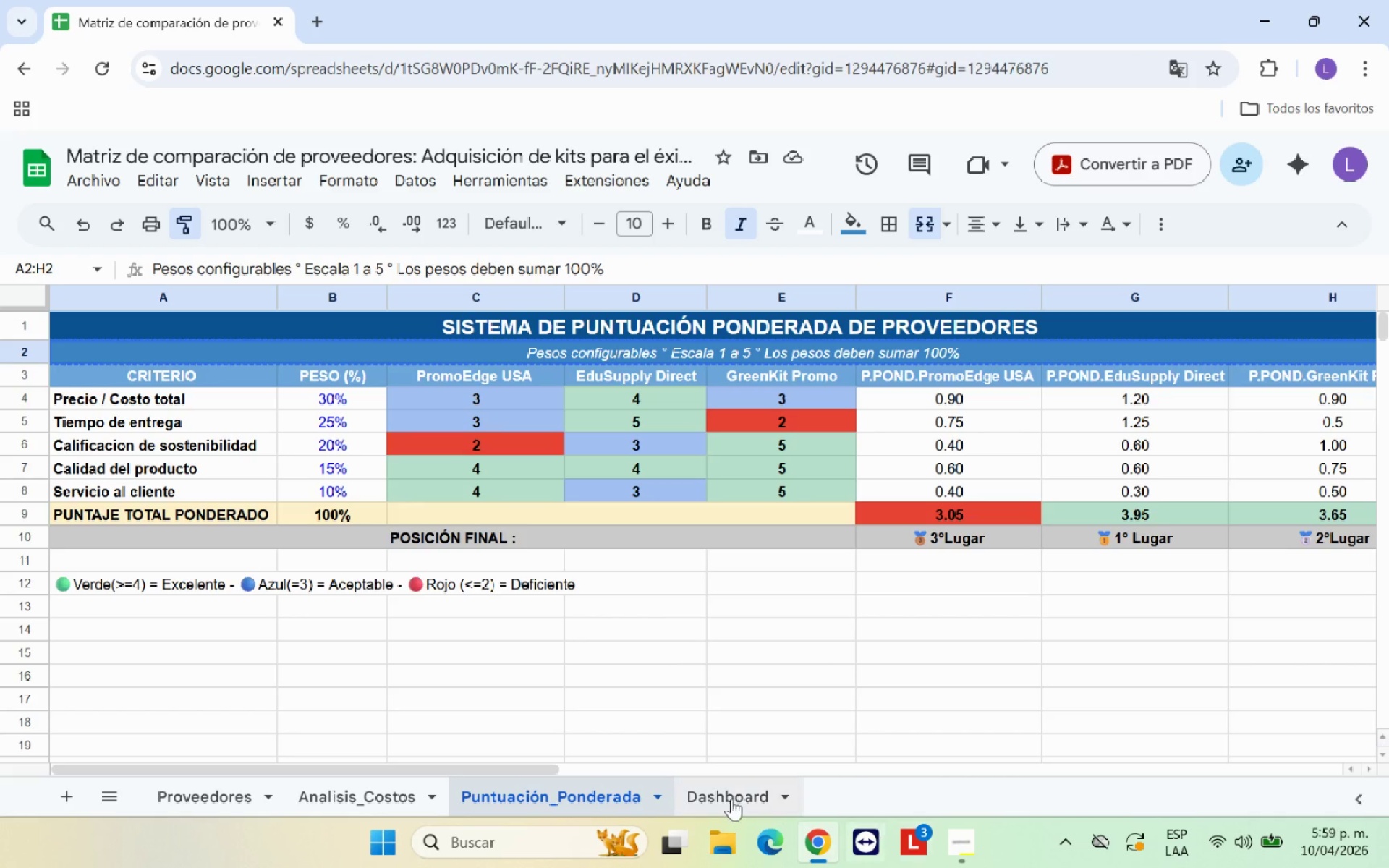 
left_click([729, 799])
 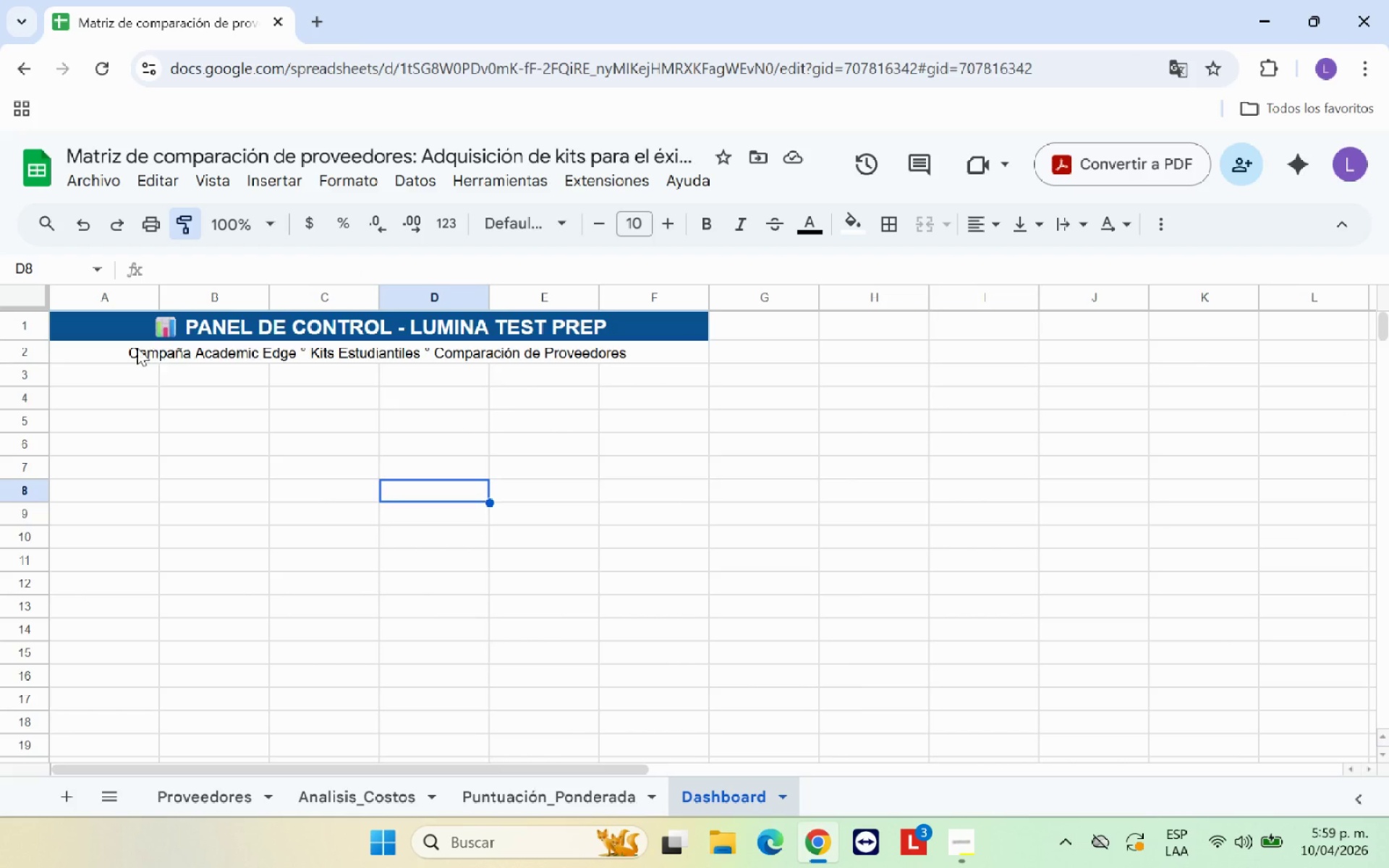 
left_click([137, 347])
 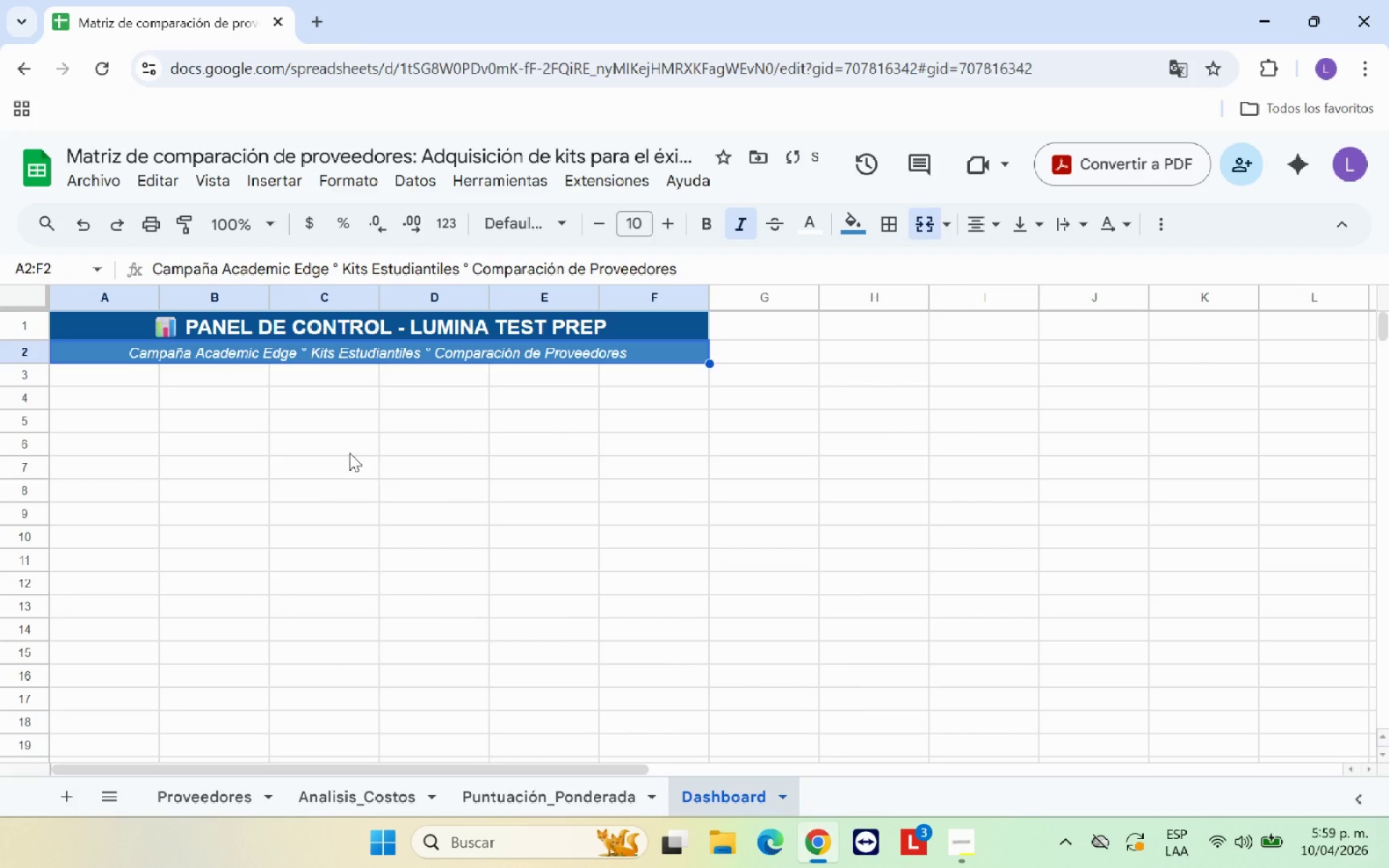 
left_click([352, 453])
 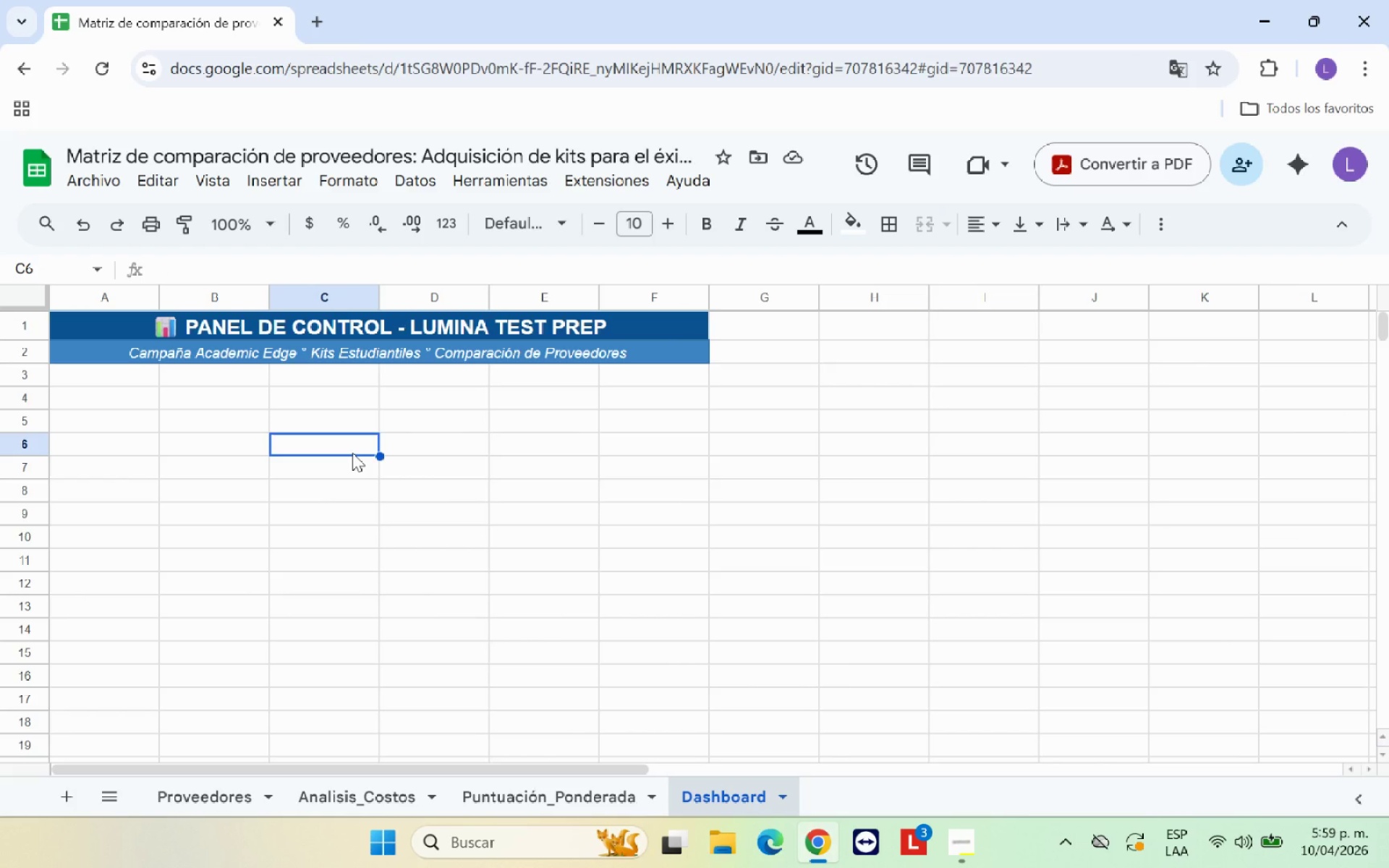 
wait(6.25)
 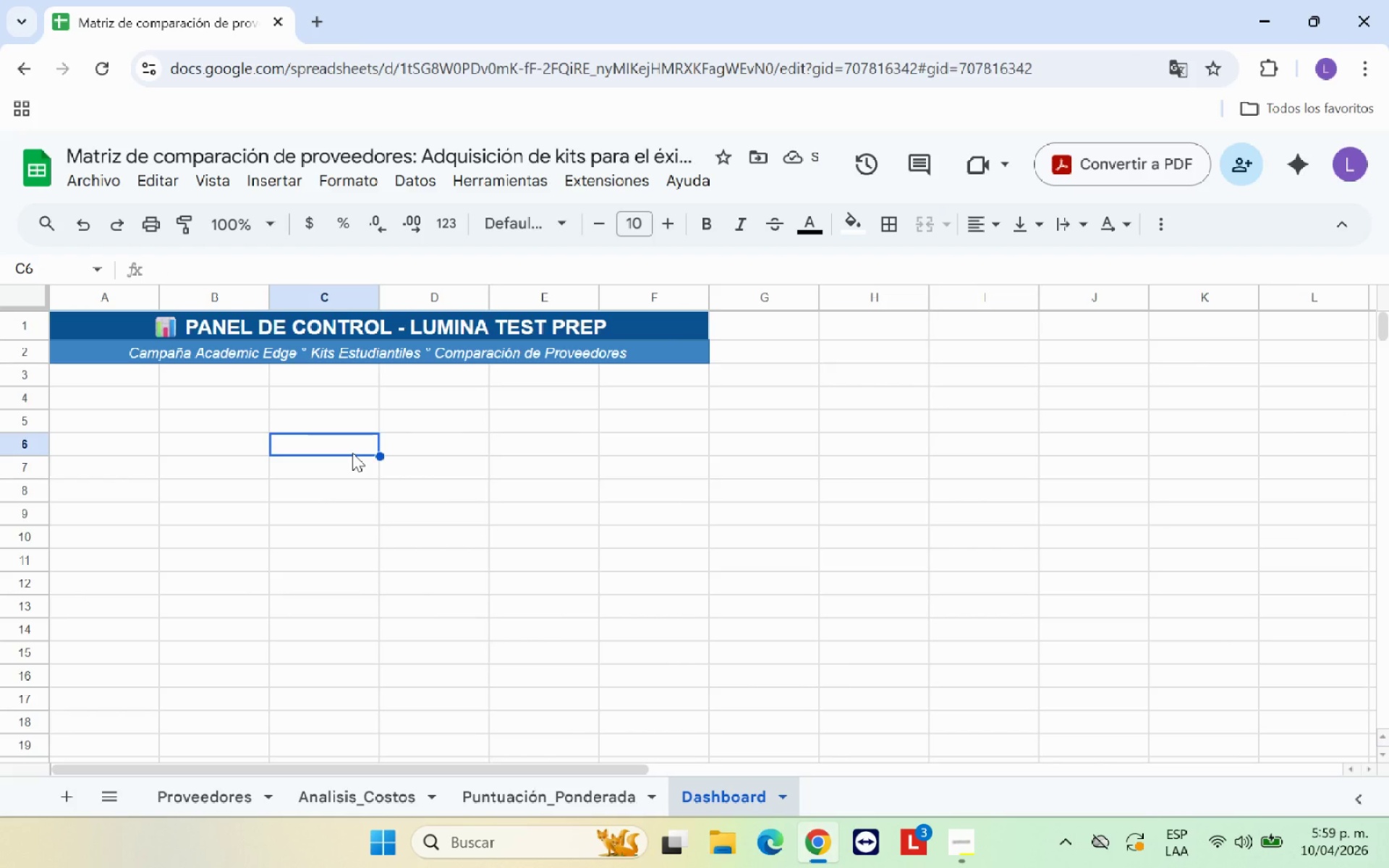 
left_click([138, 380])
 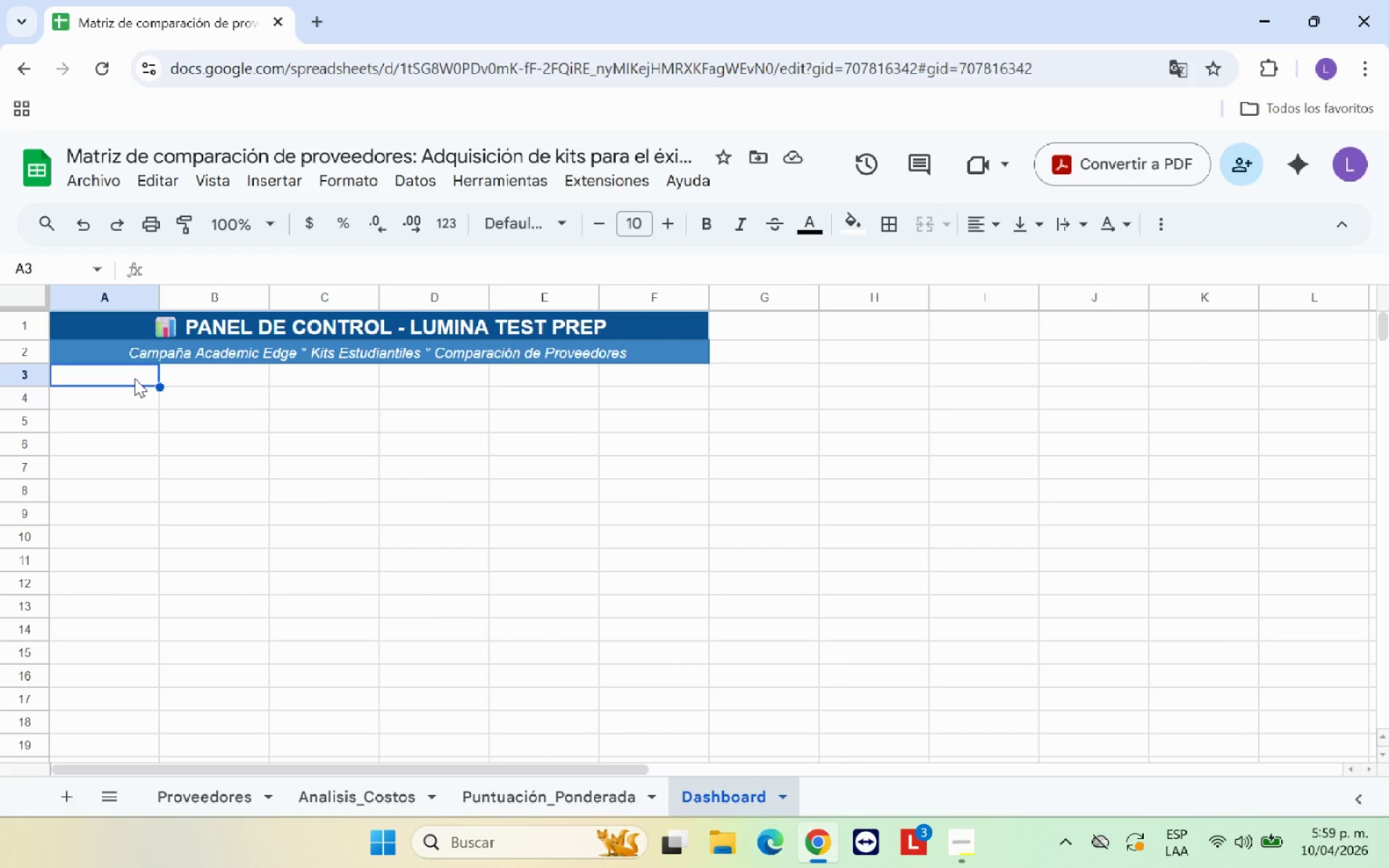 
type(RESUMEN EJECUTIVO .)
key(Backspace)
type(- Kp)
key(Backspace)
type(;)
key(Backspace)
type(PI)
key(Backspace)
key(Backspace)
type(KPIs COMPARATIVOS)
 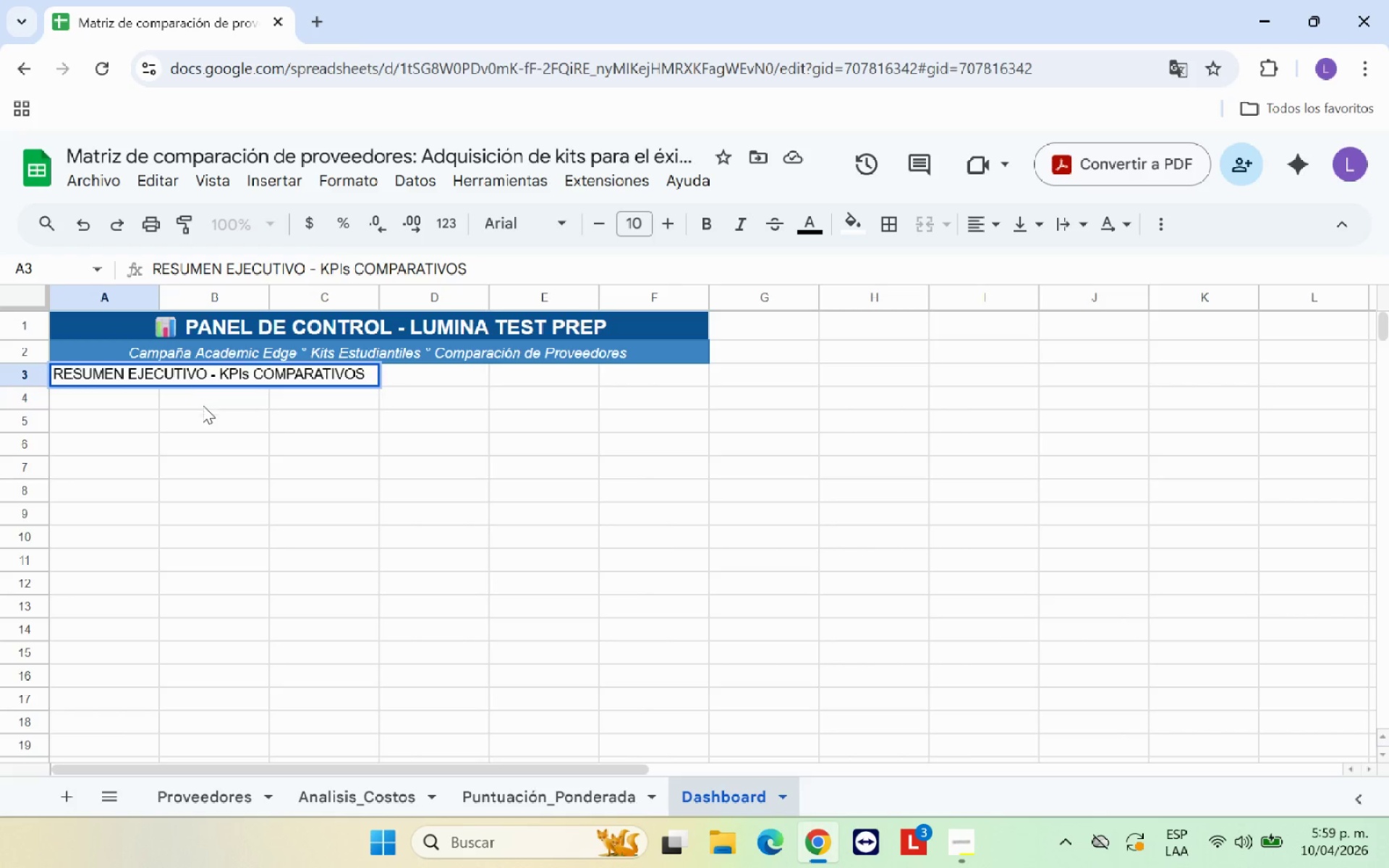 
left_click([286, 459])
 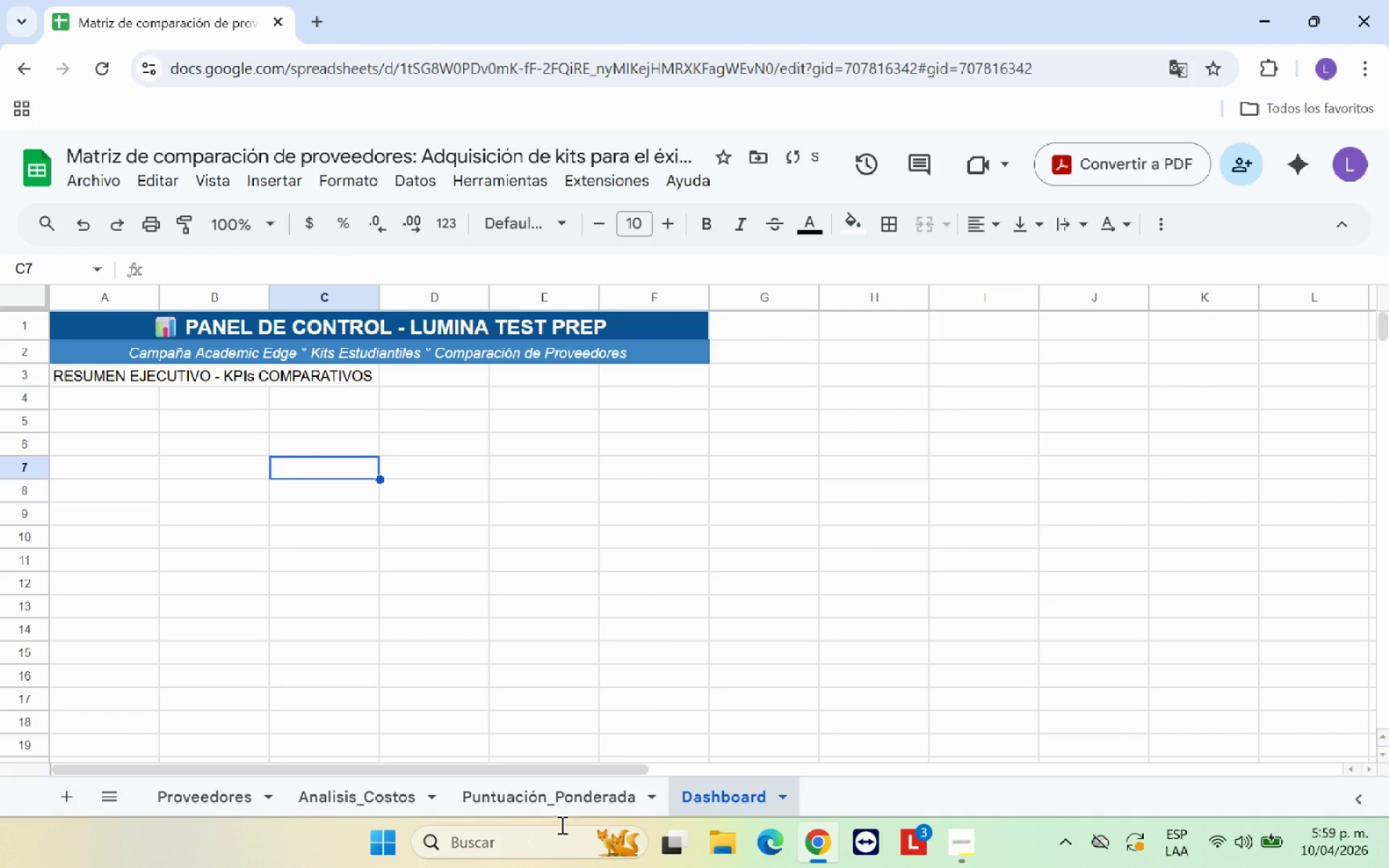 
left_click([564, 800])
 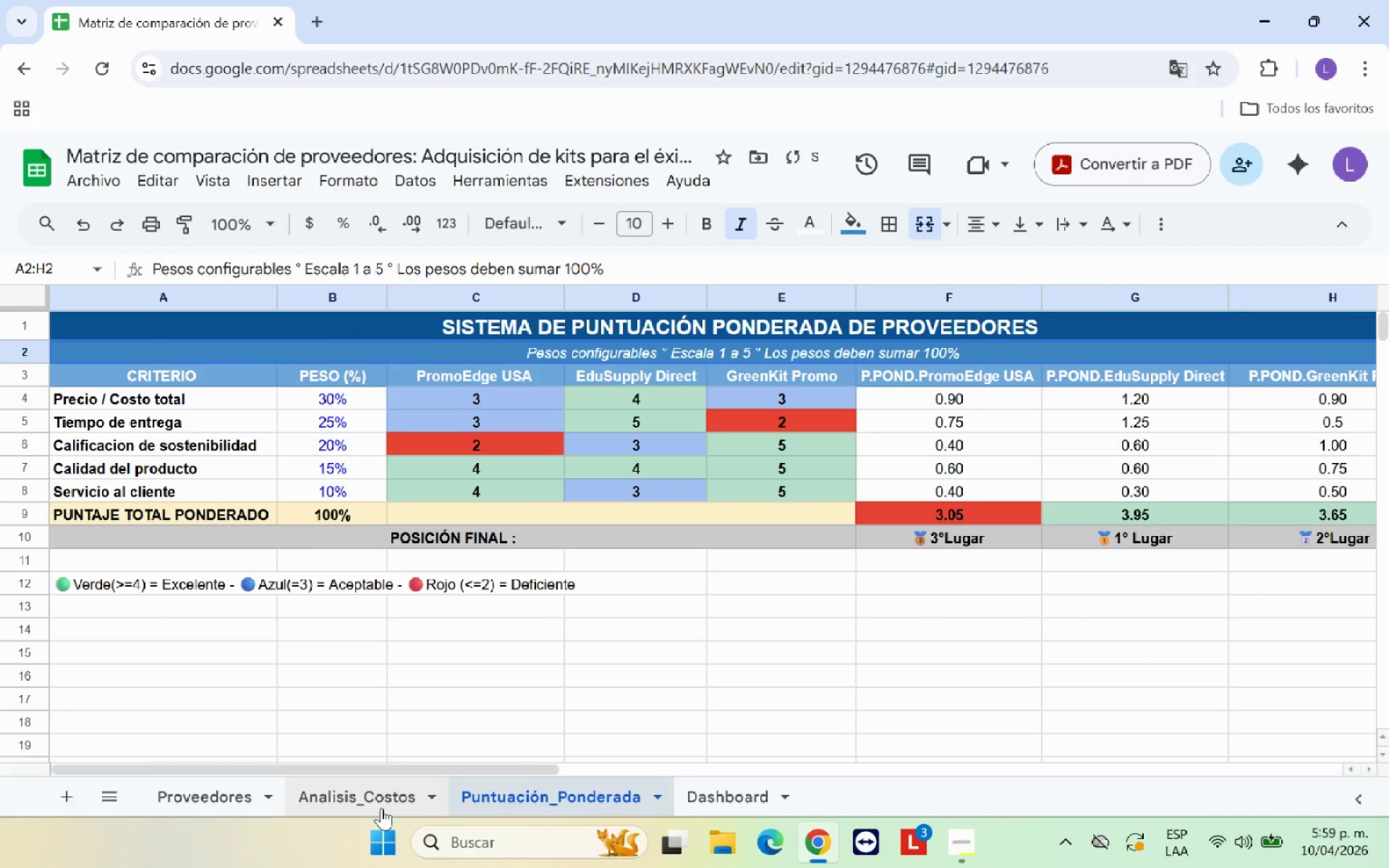 
left_click([378, 814])
 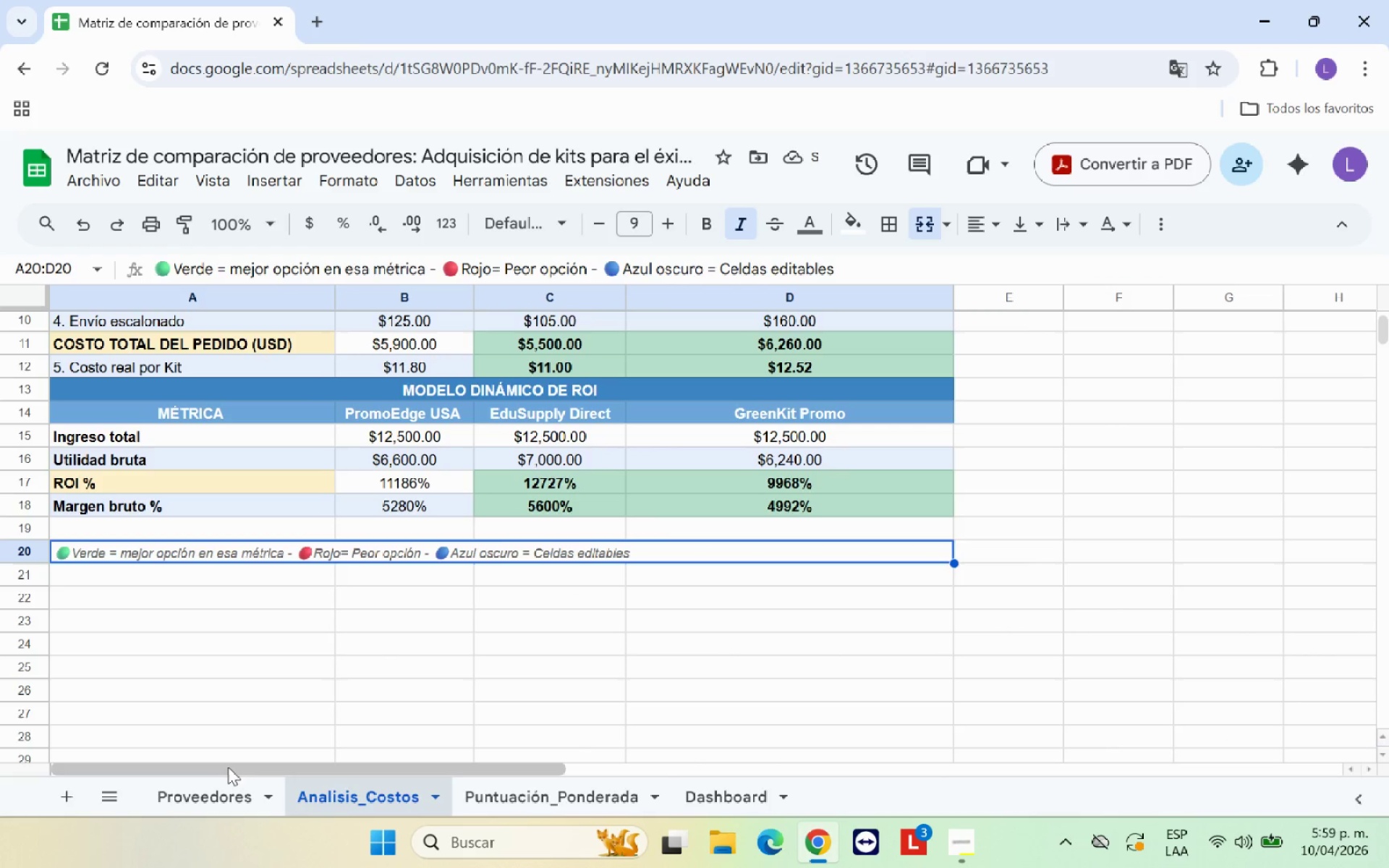 
scroll: coordinate [629, 637], scroll_direction: up, amount: 7.0
 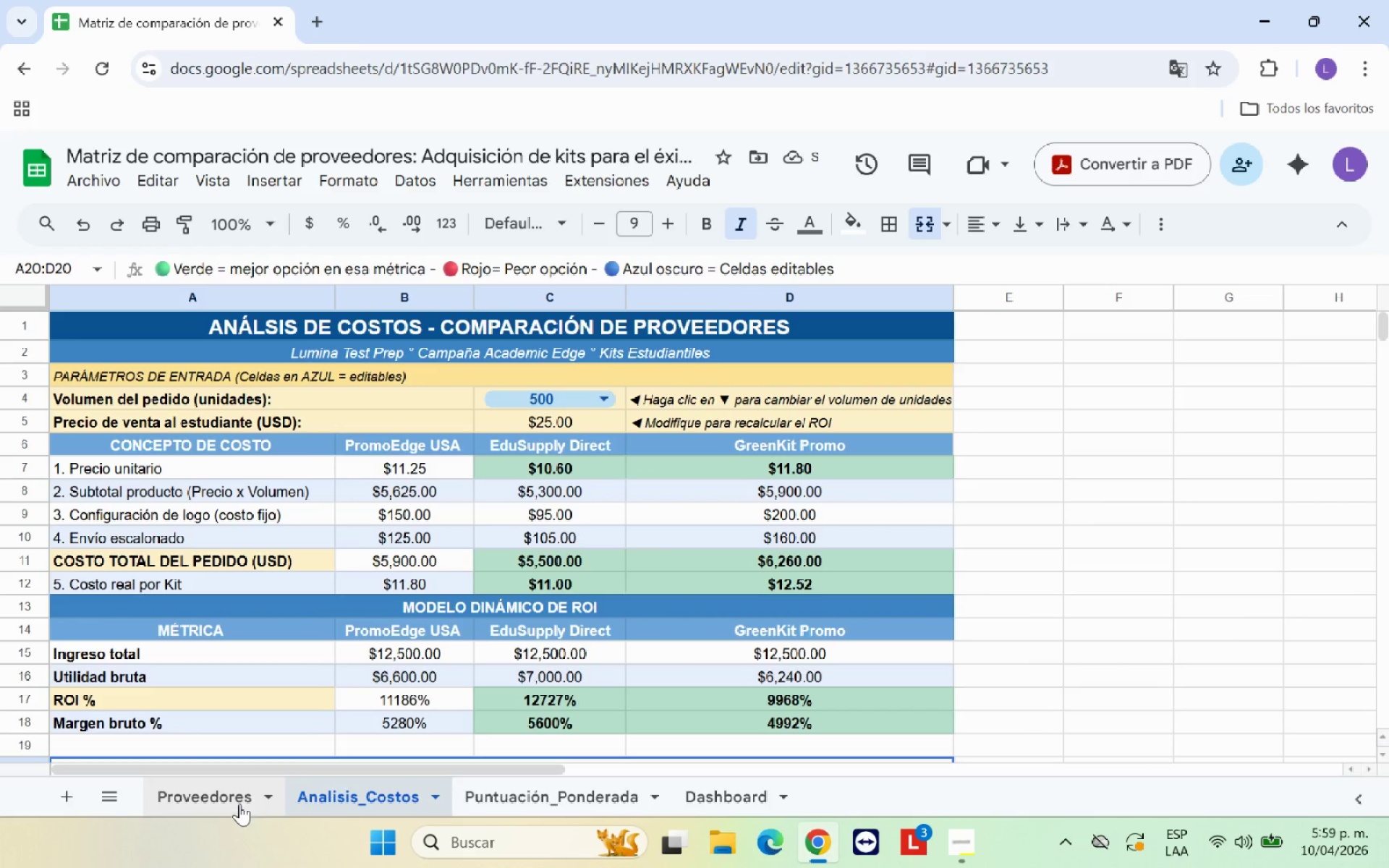 
left_click([242, 794])
 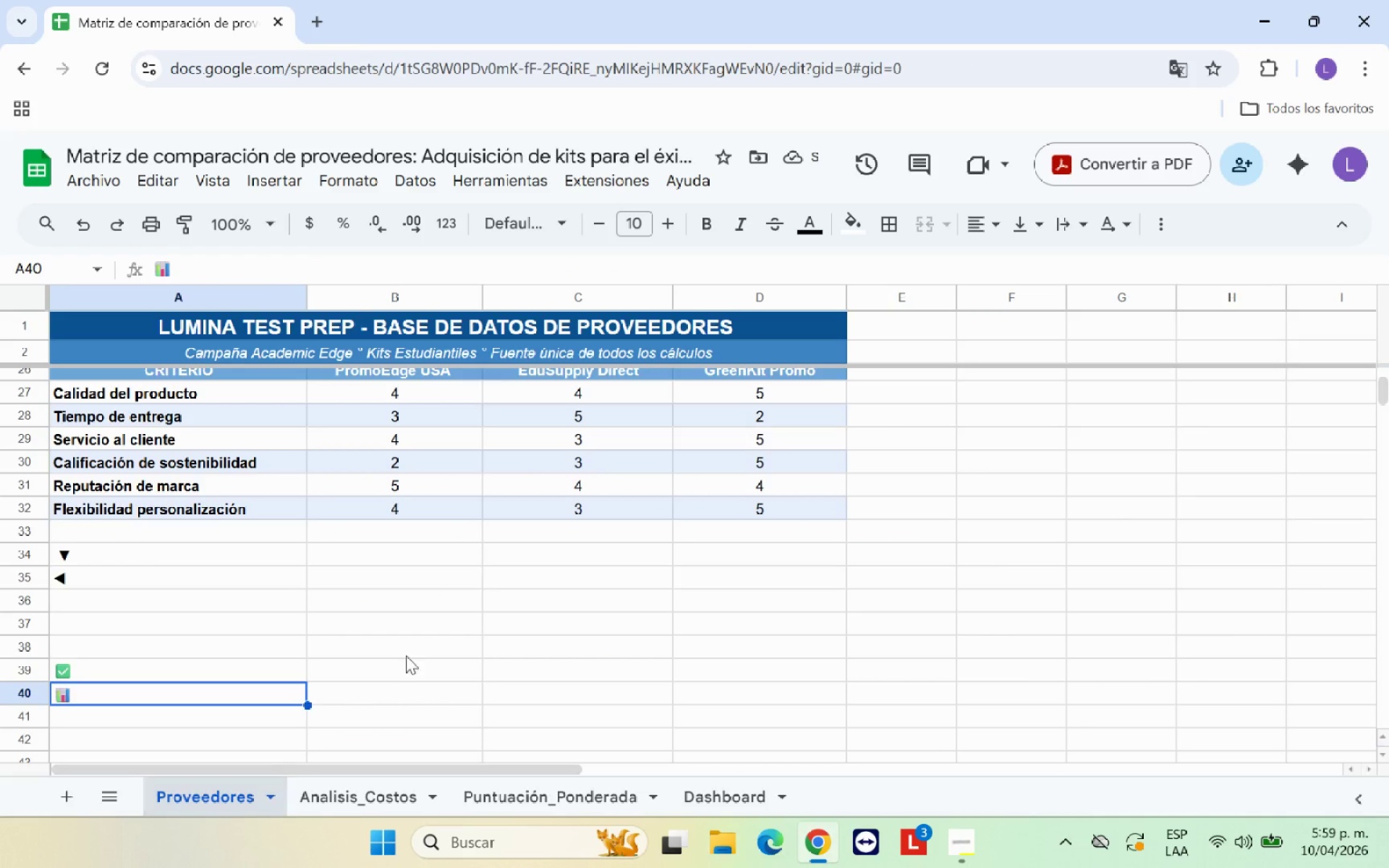 
scroll: coordinate [425, 640], scroll_direction: up, amount: 11.0
 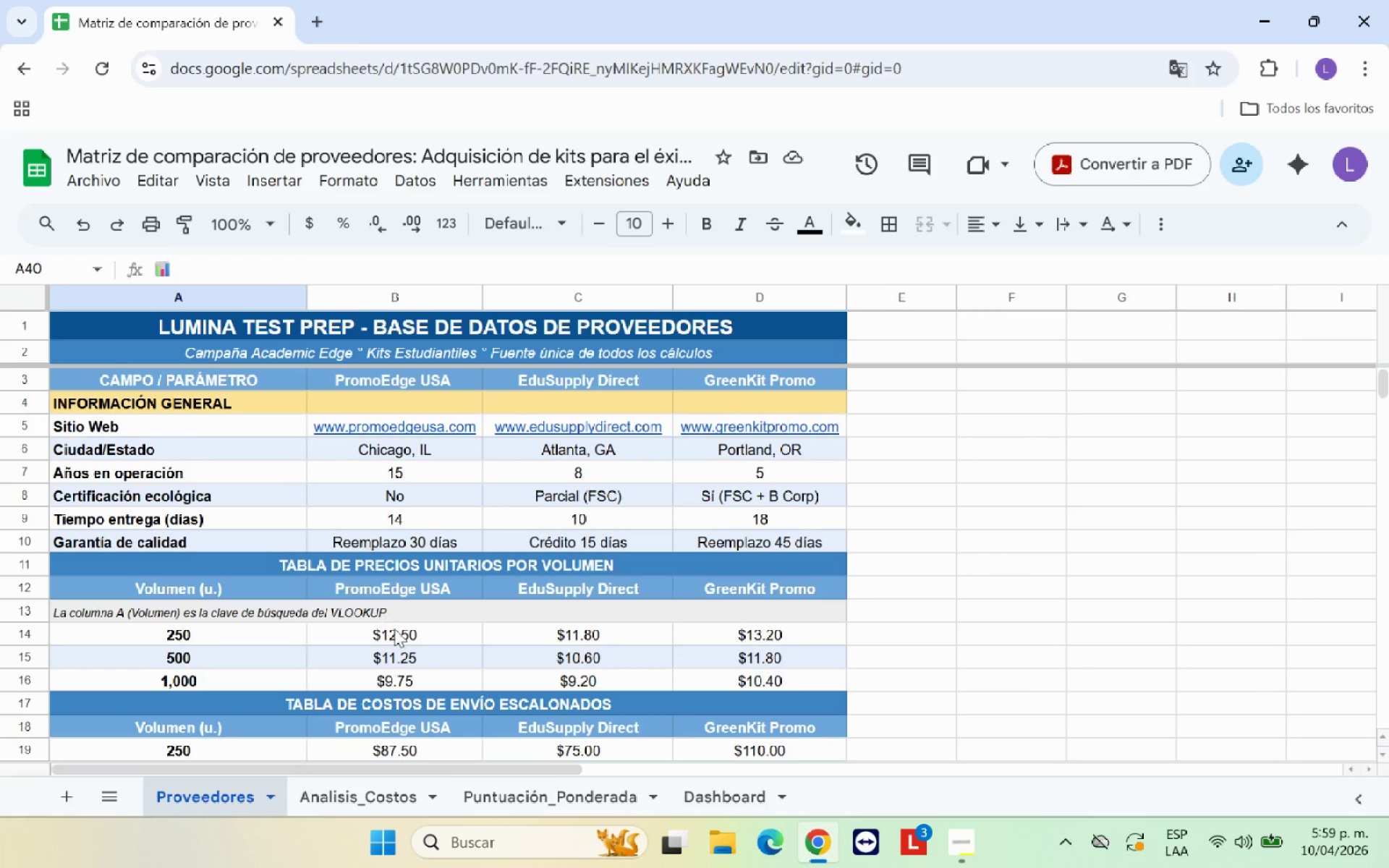 
scroll: coordinate [396, 632], scroll_direction: down, amount: 2.0
 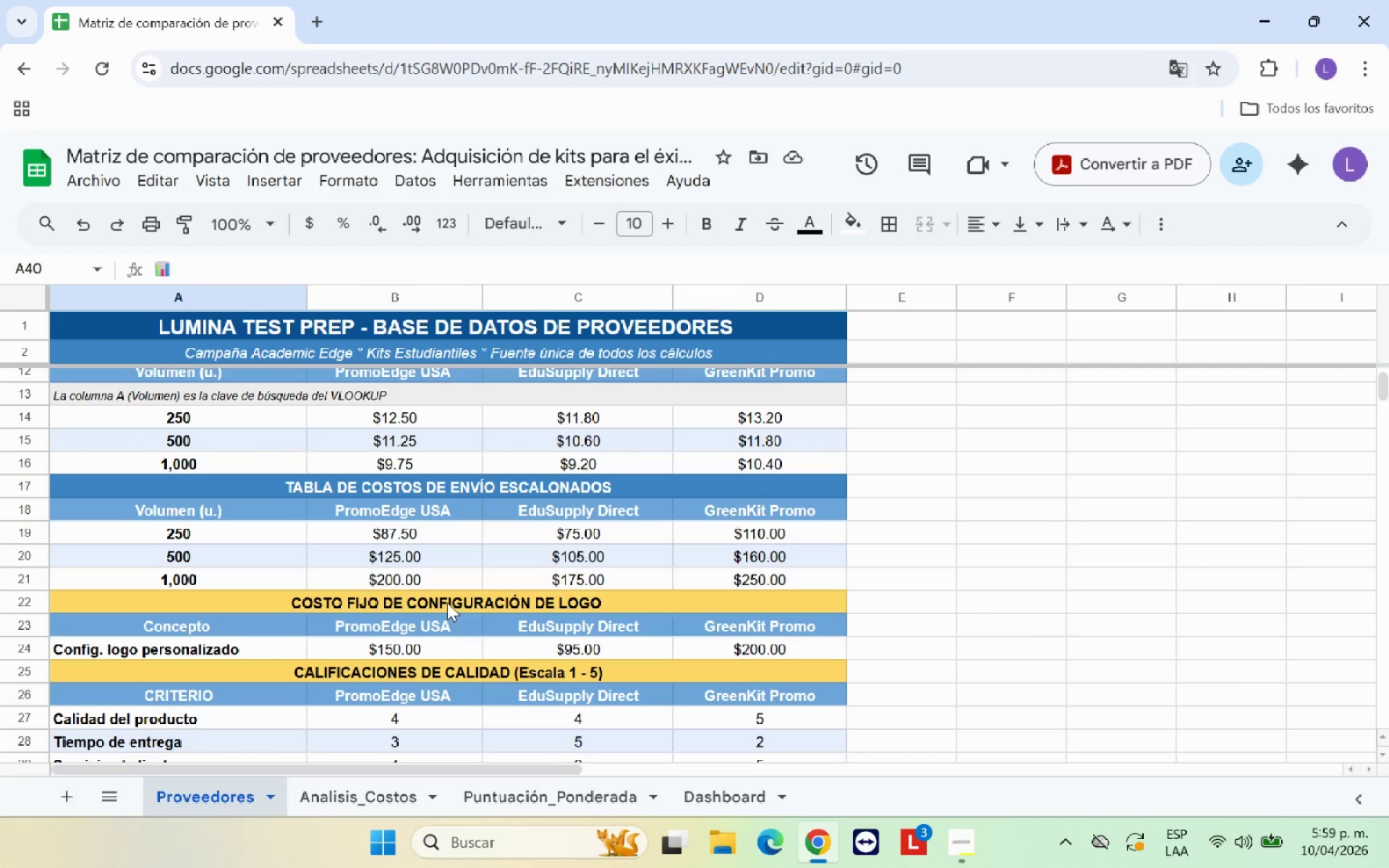 
left_click([448, 602])
 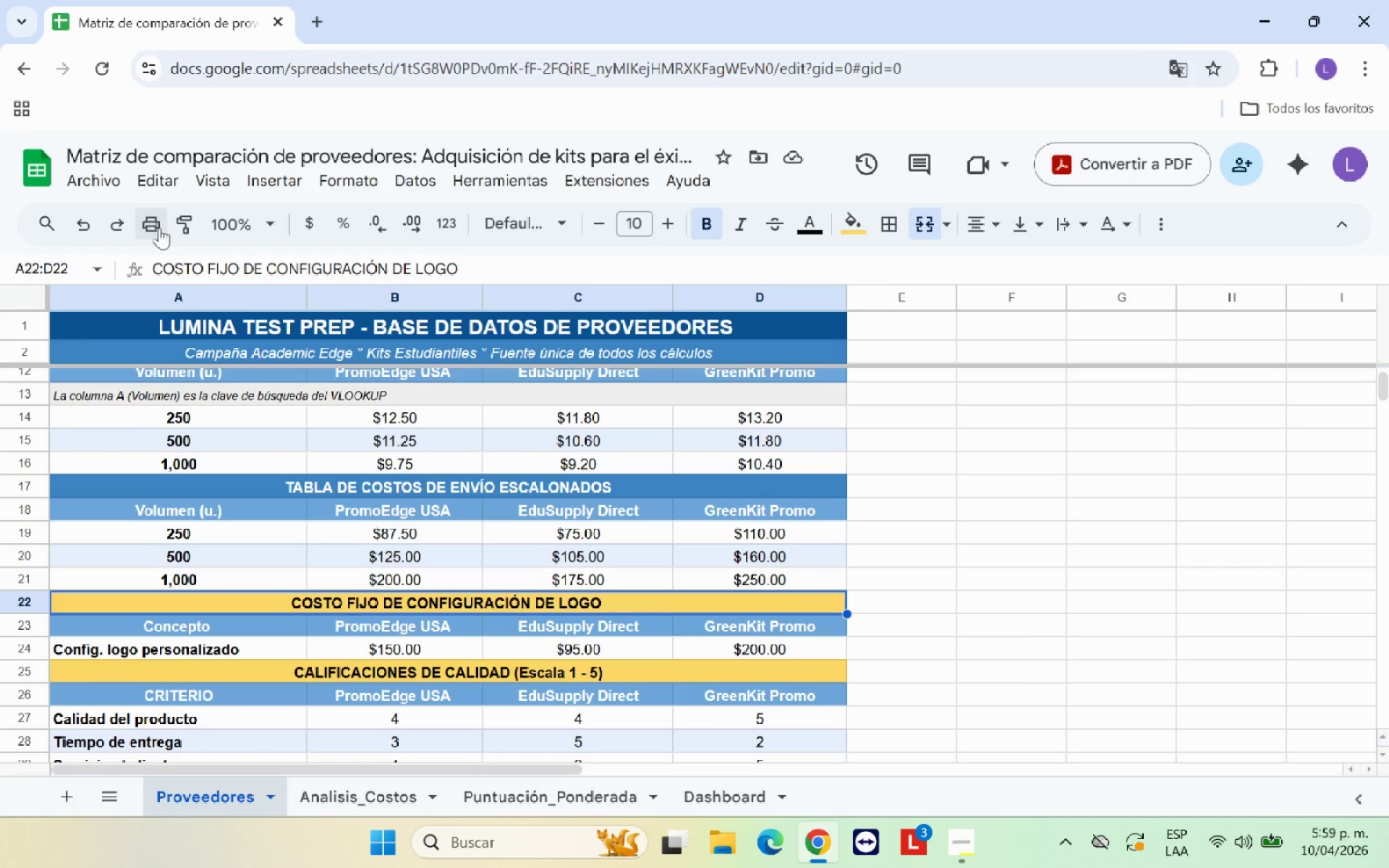 
left_click([177, 225])
 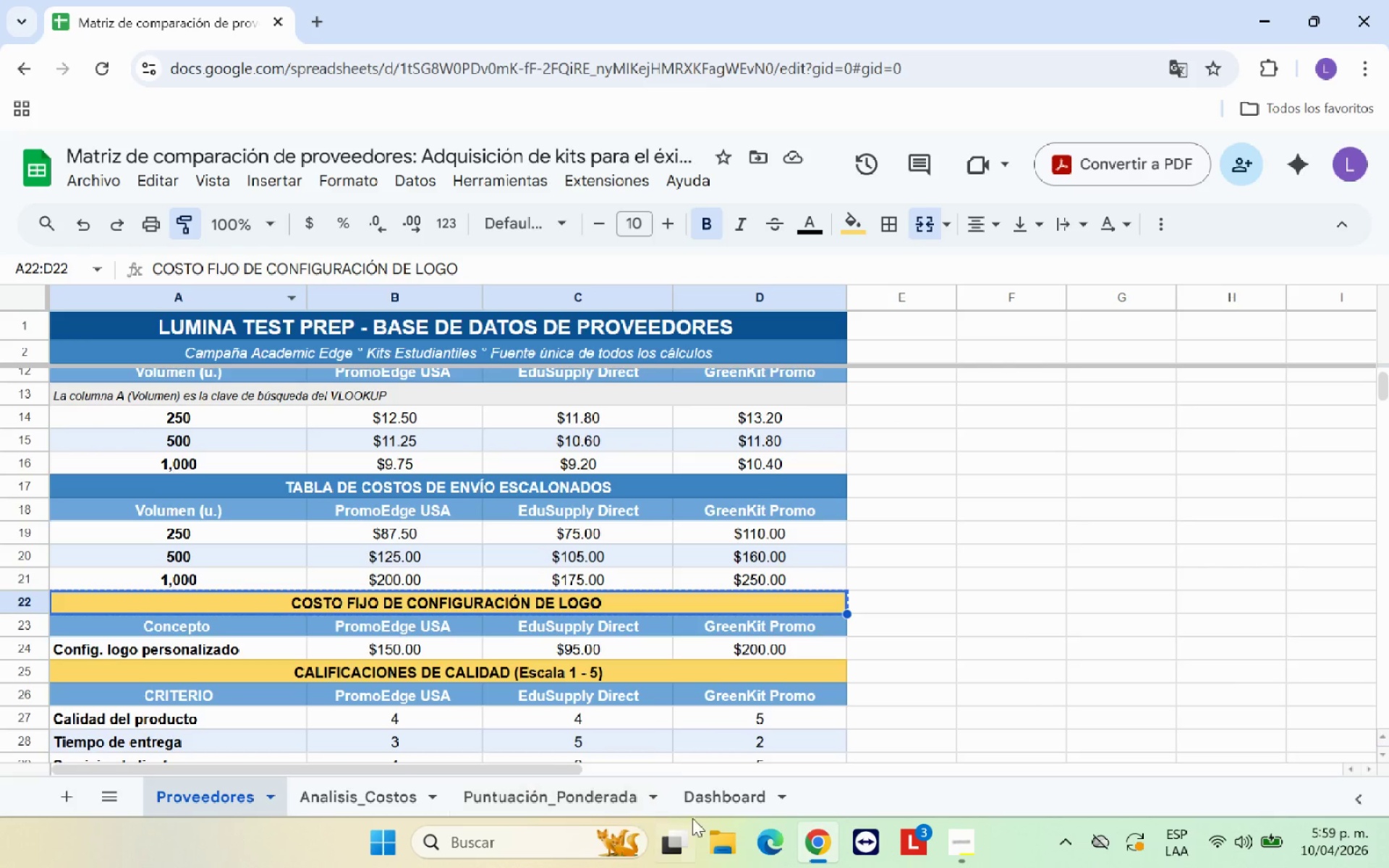 
left_click([716, 801])
 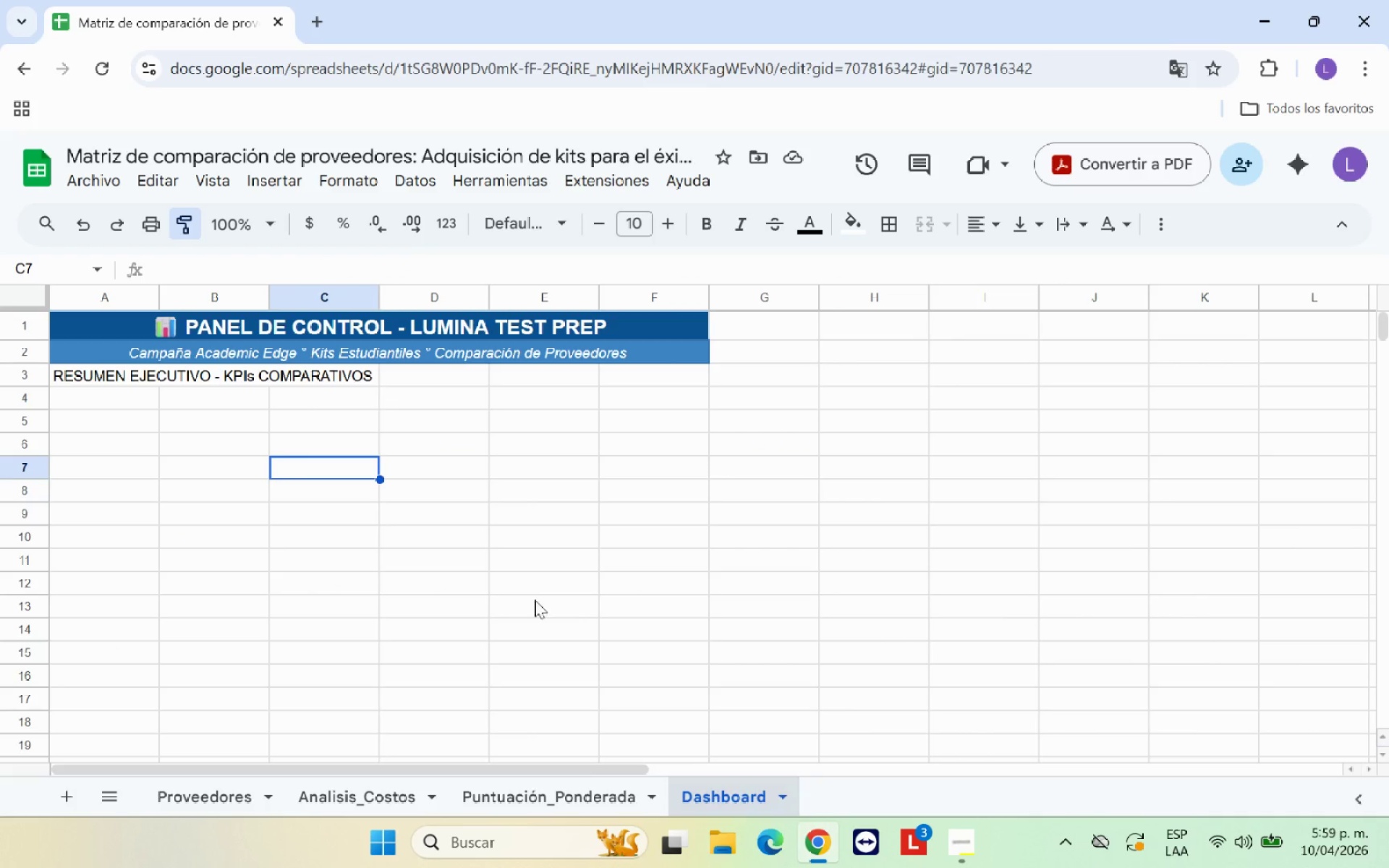 
scroll: coordinate [493, 575], scroll_direction: up, amount: 4.0
 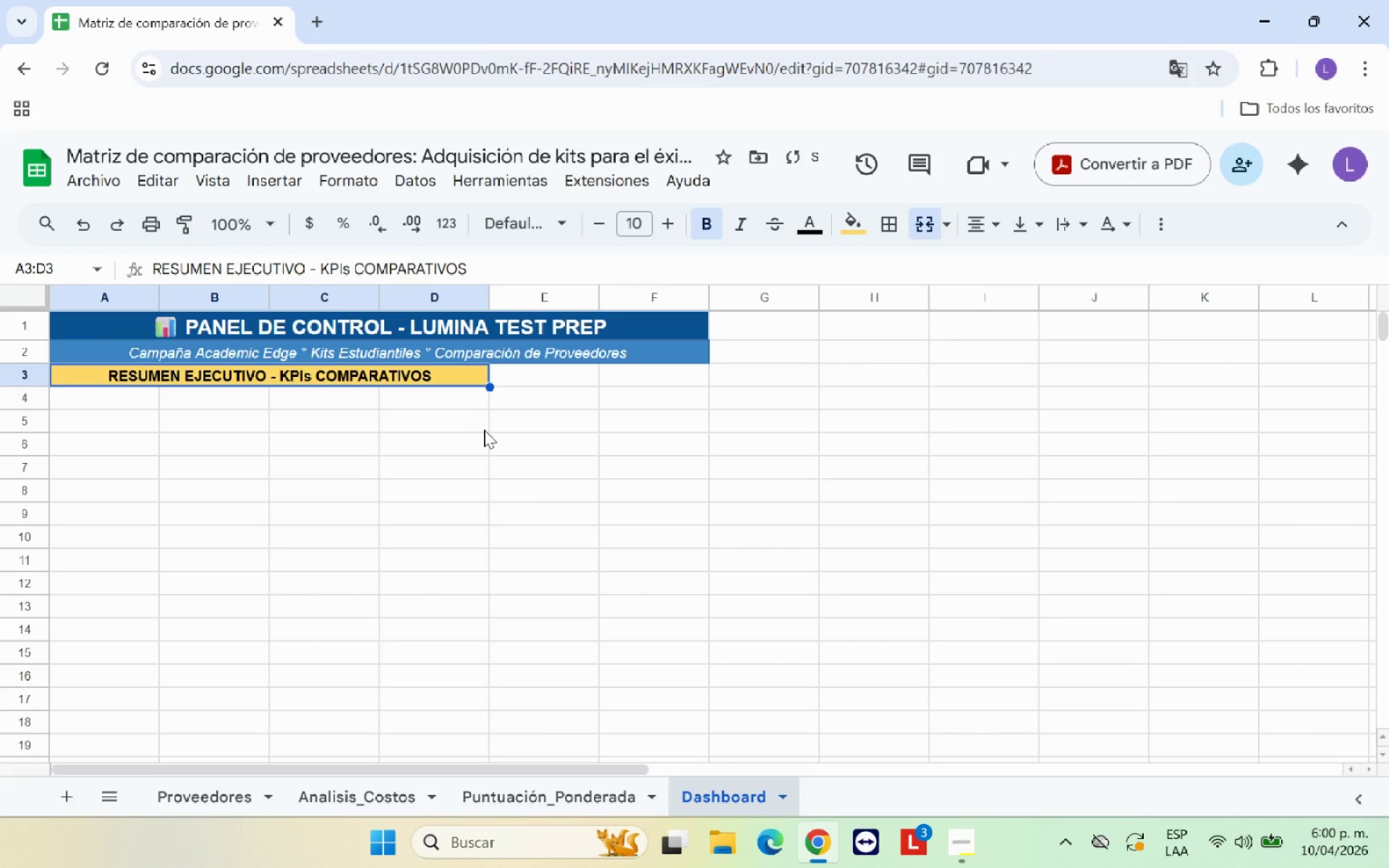 
left_click([556, 454])
 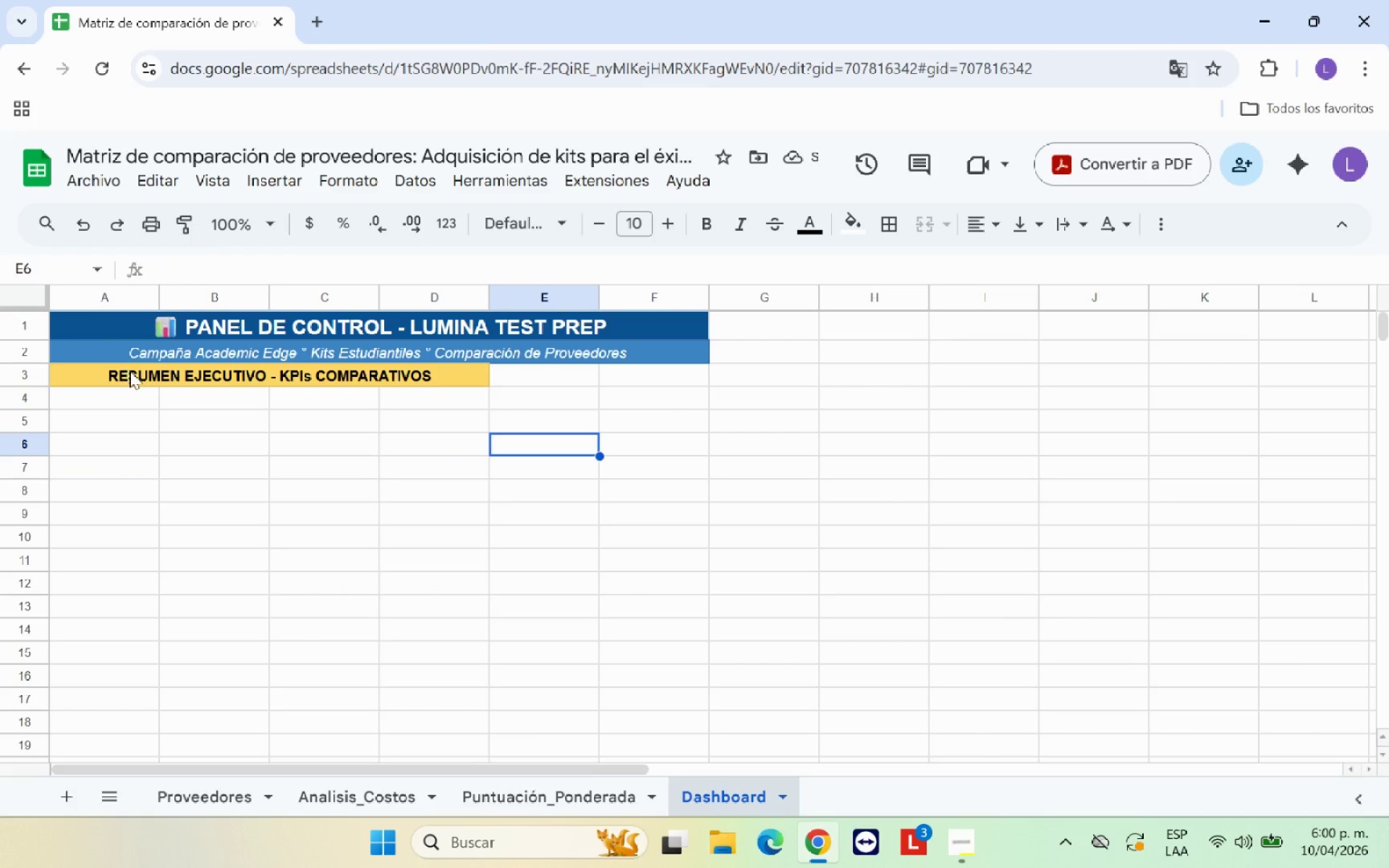 
left_click([132, 371])
 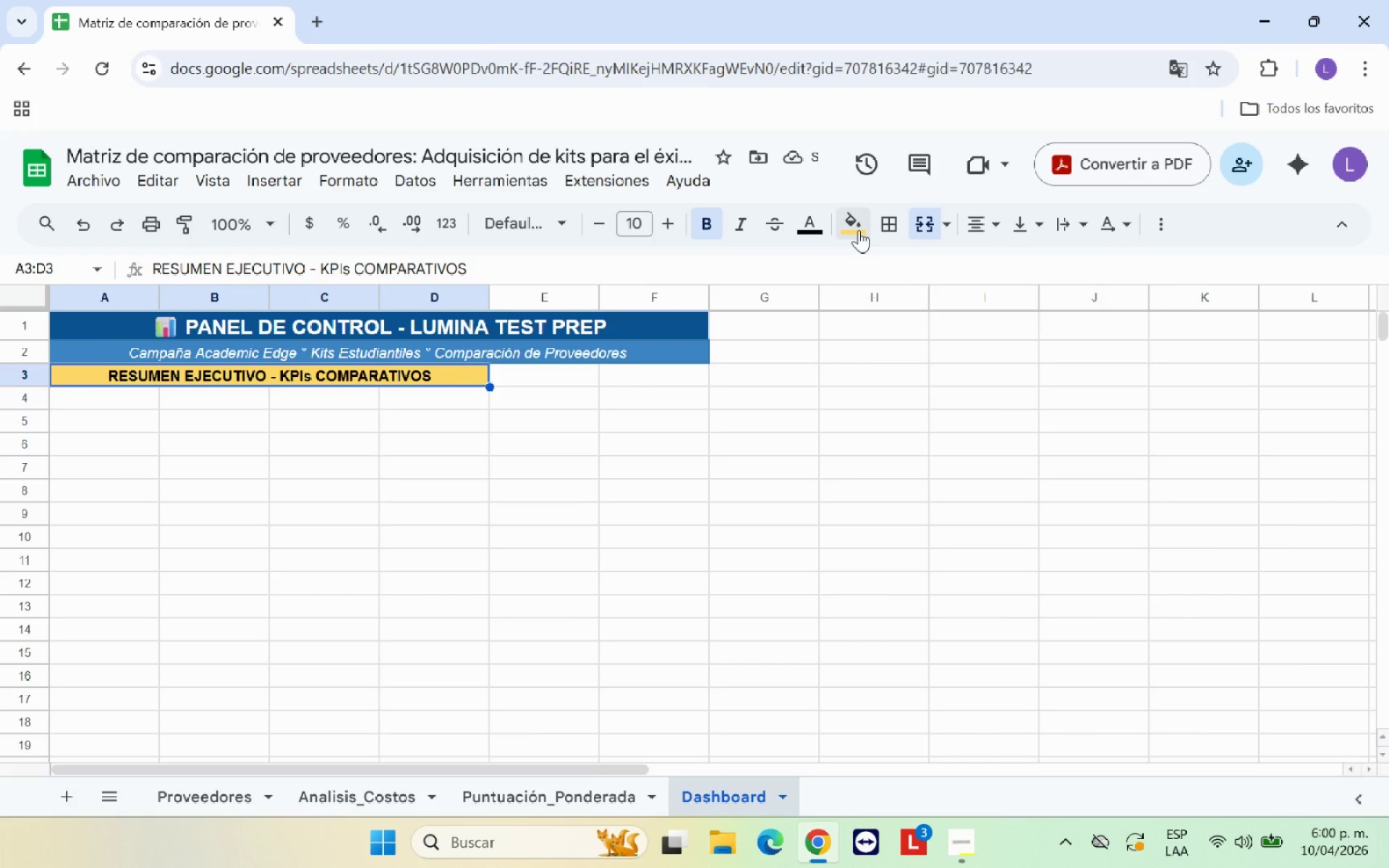 
left_click([859, 230])
 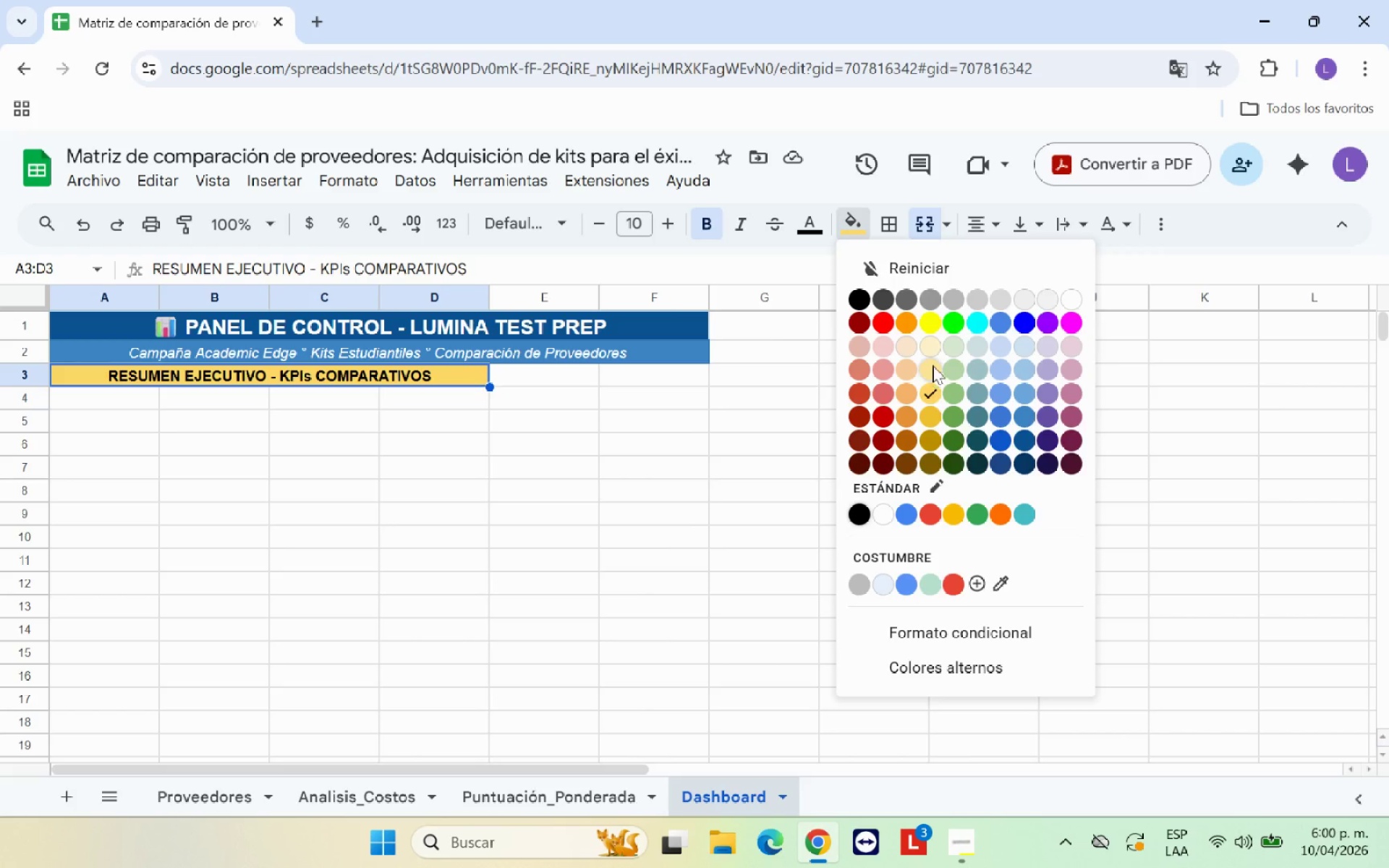 
double_click([700, 435])
 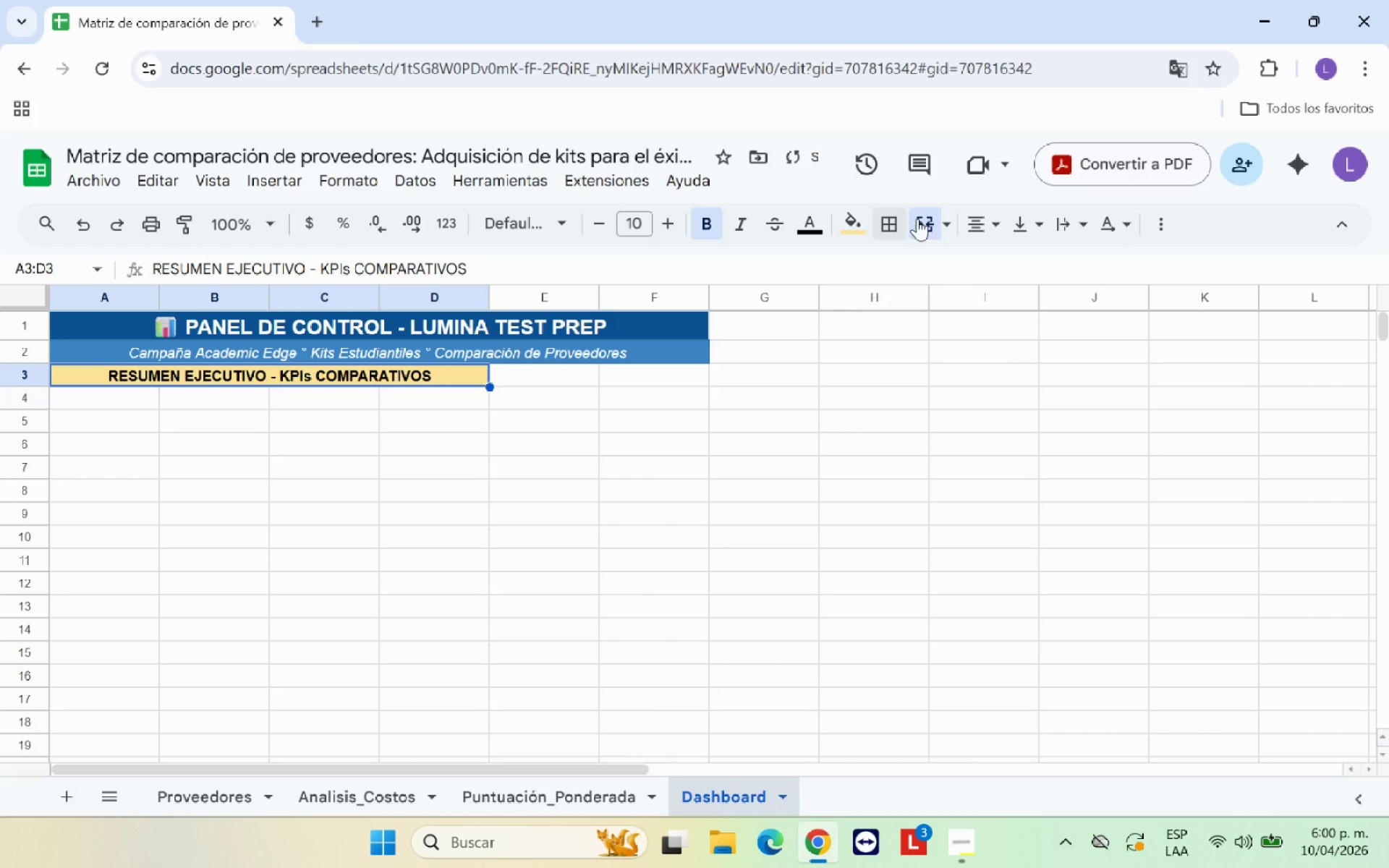 
double_click([662, 437])
 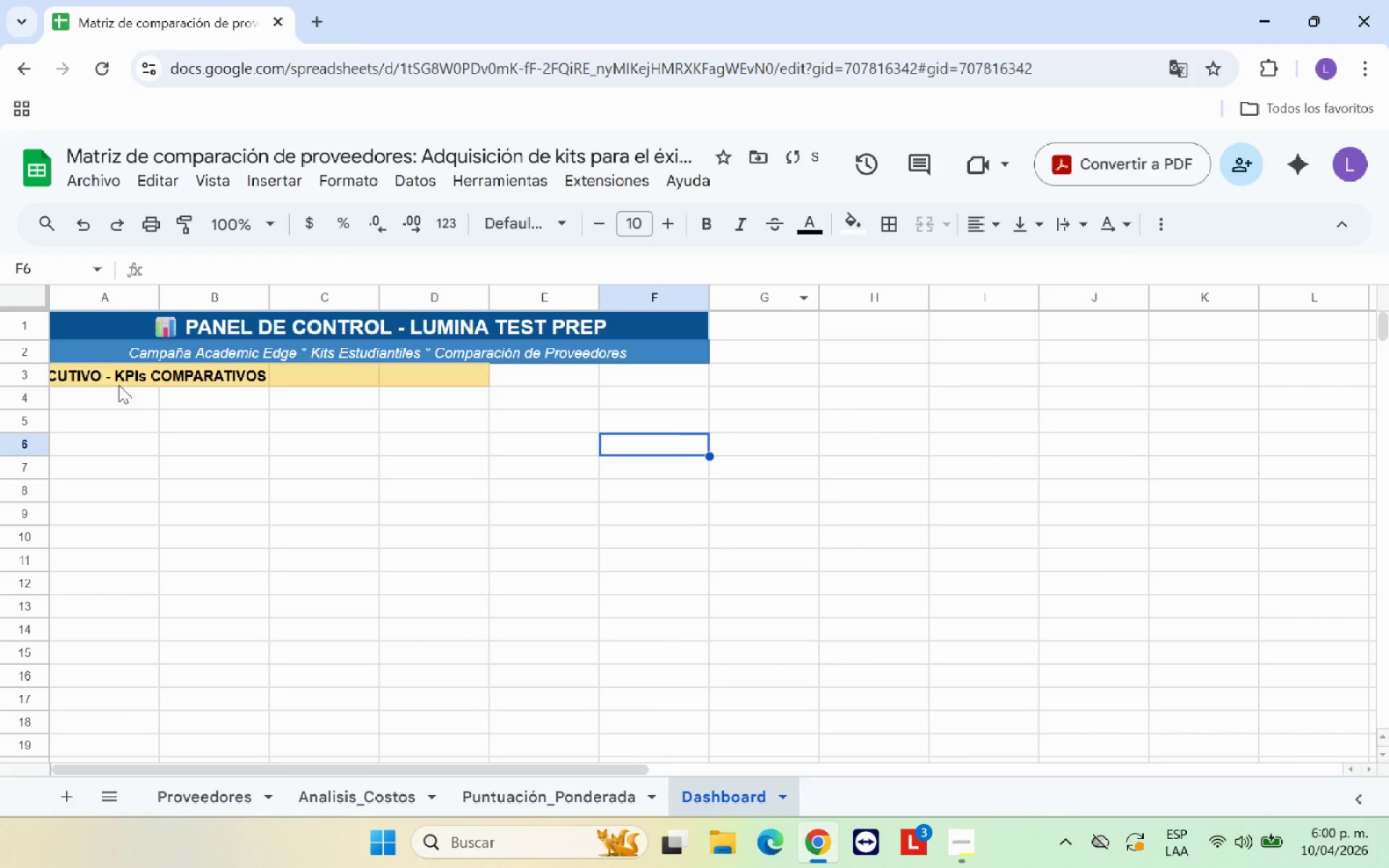 
left_click_drag(start_coordinate=[114, 371], to_coordinate=[640, 374])
 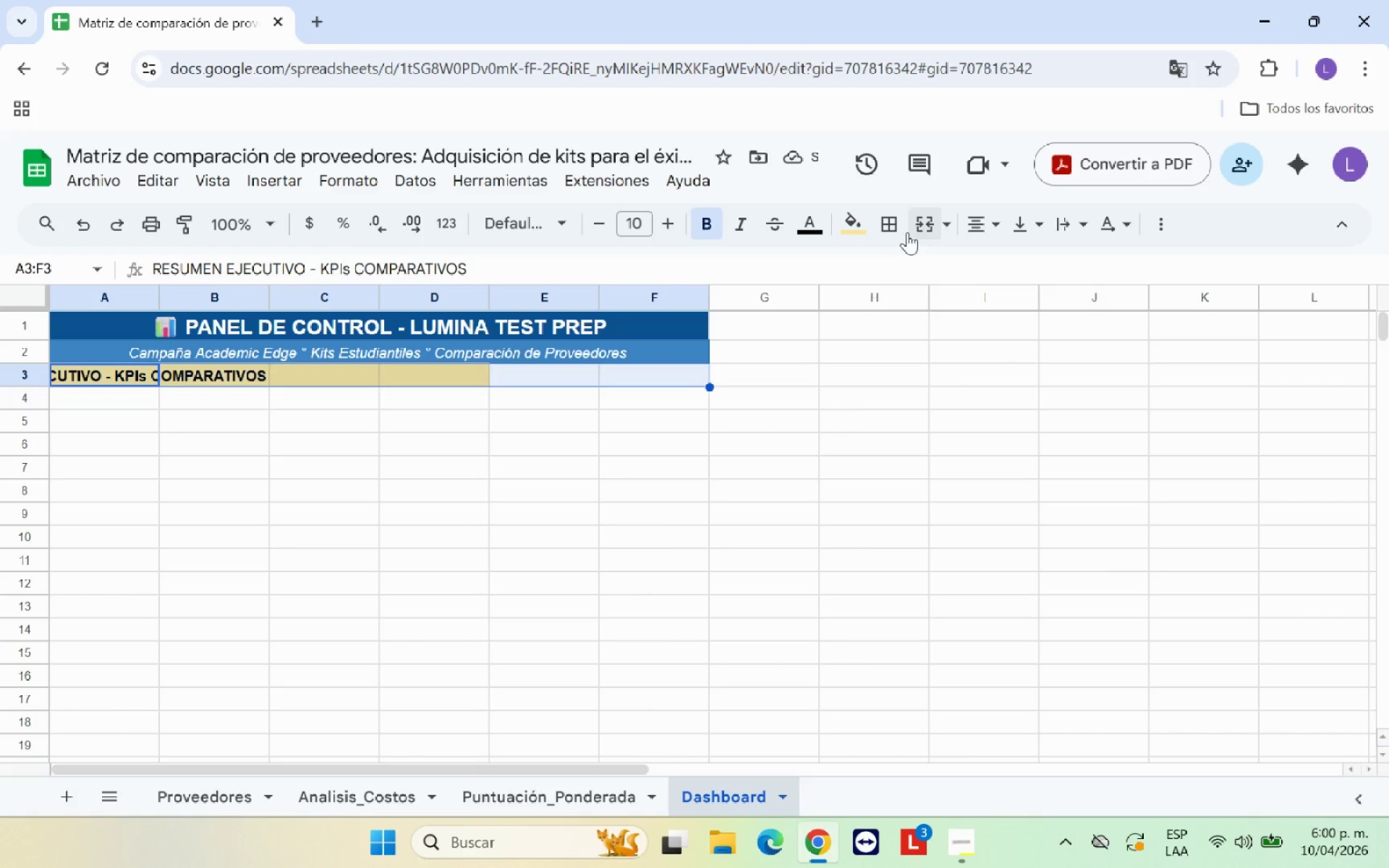 
left_click([938, 225])
 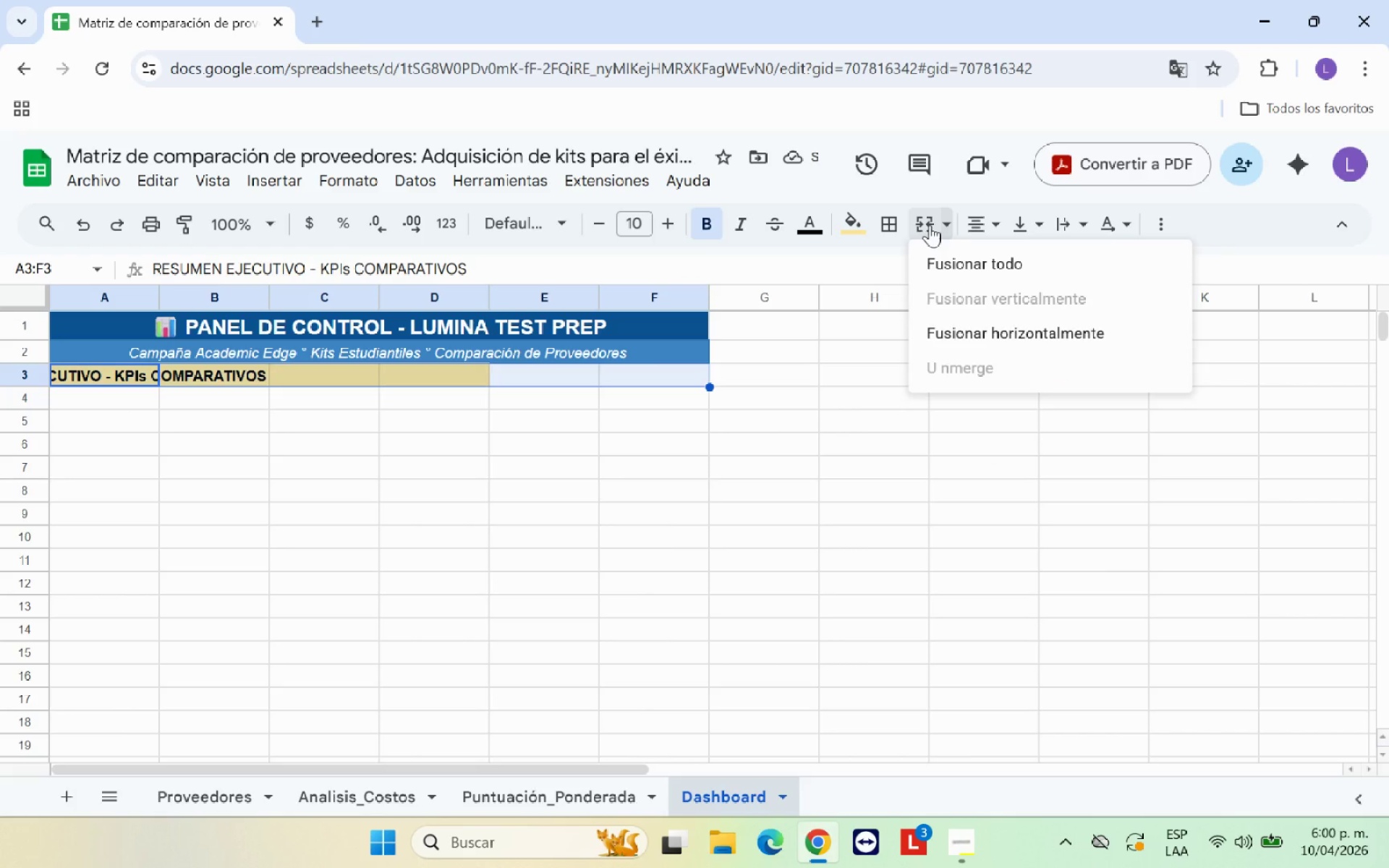 
left_click([928, 225])
 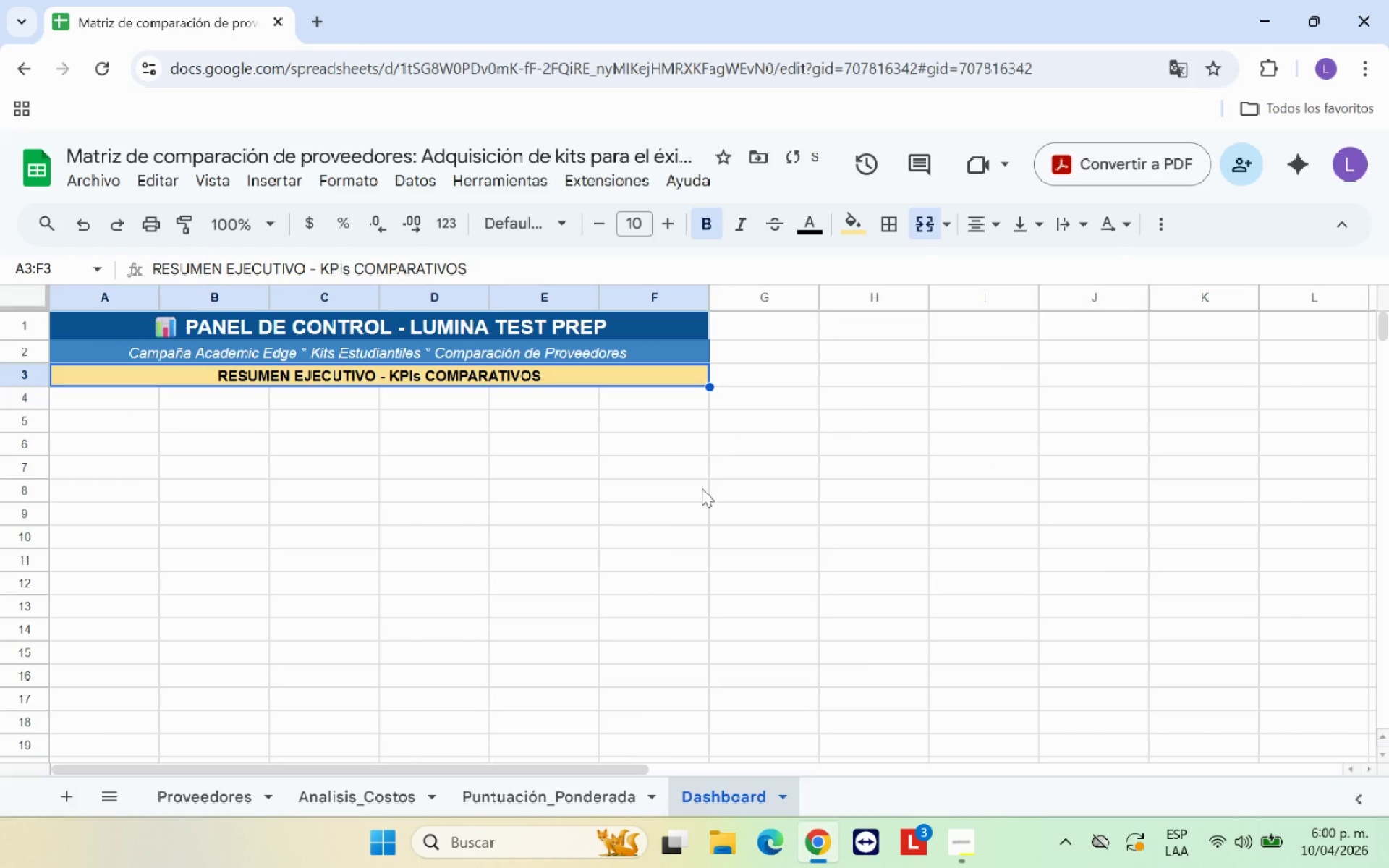 
left_click([685, 504])
 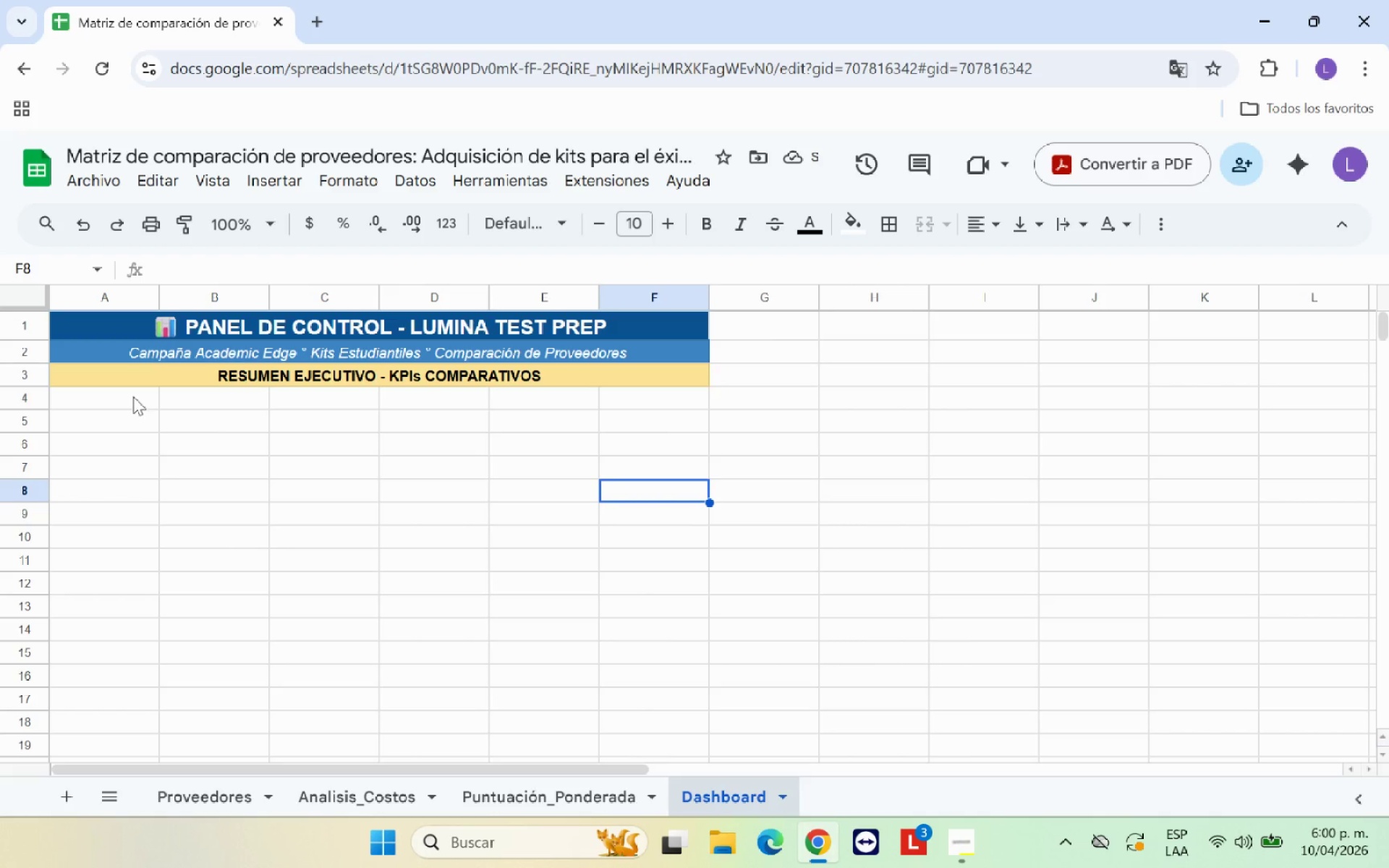 
left_click([127, 396])
 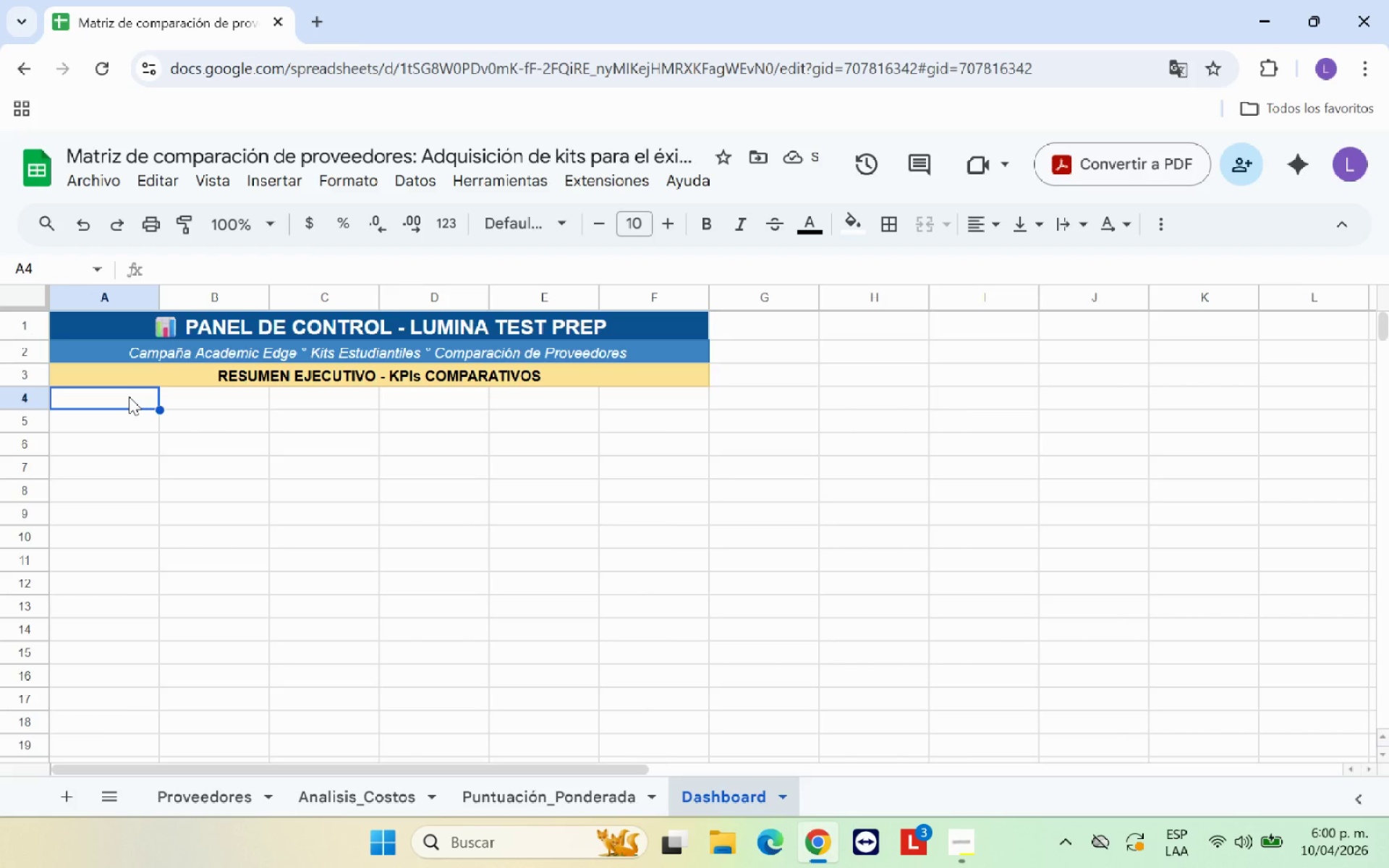 
type(KPIs)
key(Backspace)
 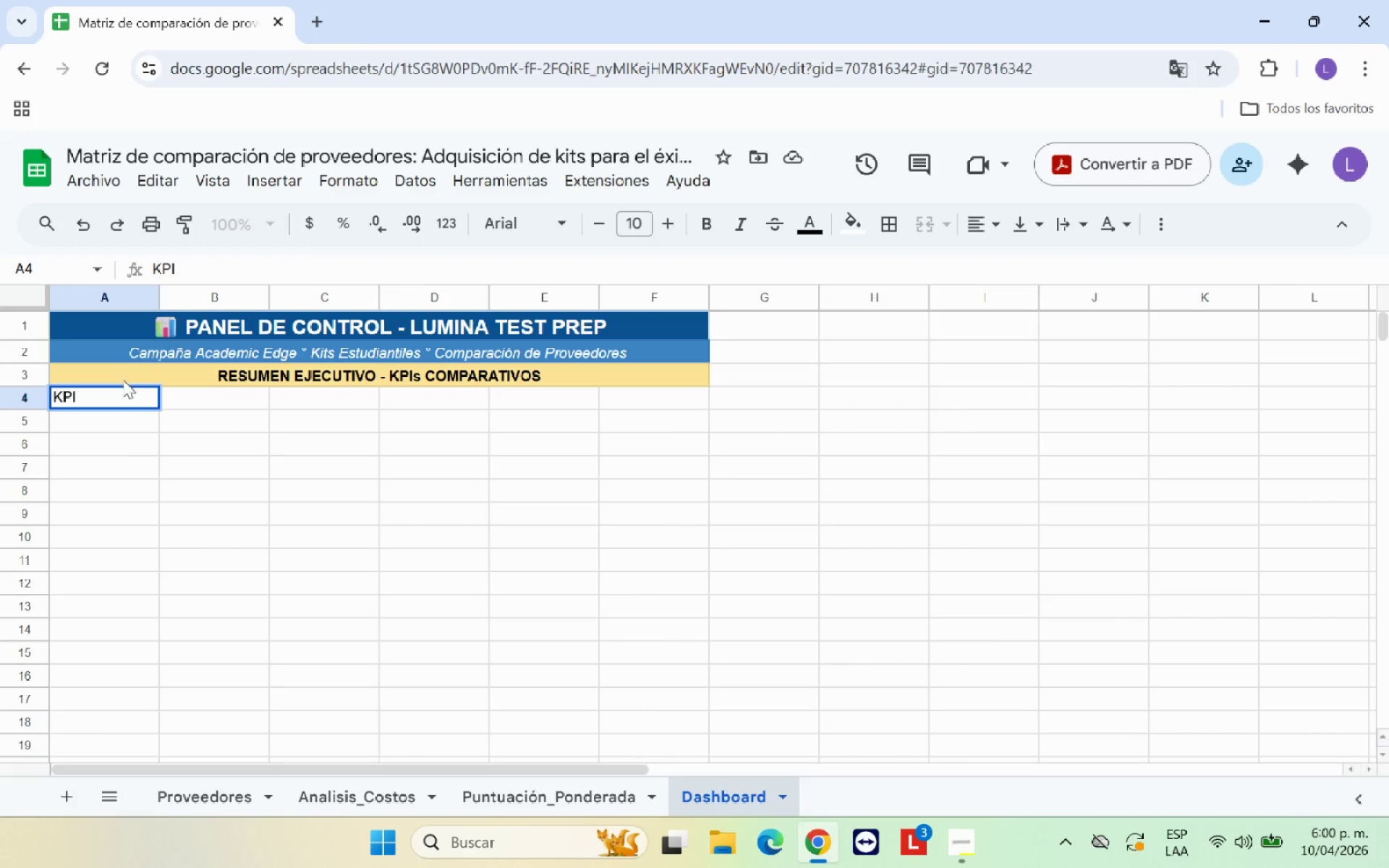 
left_click([114, 445])
 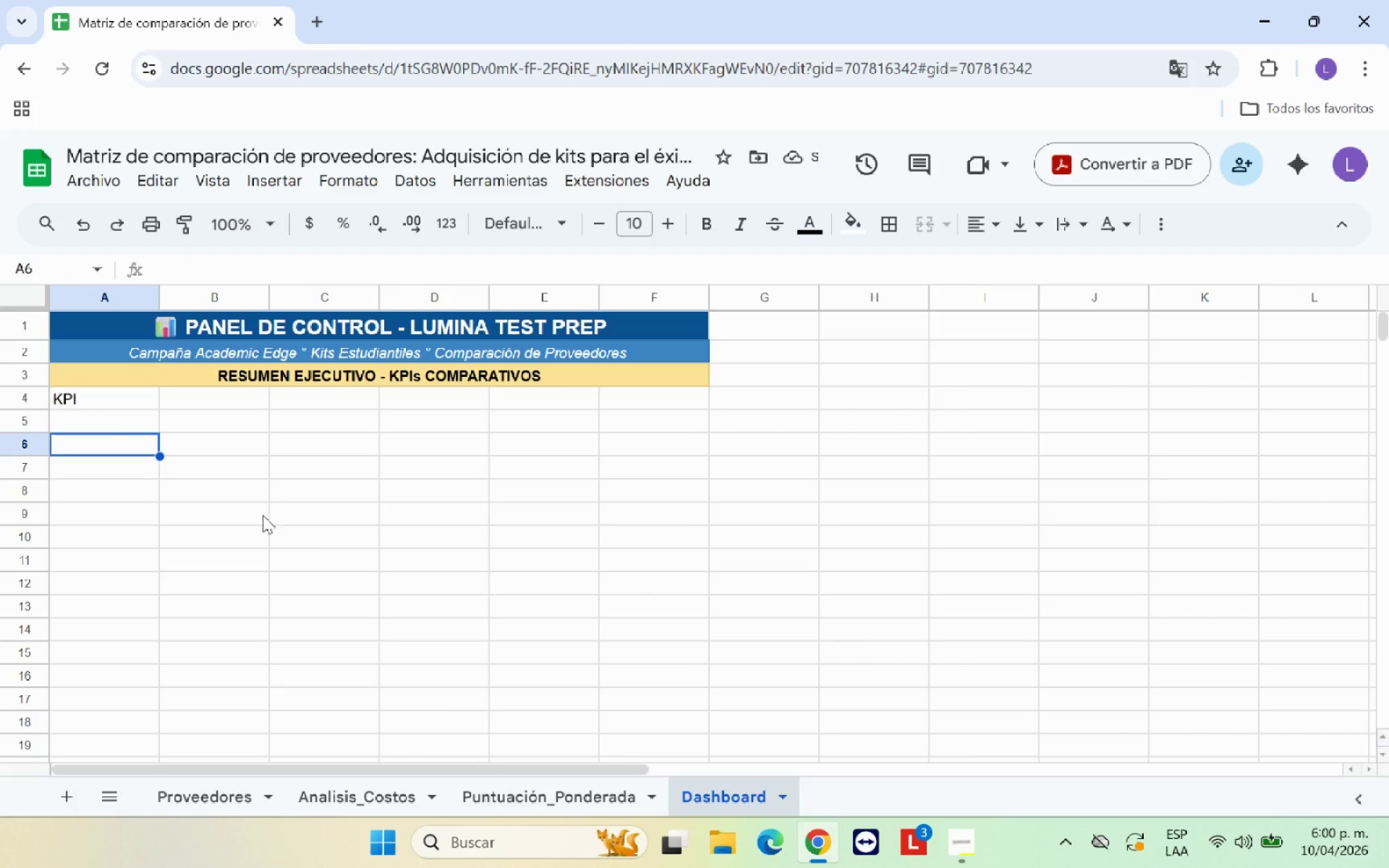 
left_click([553, 795])
 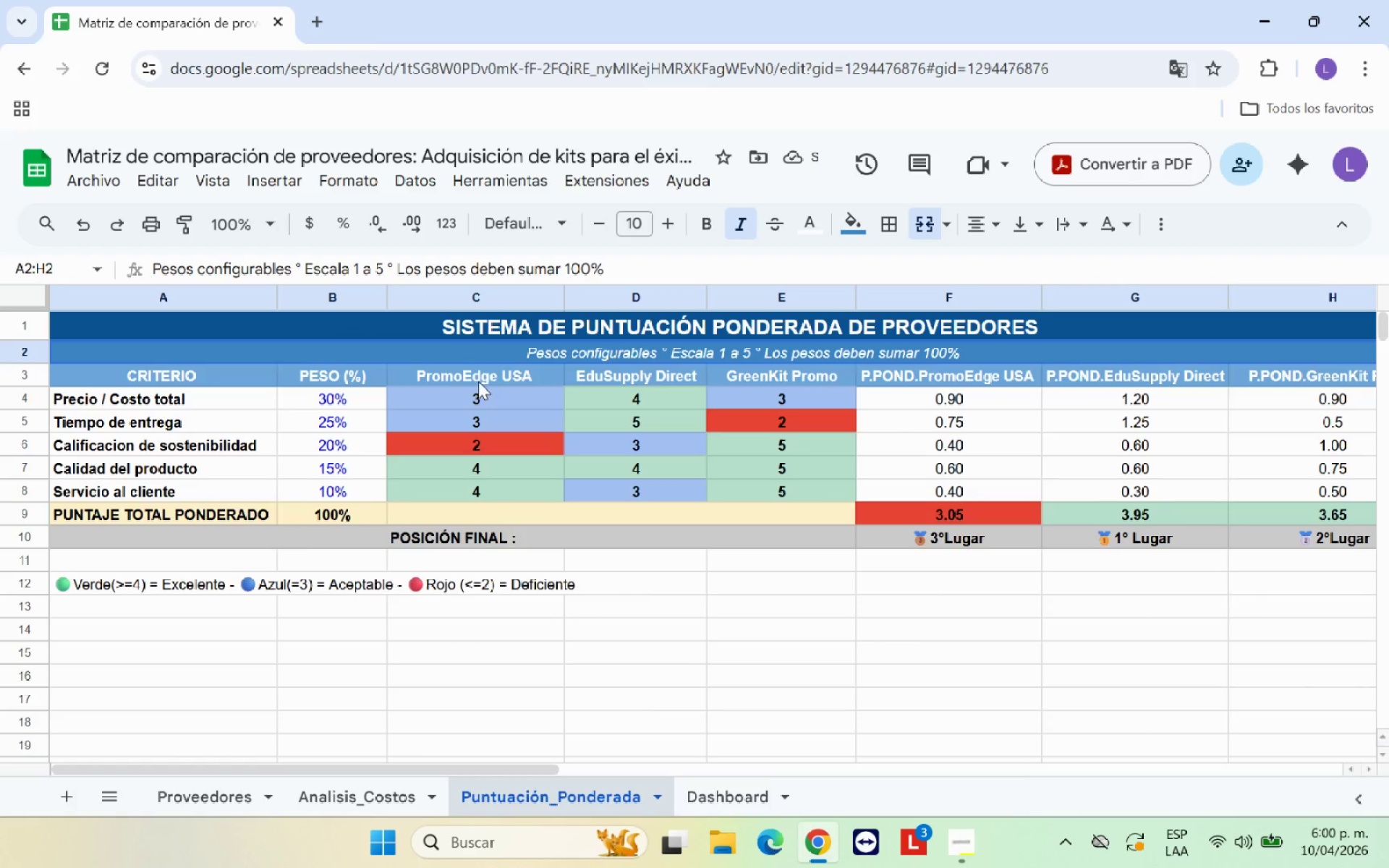 
left_click_drag(start_coordinate=[484, 376], to_coordinate=[765, 377])
 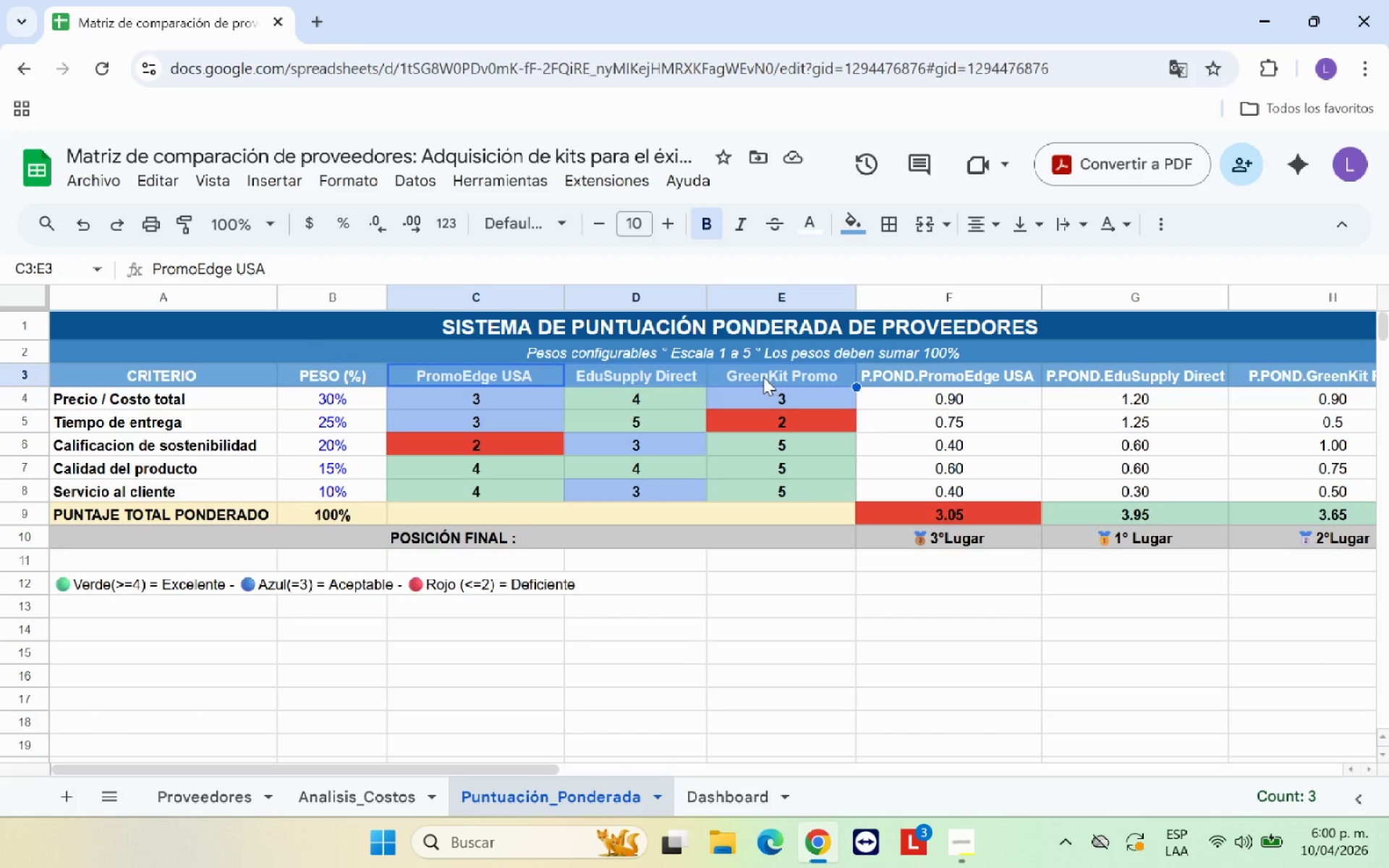 
key(Control+C)
 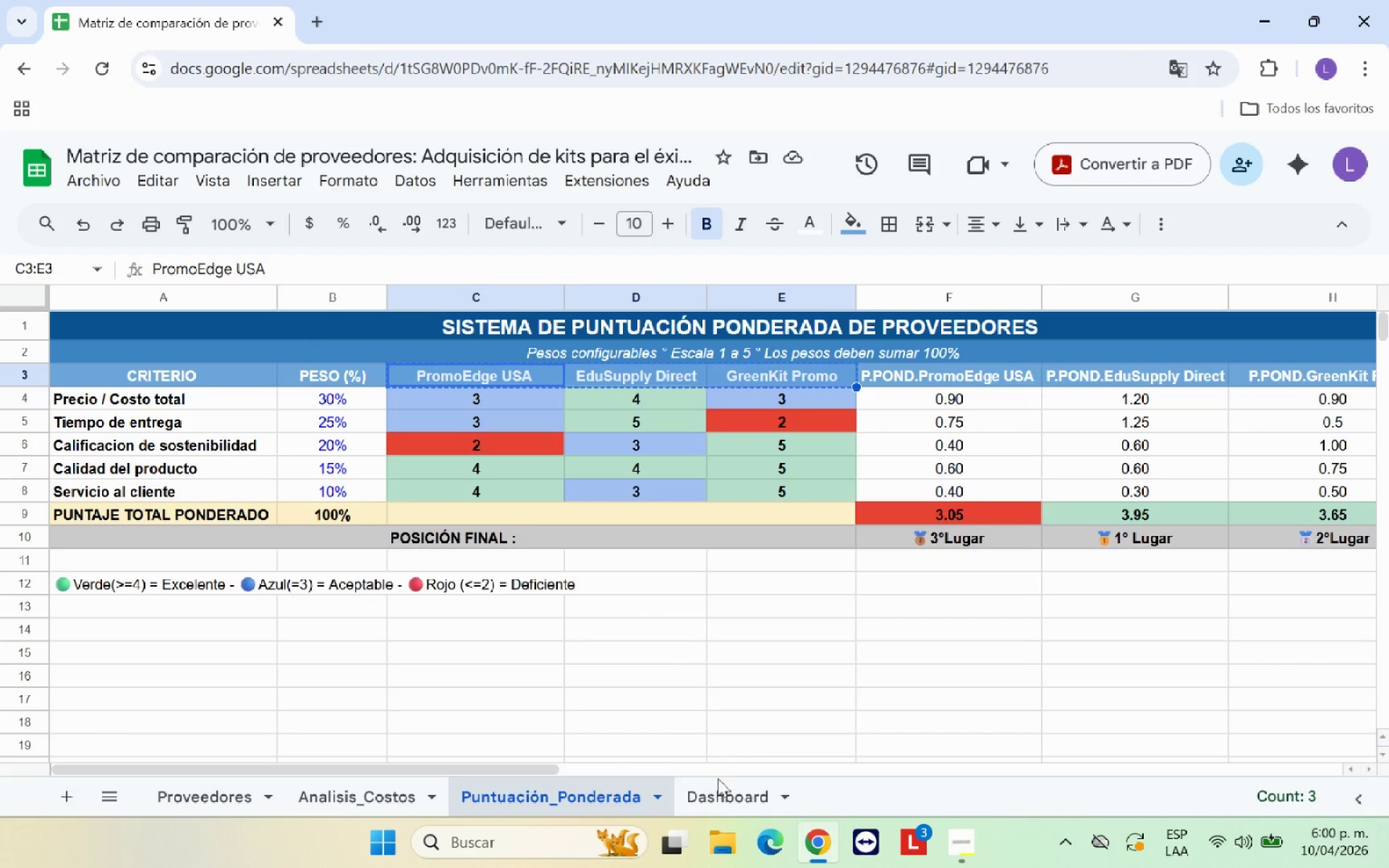 
left_click([723, 799])
 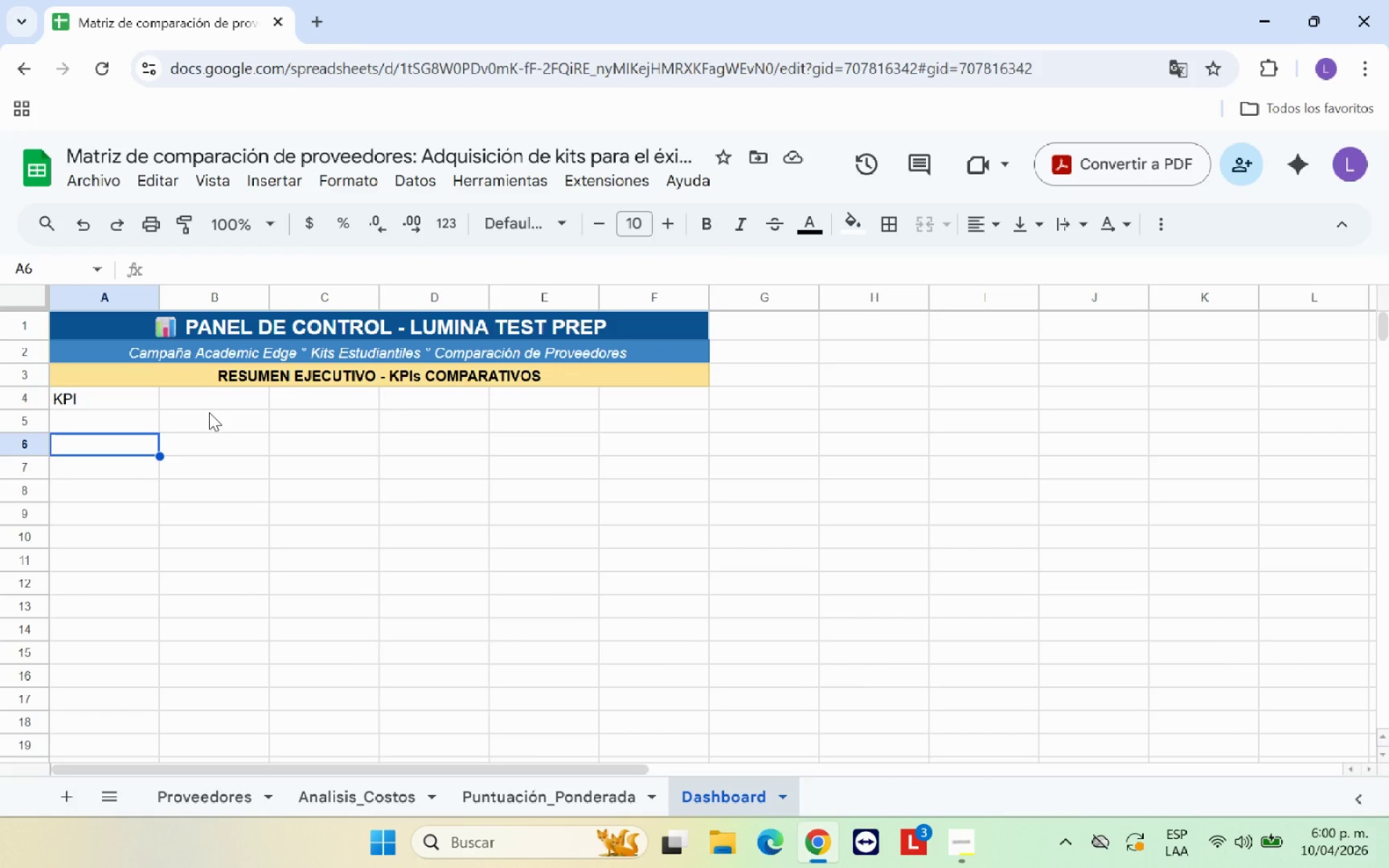 
left_click([214, 400])
 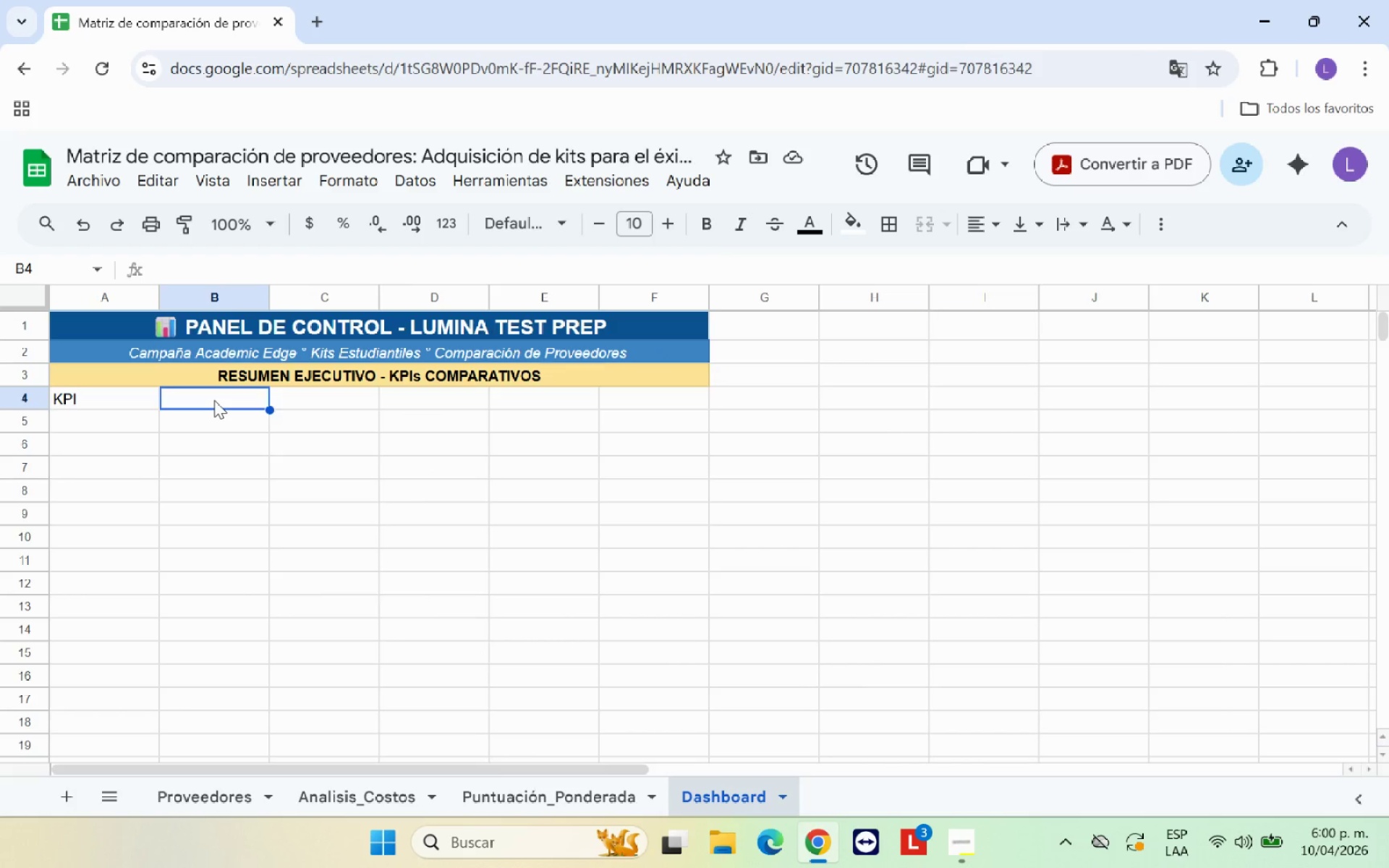 
key(Control+V)
 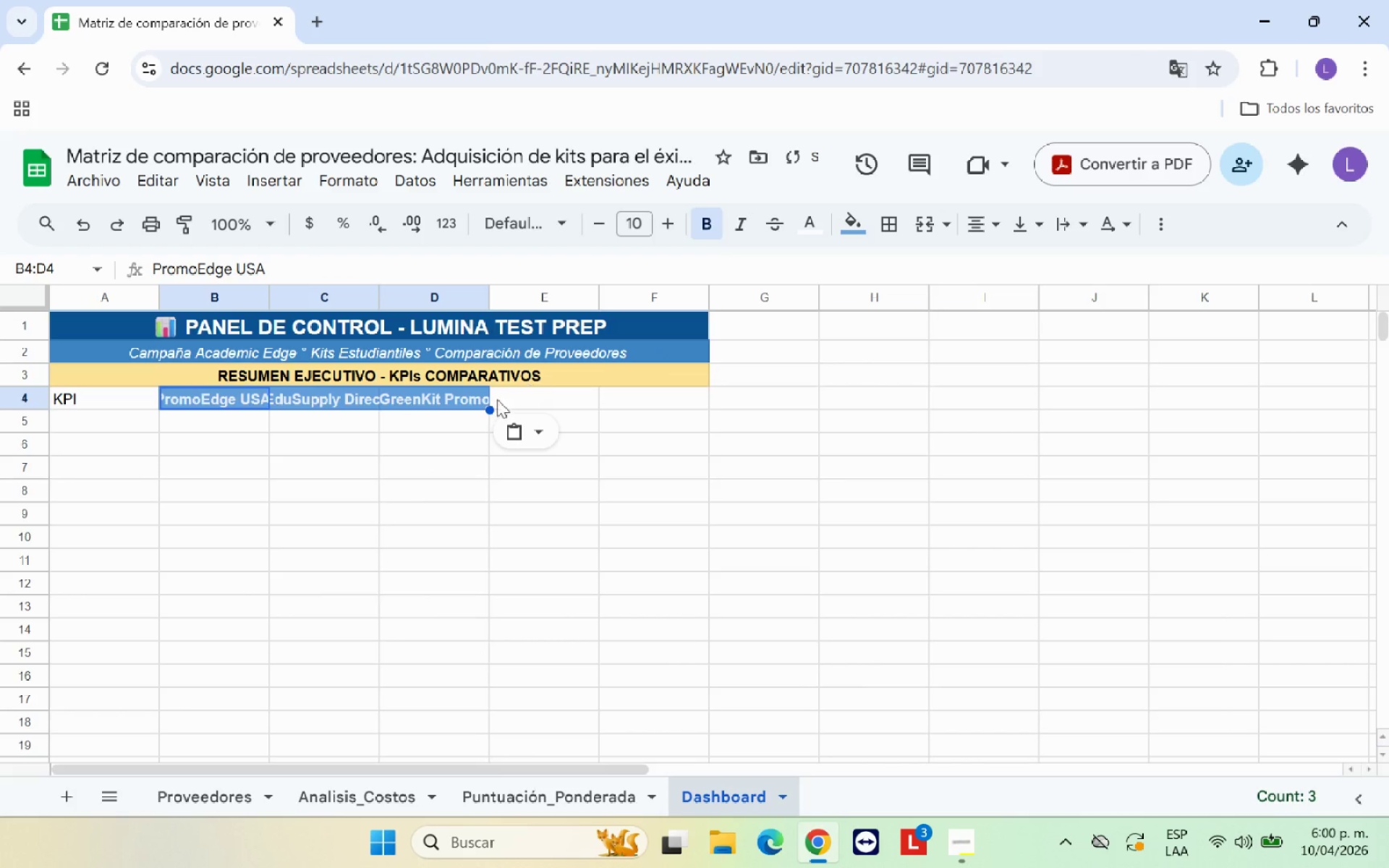 
left_click([305, 441])
 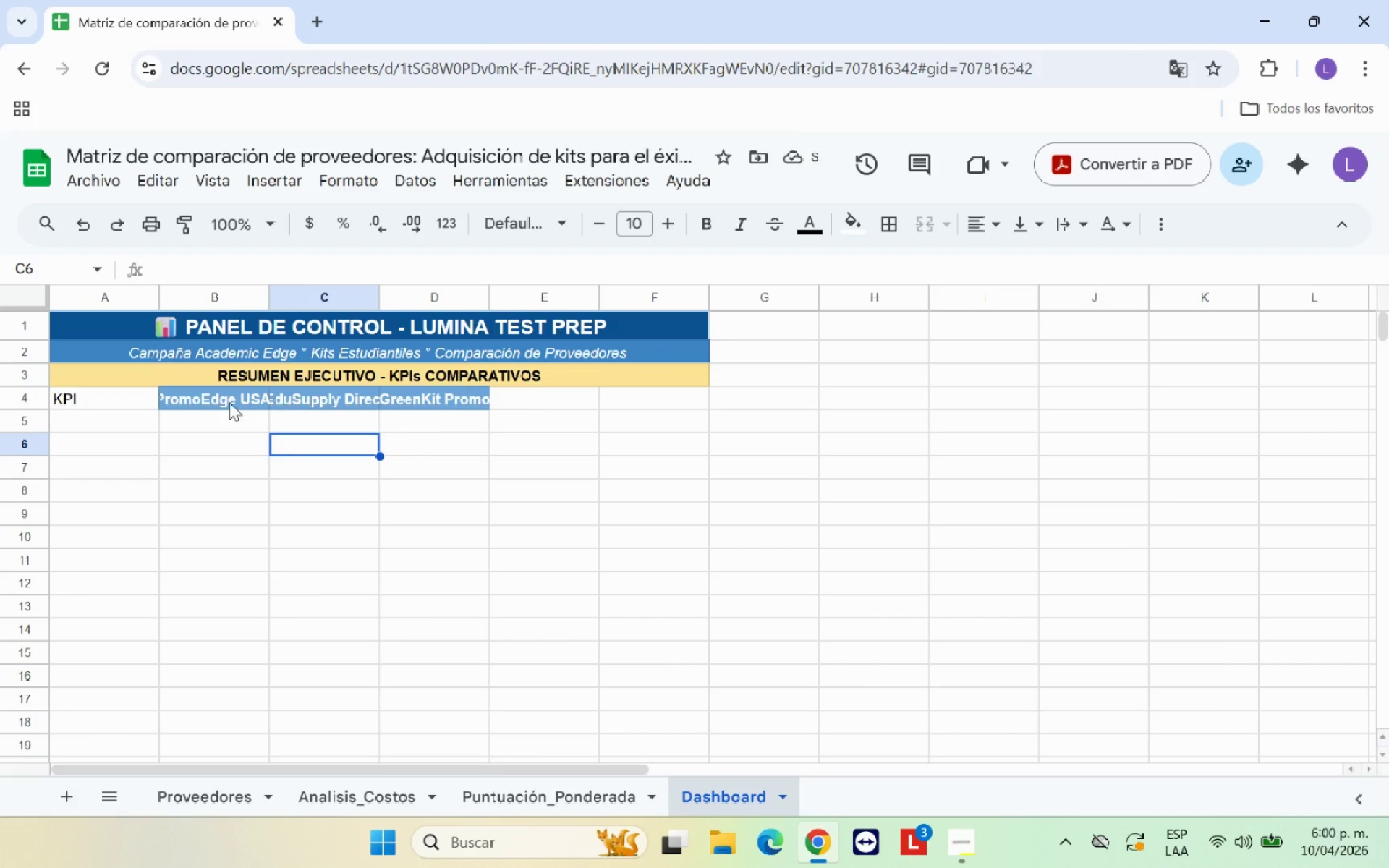 
left_click([228, 401])
 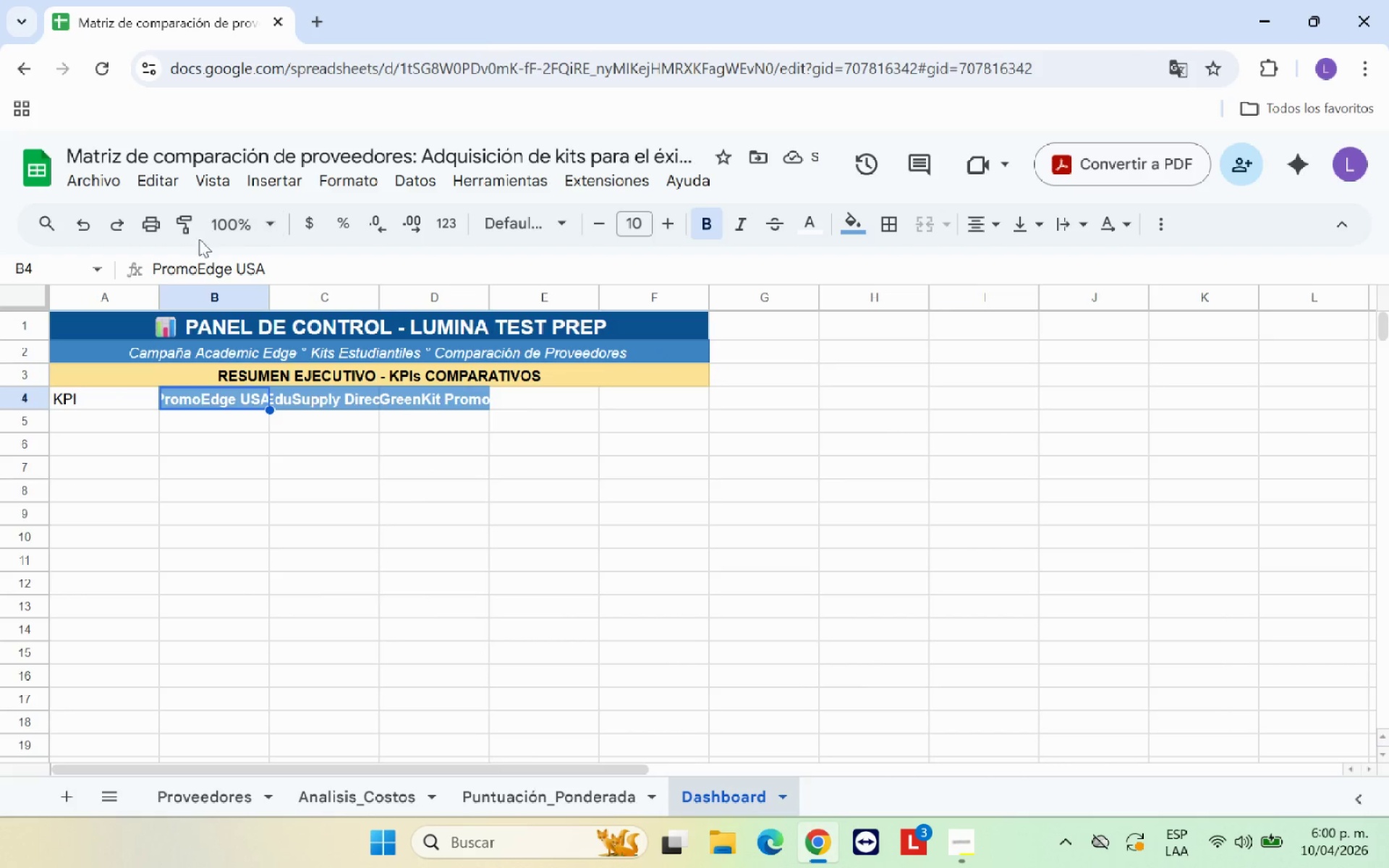 
left_click([190, 234])
 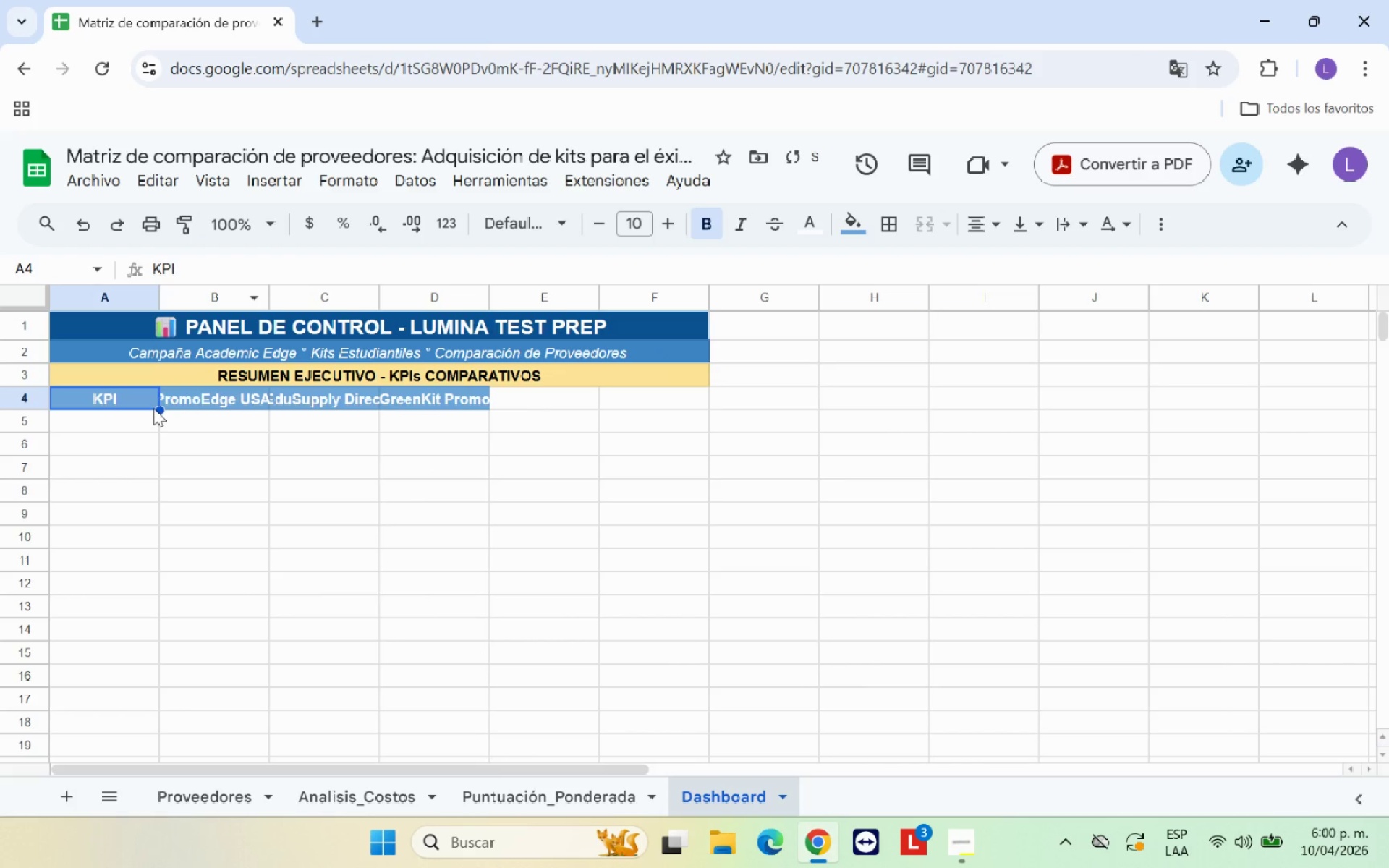 
left_click([275, 457])
 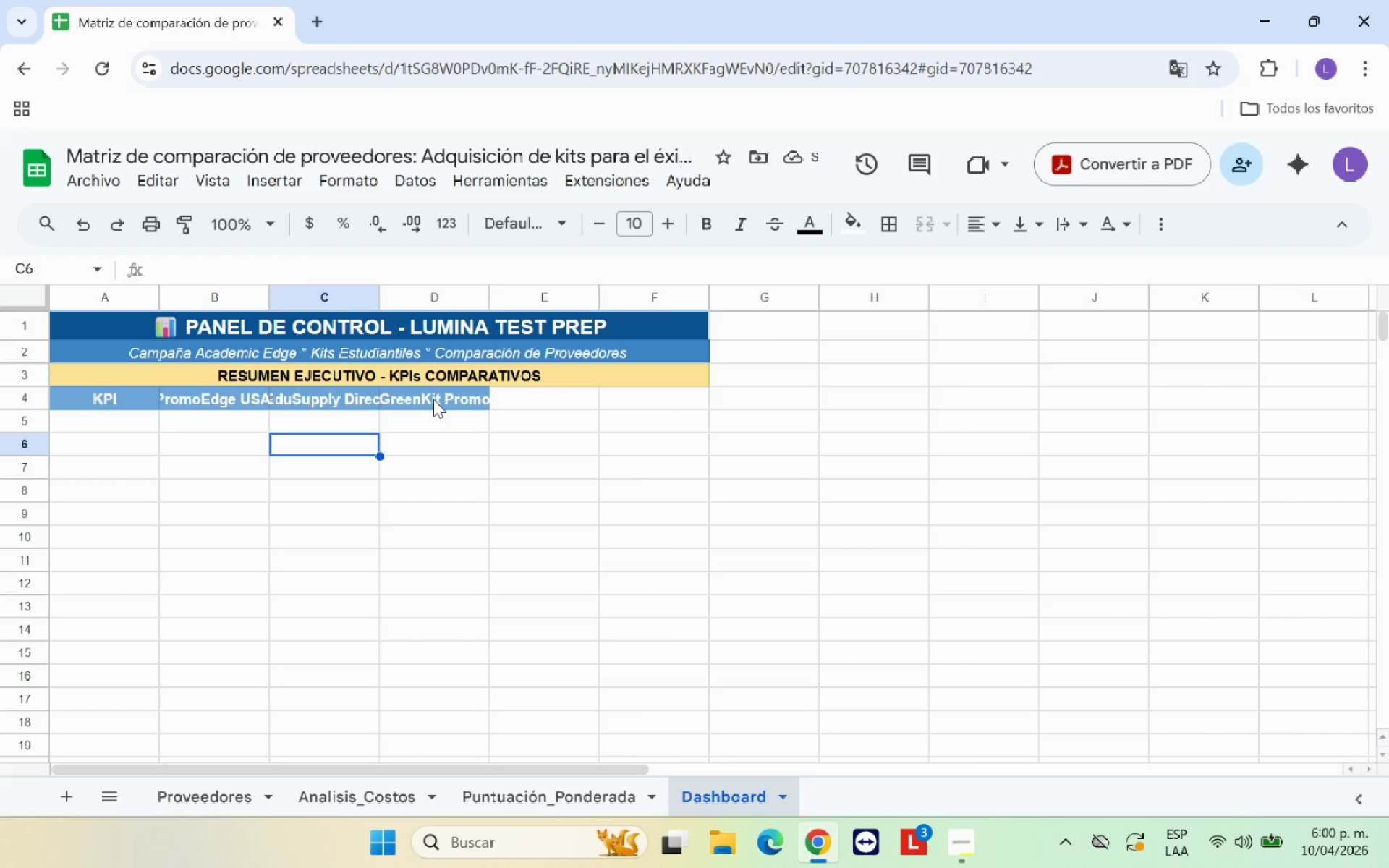 
wait(5.25)
 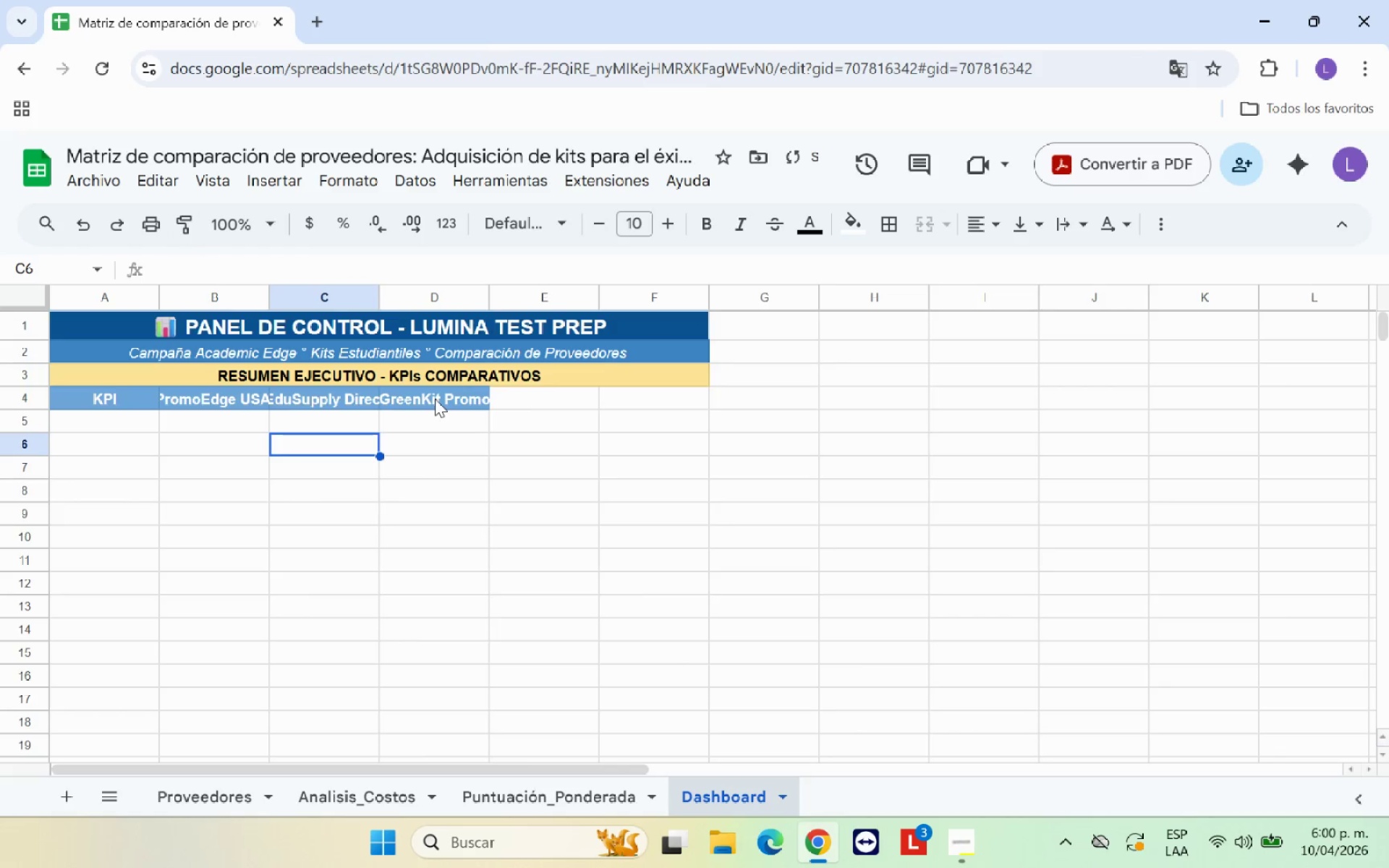 
left_click([535, 400])
 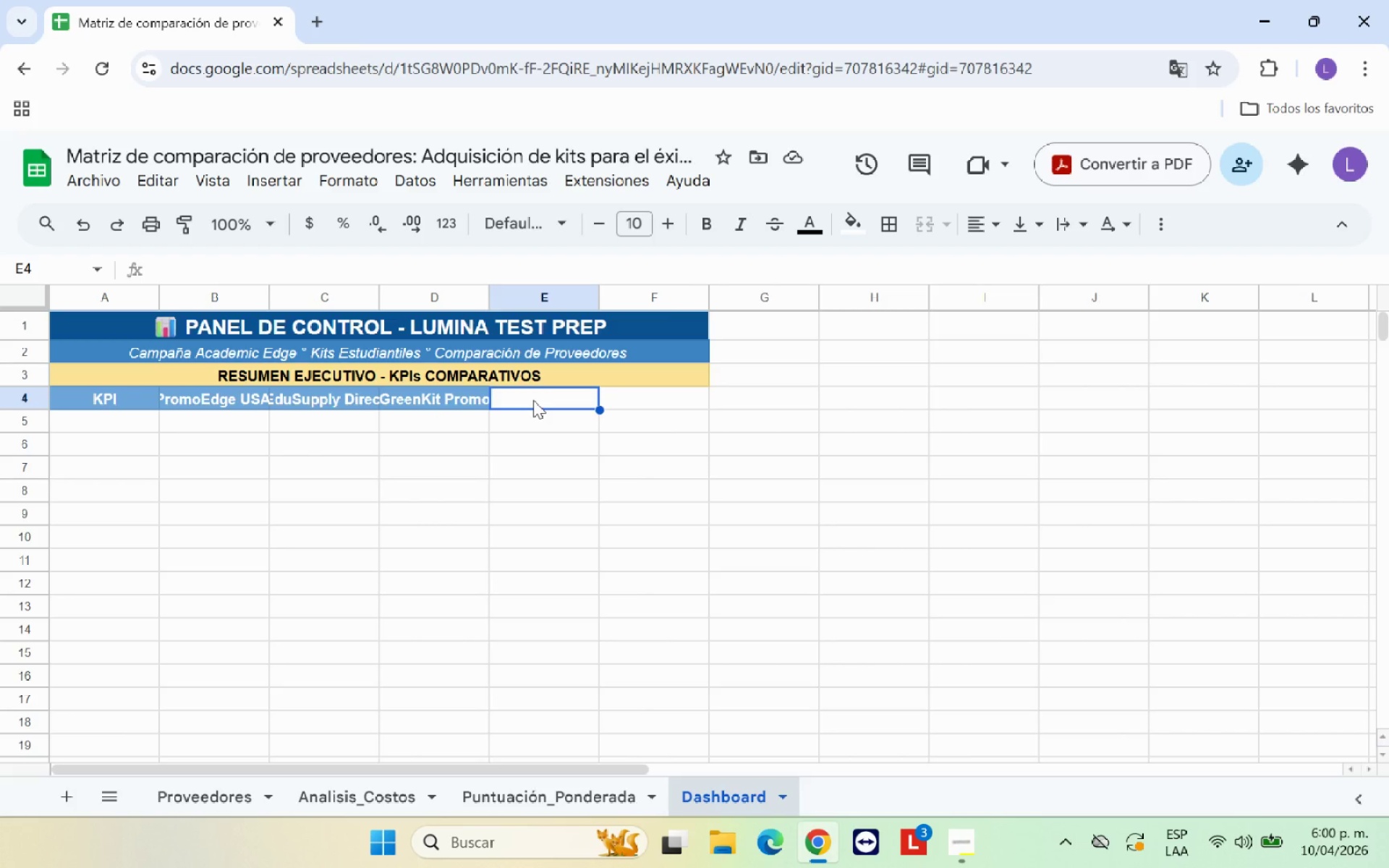 
type(Mj)
key(Backspace)
type(ejor Valor )
 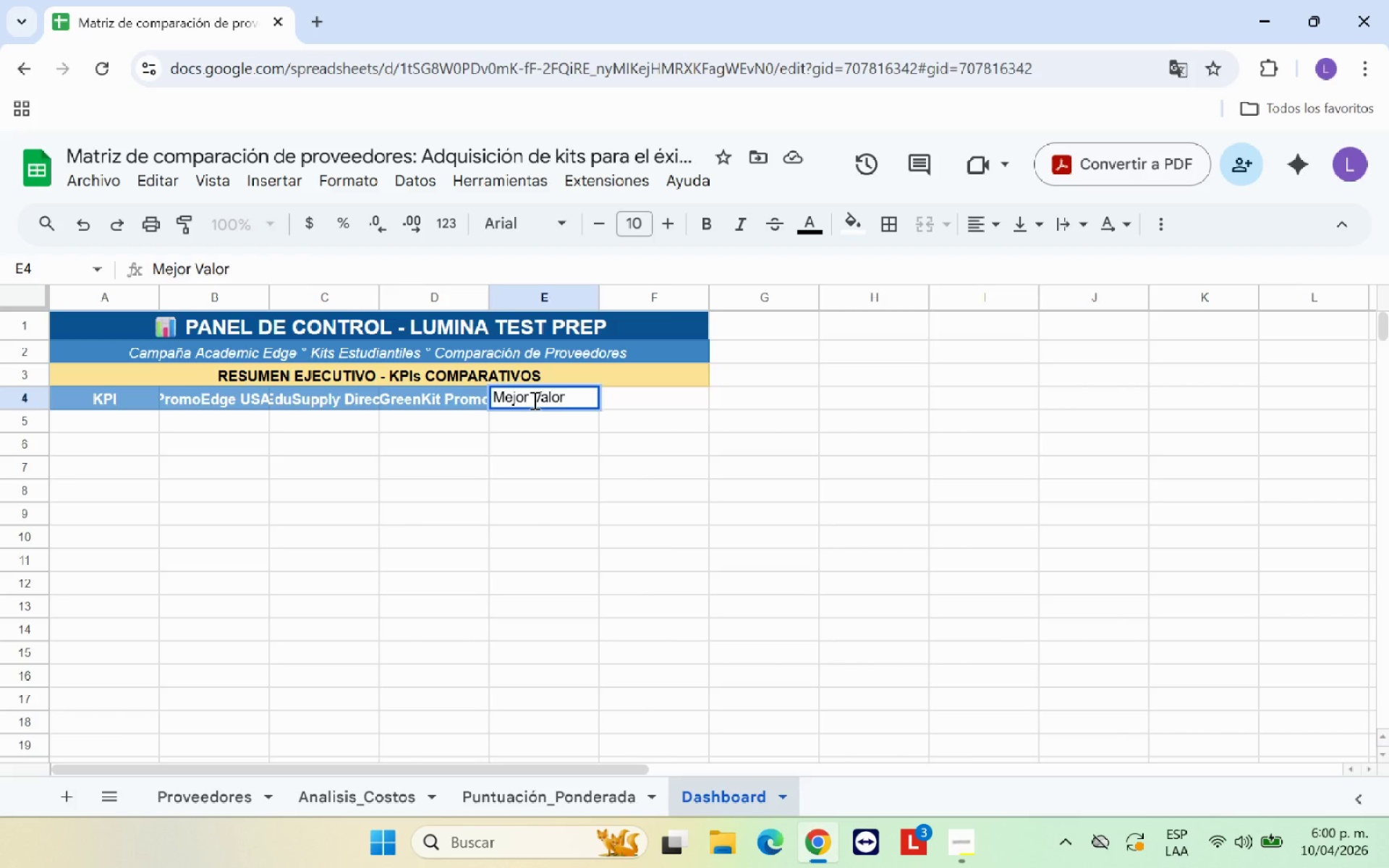 
key(ArrowRight)
 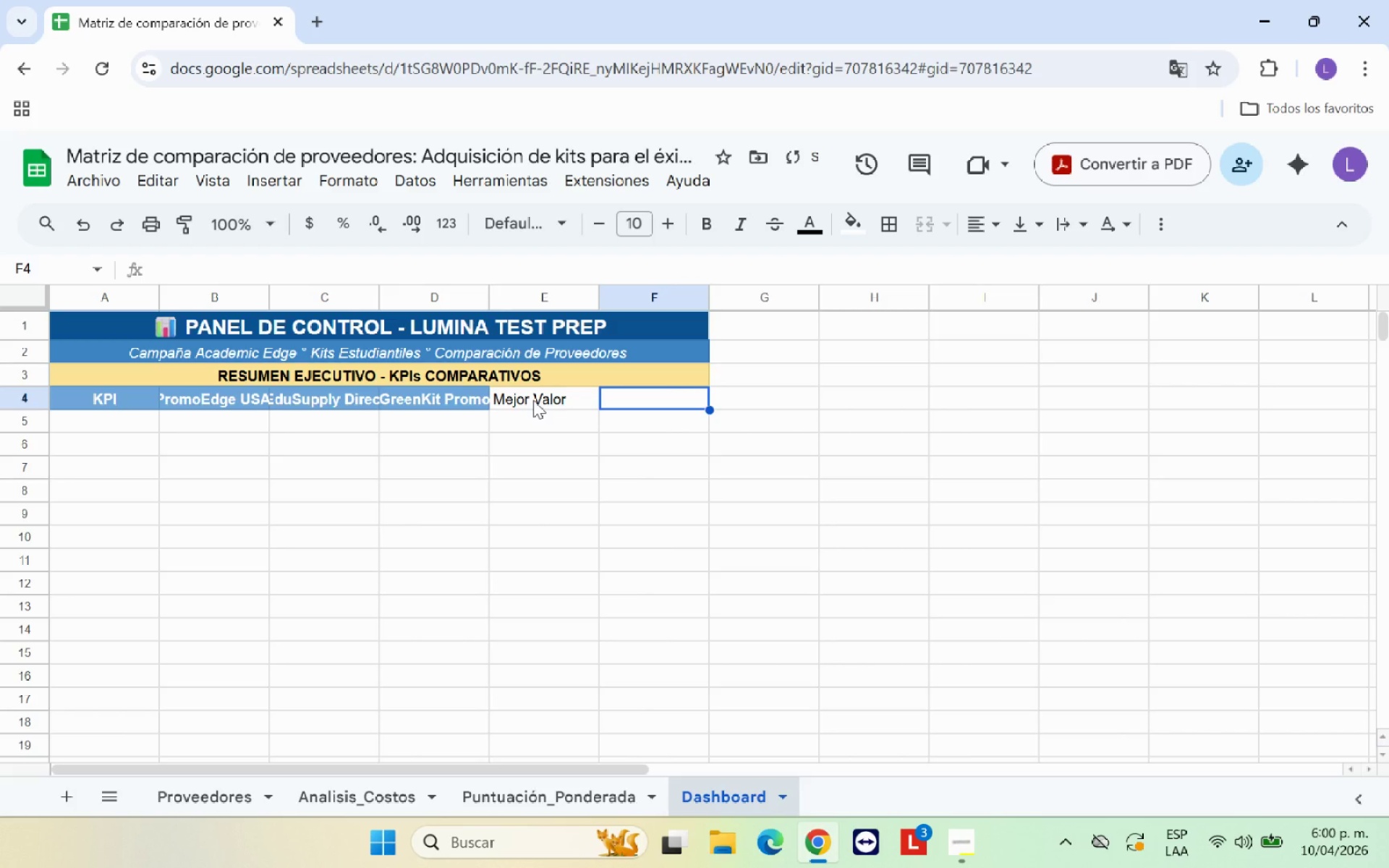 
type(Ganador )
 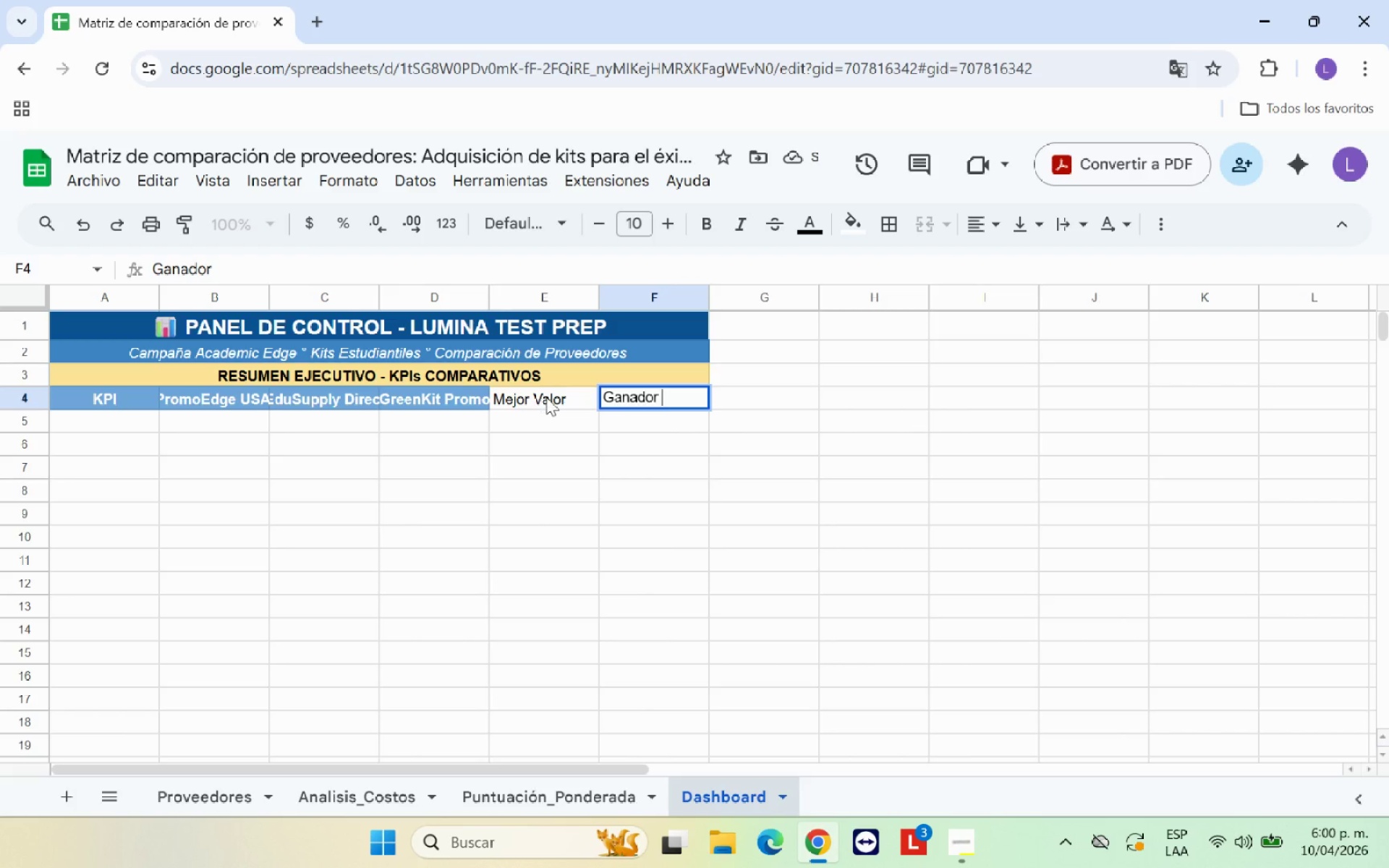 
left_click([575, 453])
 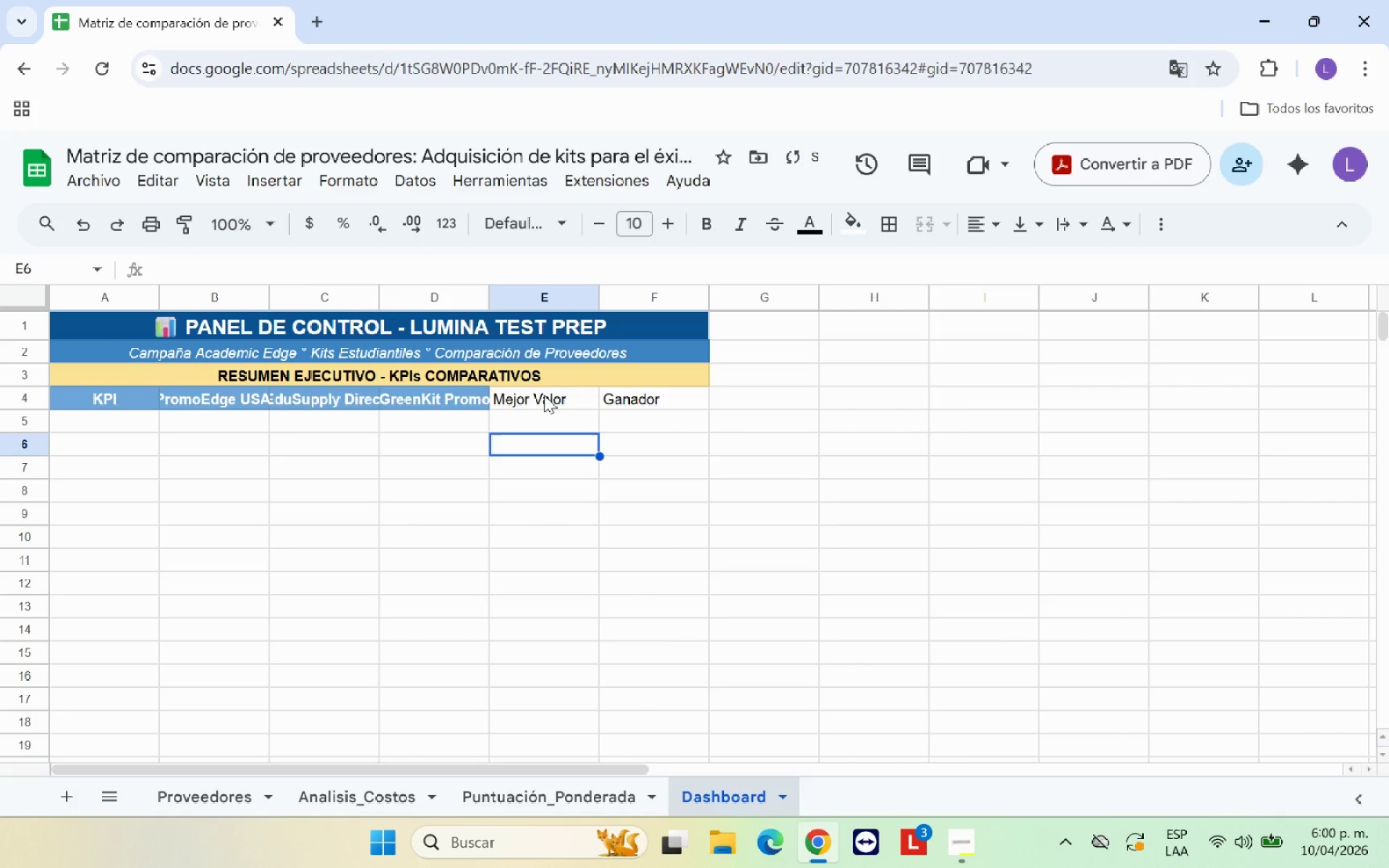 
left_click_drag(start_coordinate=[545, 395], to_coordinate=[665, 394])
 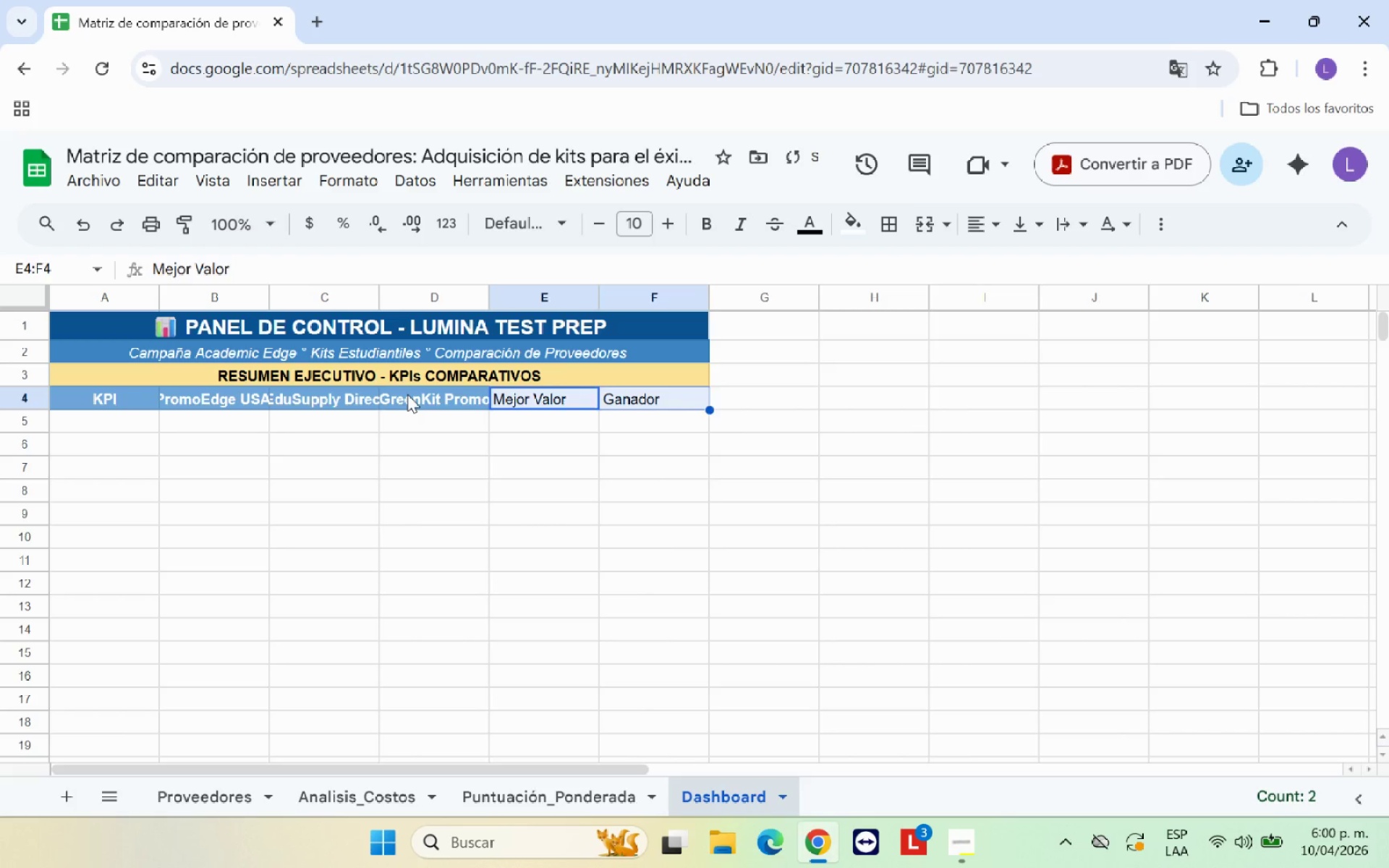 
left_click([407, 394])
 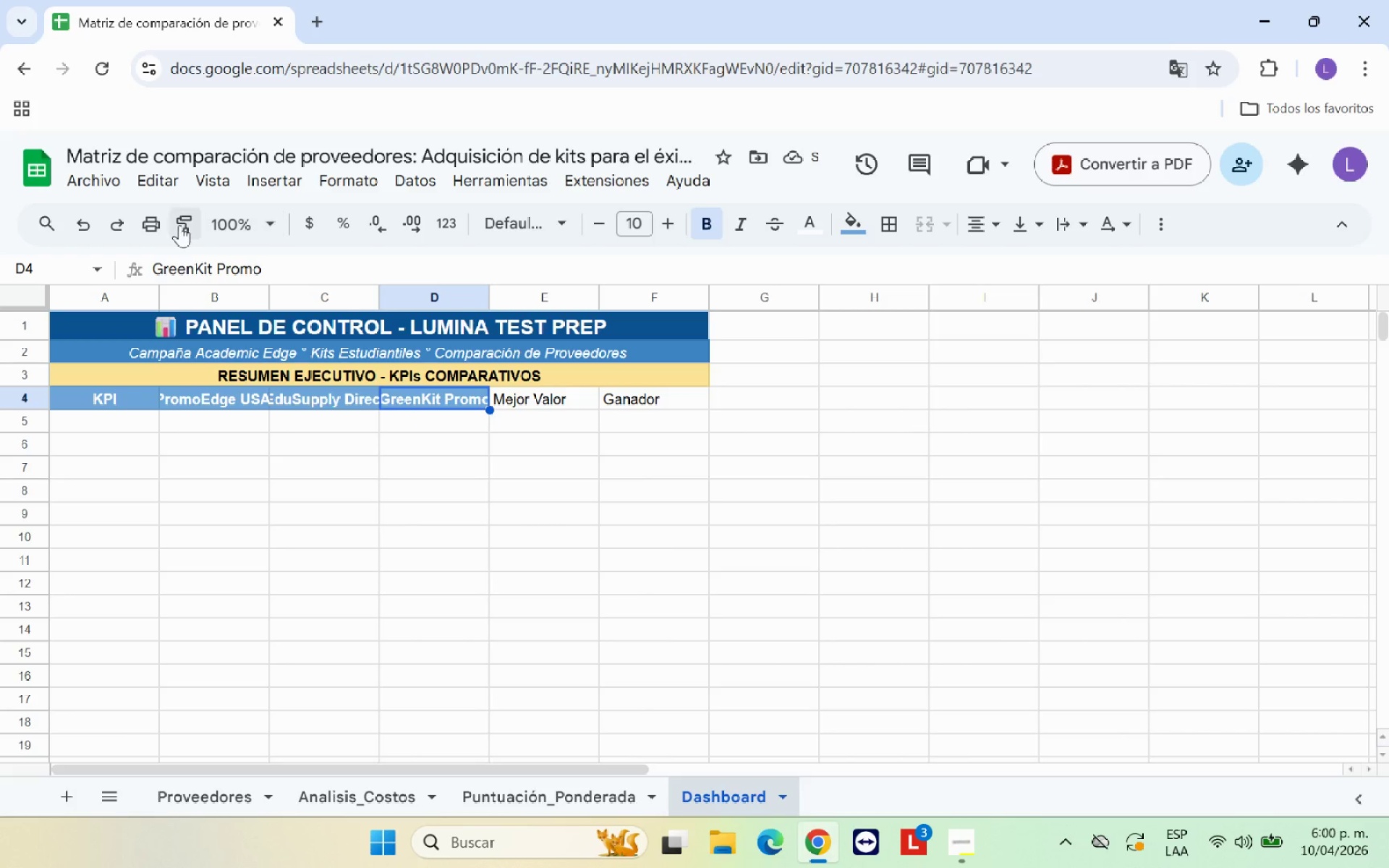 
left_click([174, 224])
 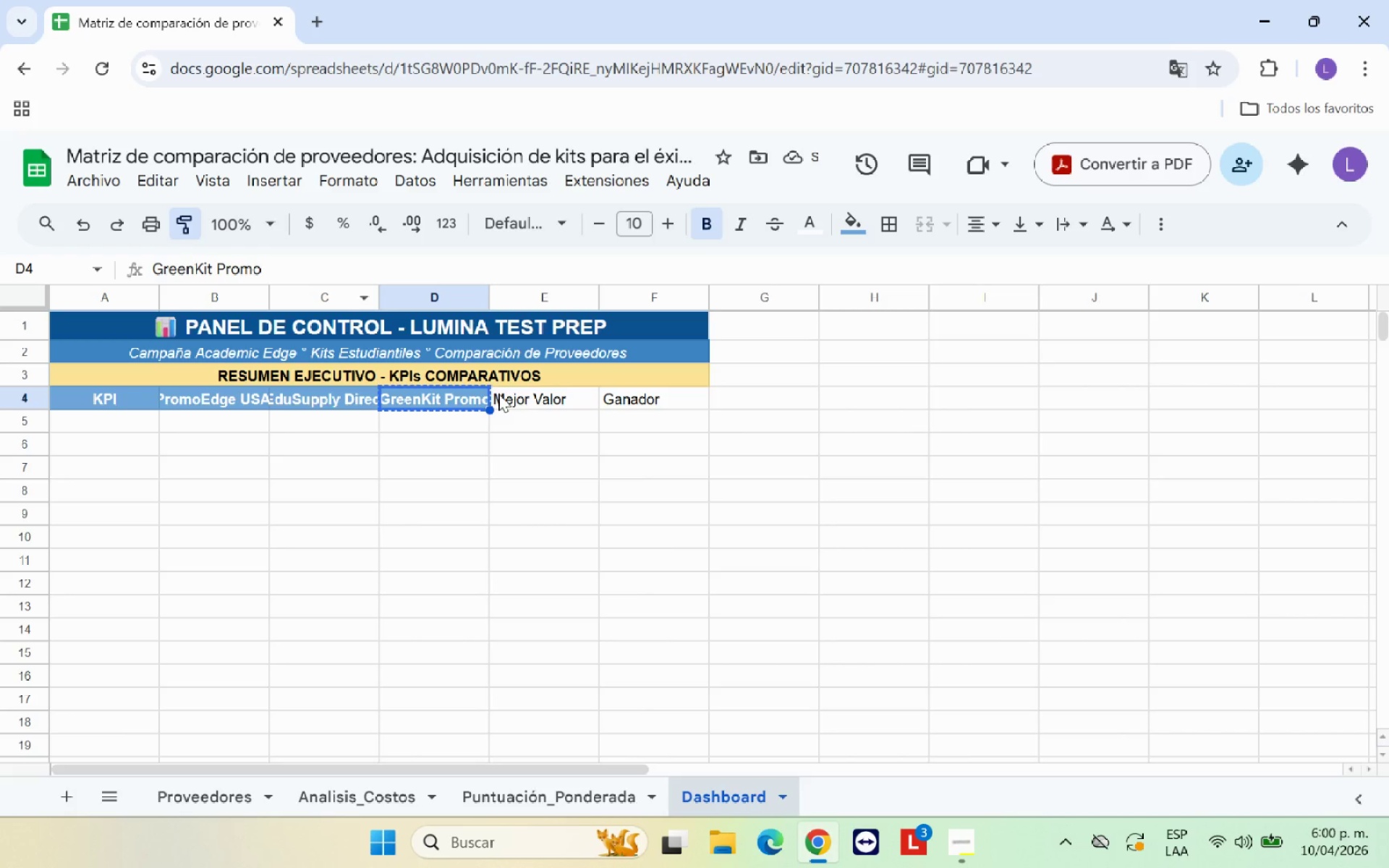 
left_click_drag(start_coordinate=[524, 396], to_coordinate=[687, 400])
 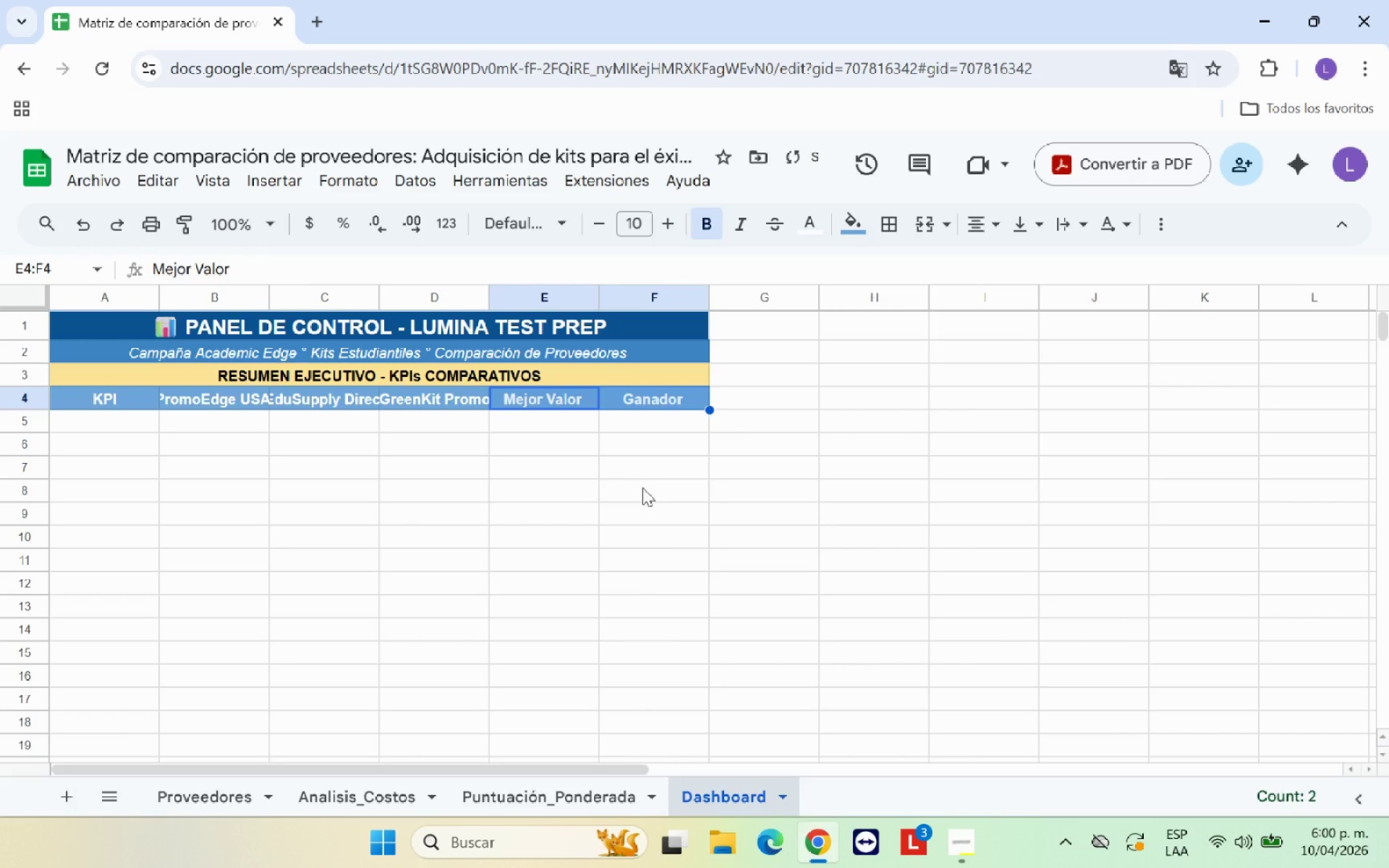 
left_click([642, 488])
 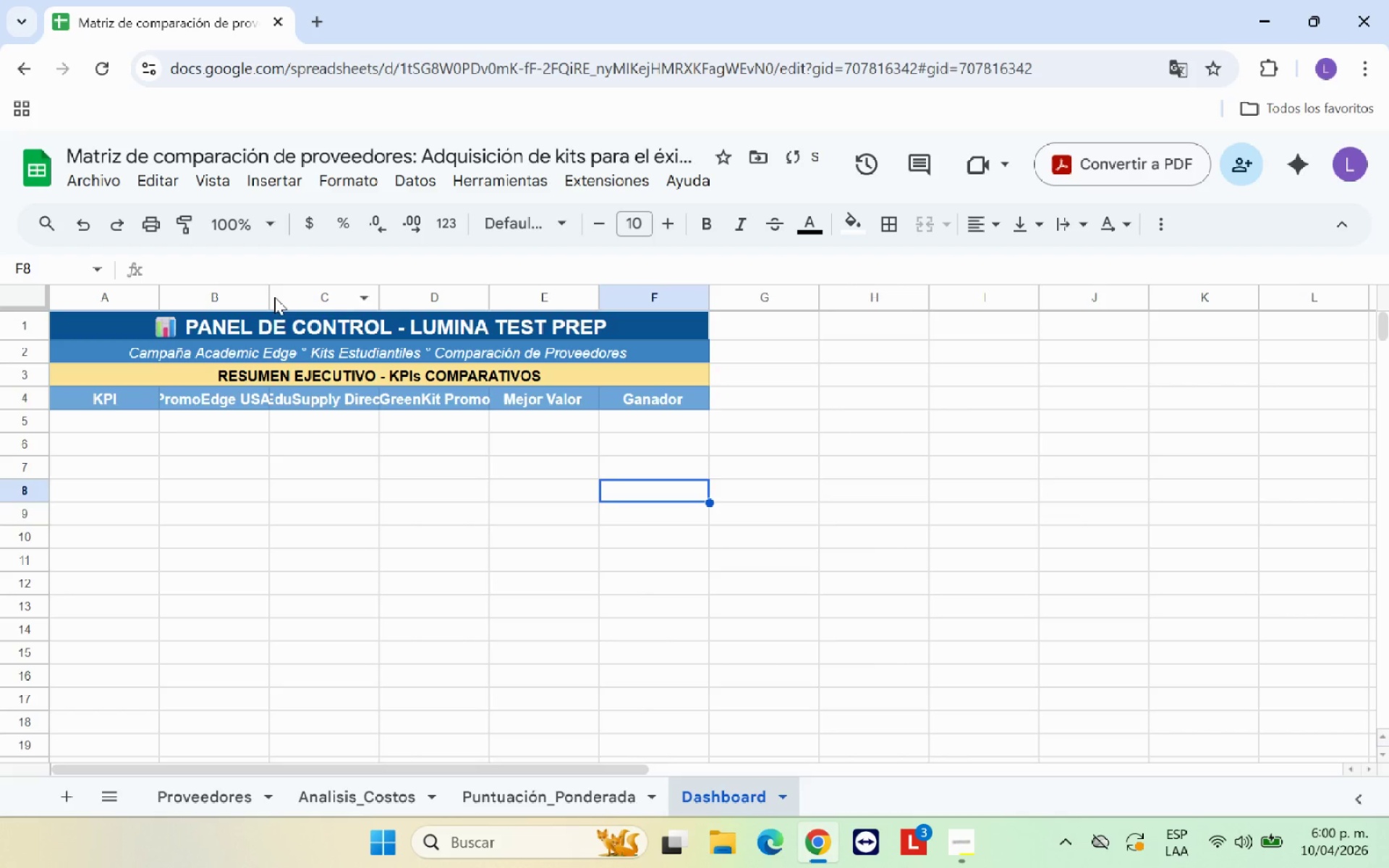 
double_click([270, 295])
 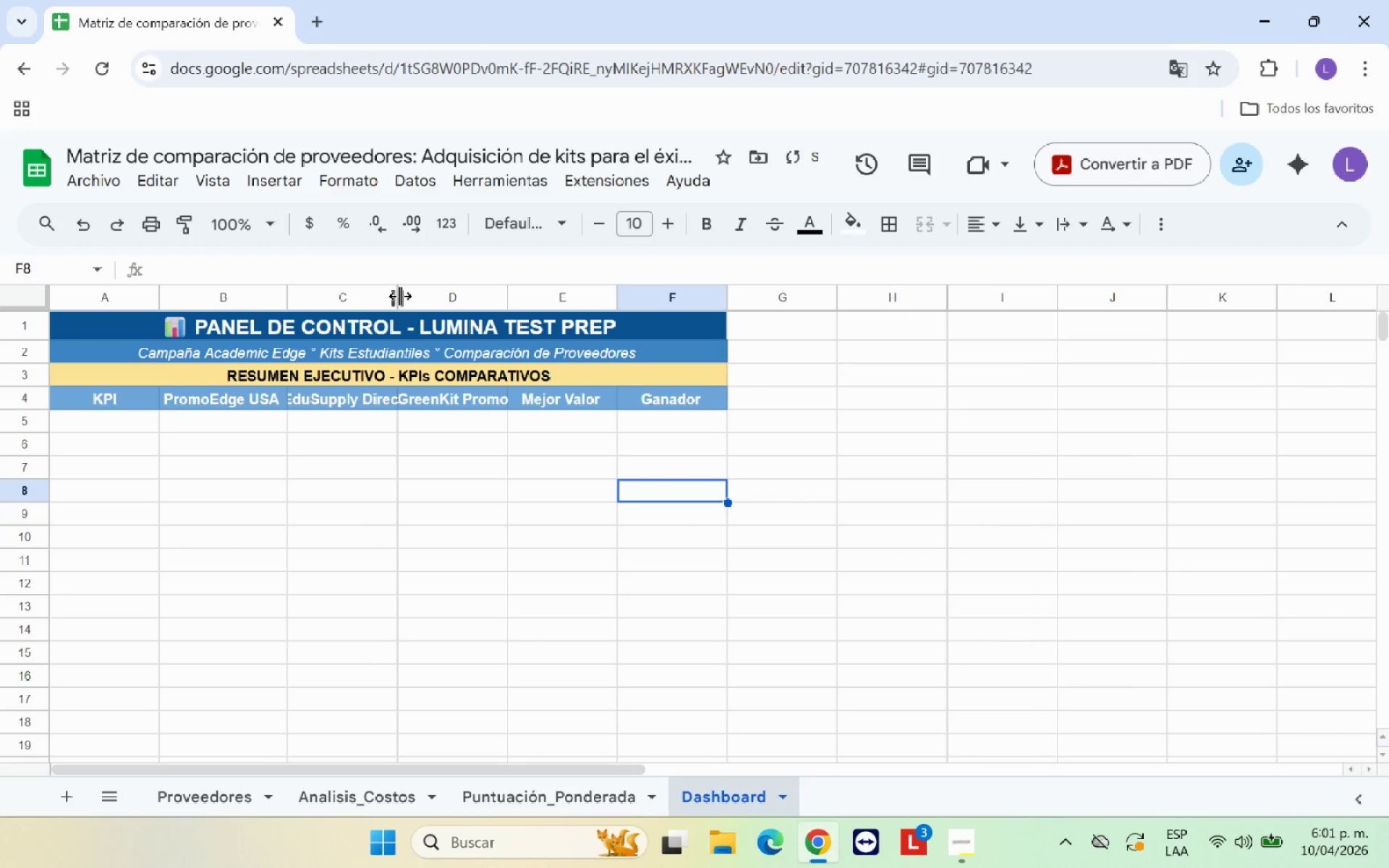 
double_click([398, 294])
 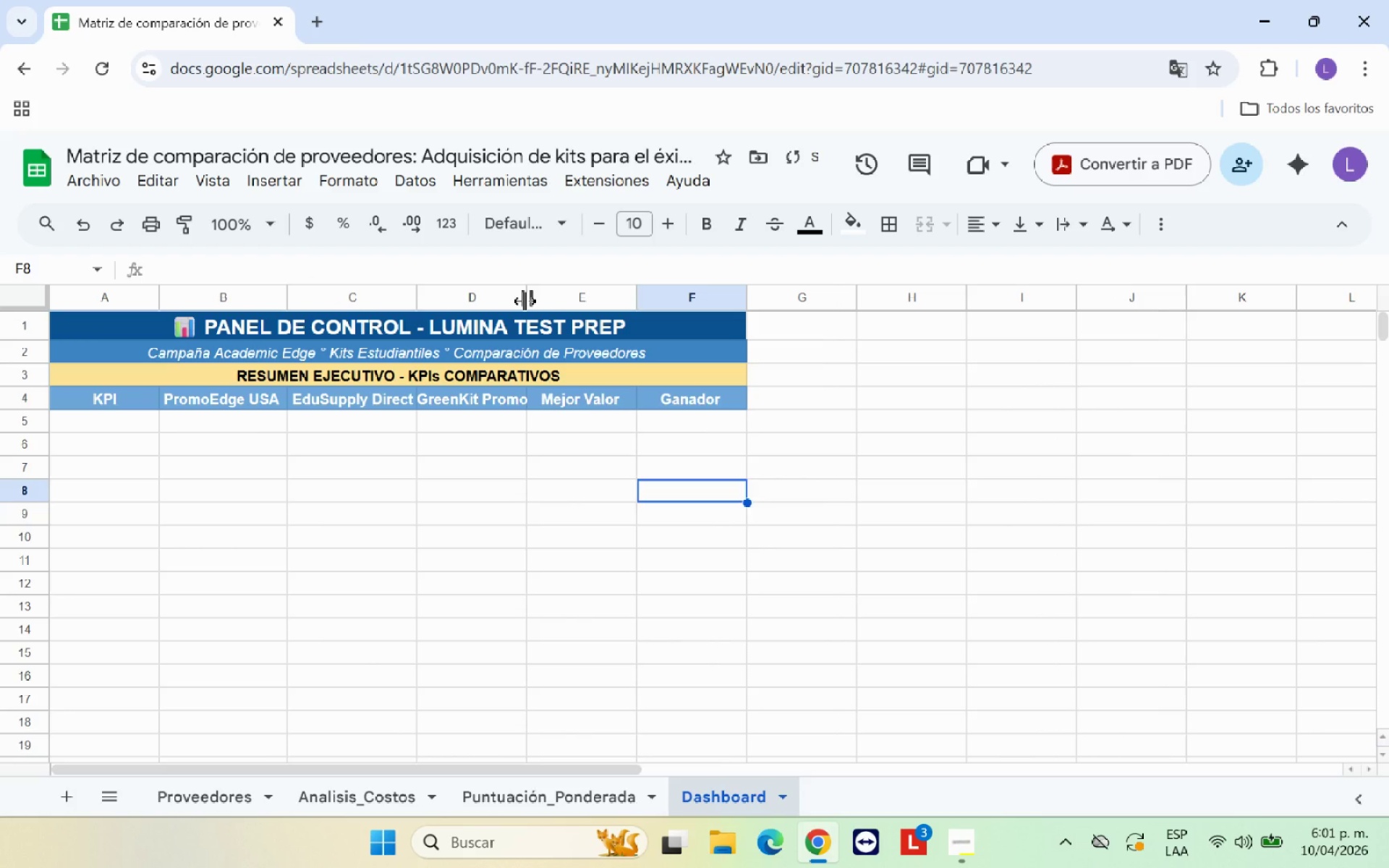 
double_click([524, 301])
 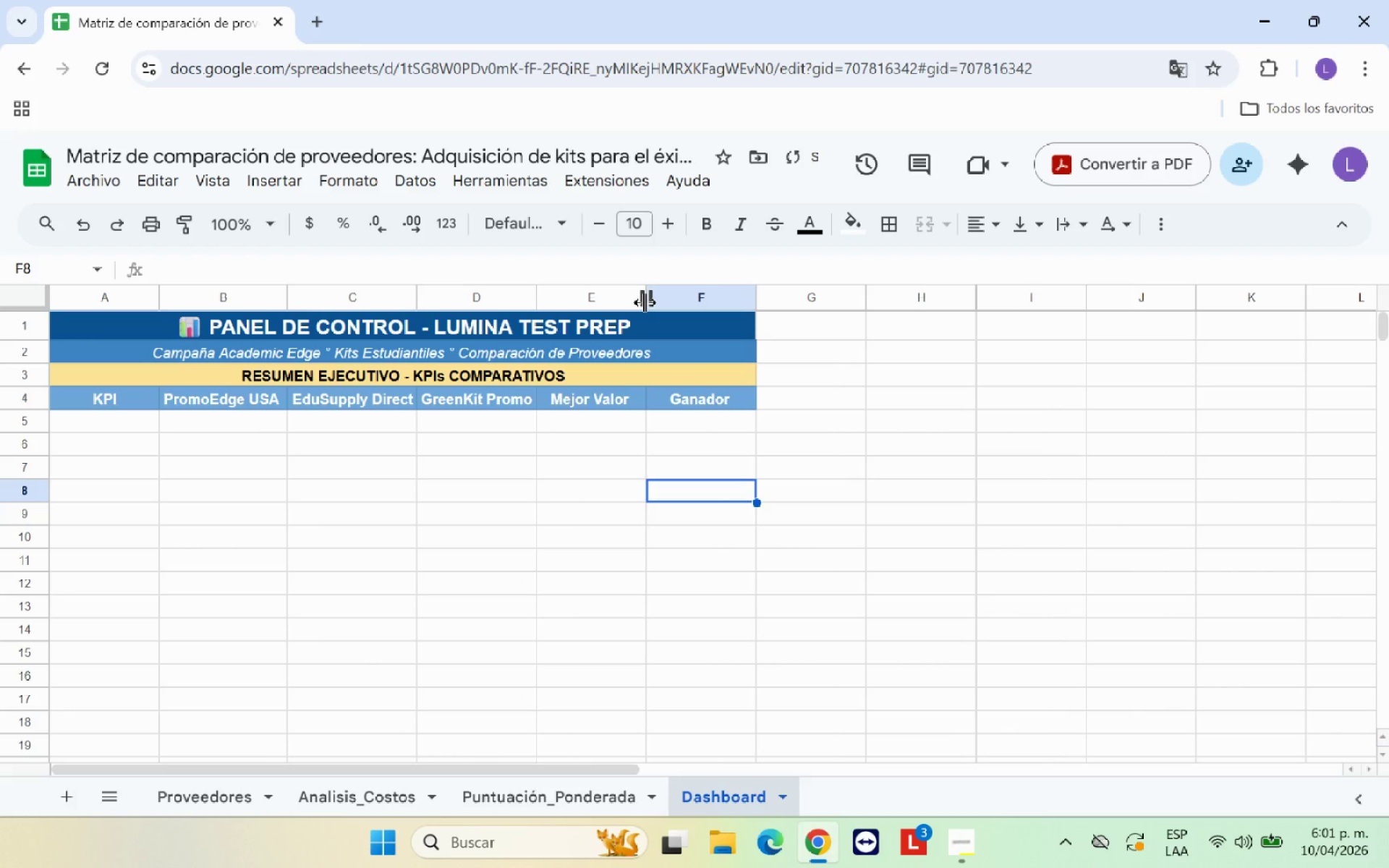 
double_click([645, 302])
 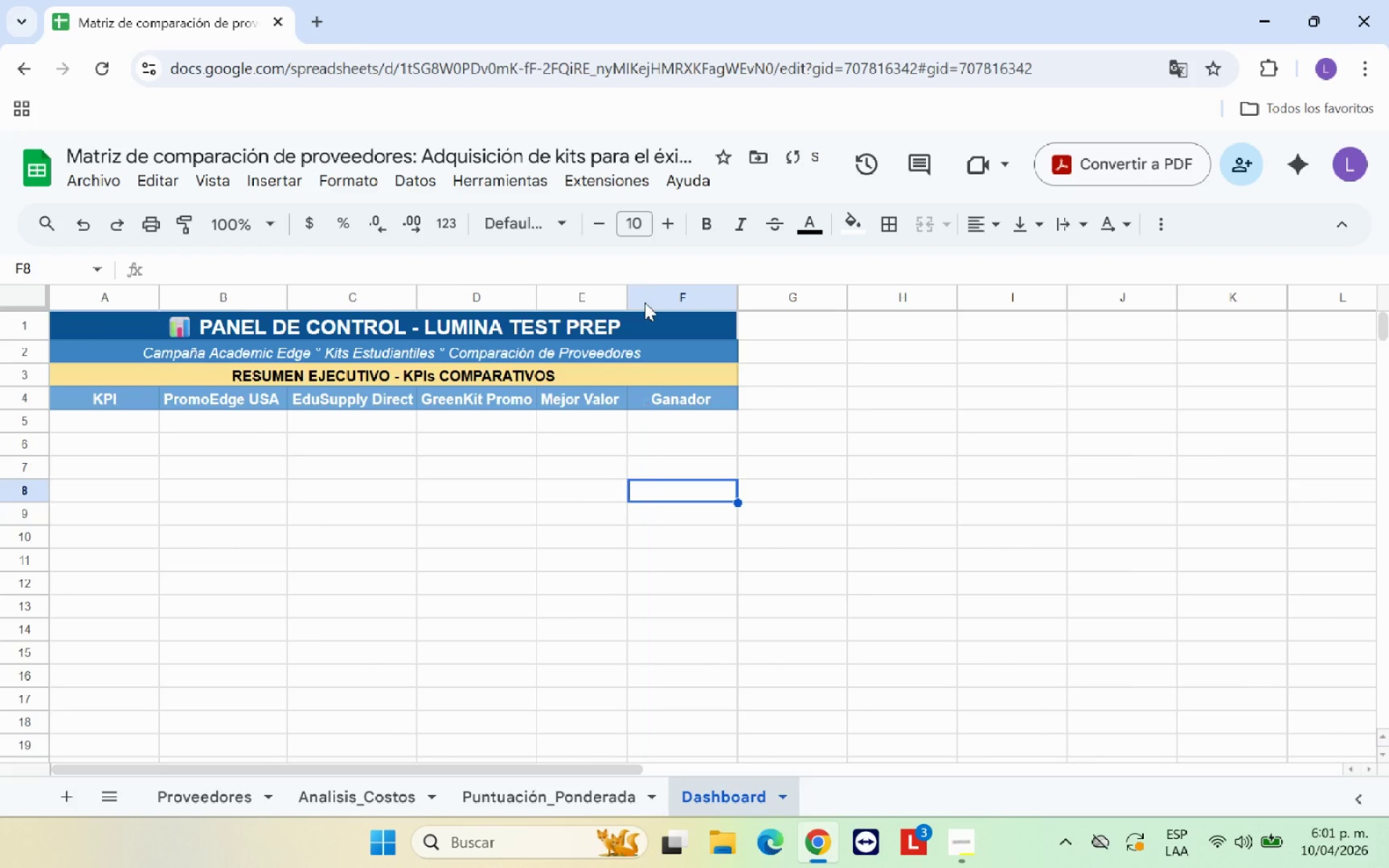 
double_click([645, 302])
 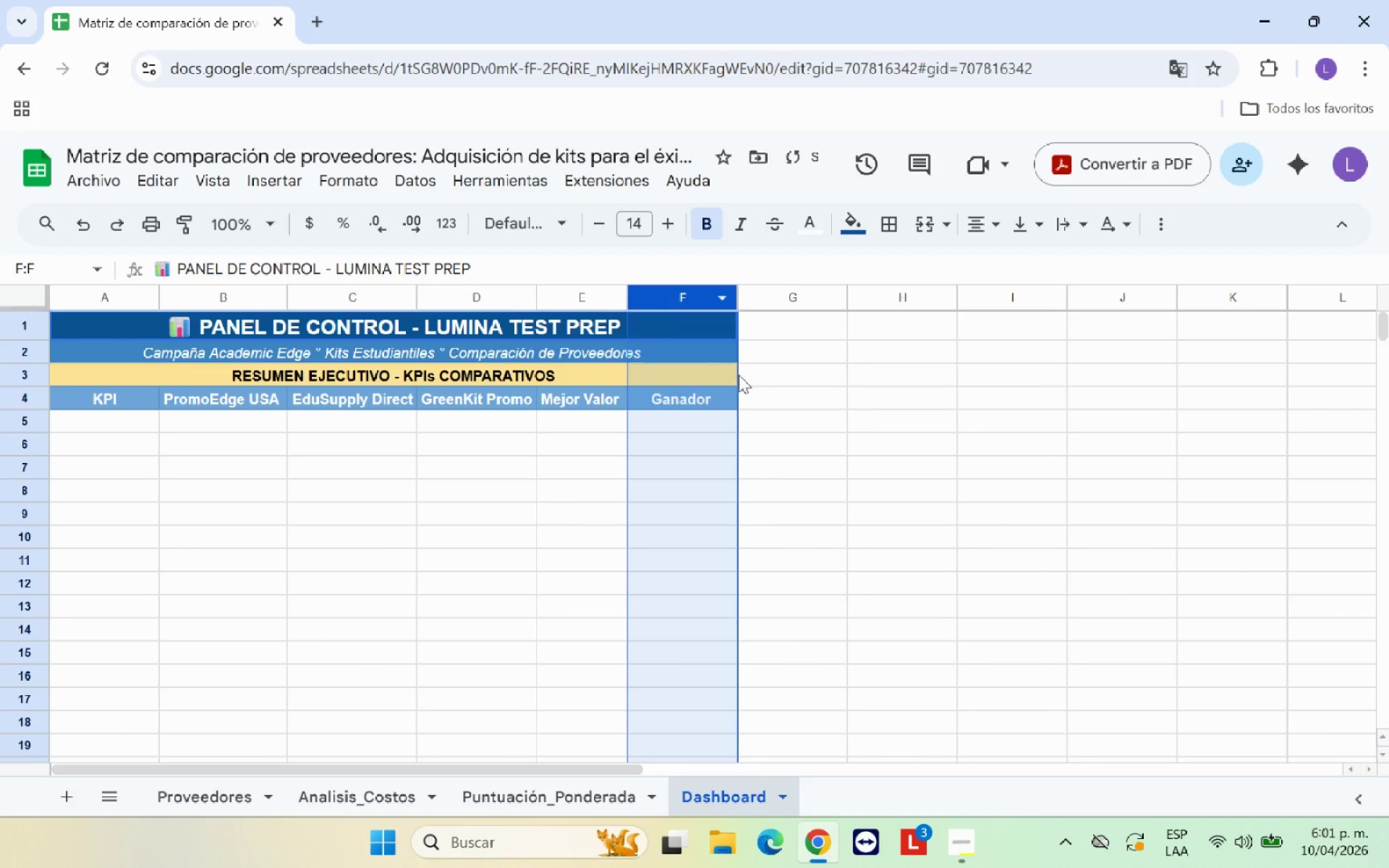 
left_click([883, 438])
 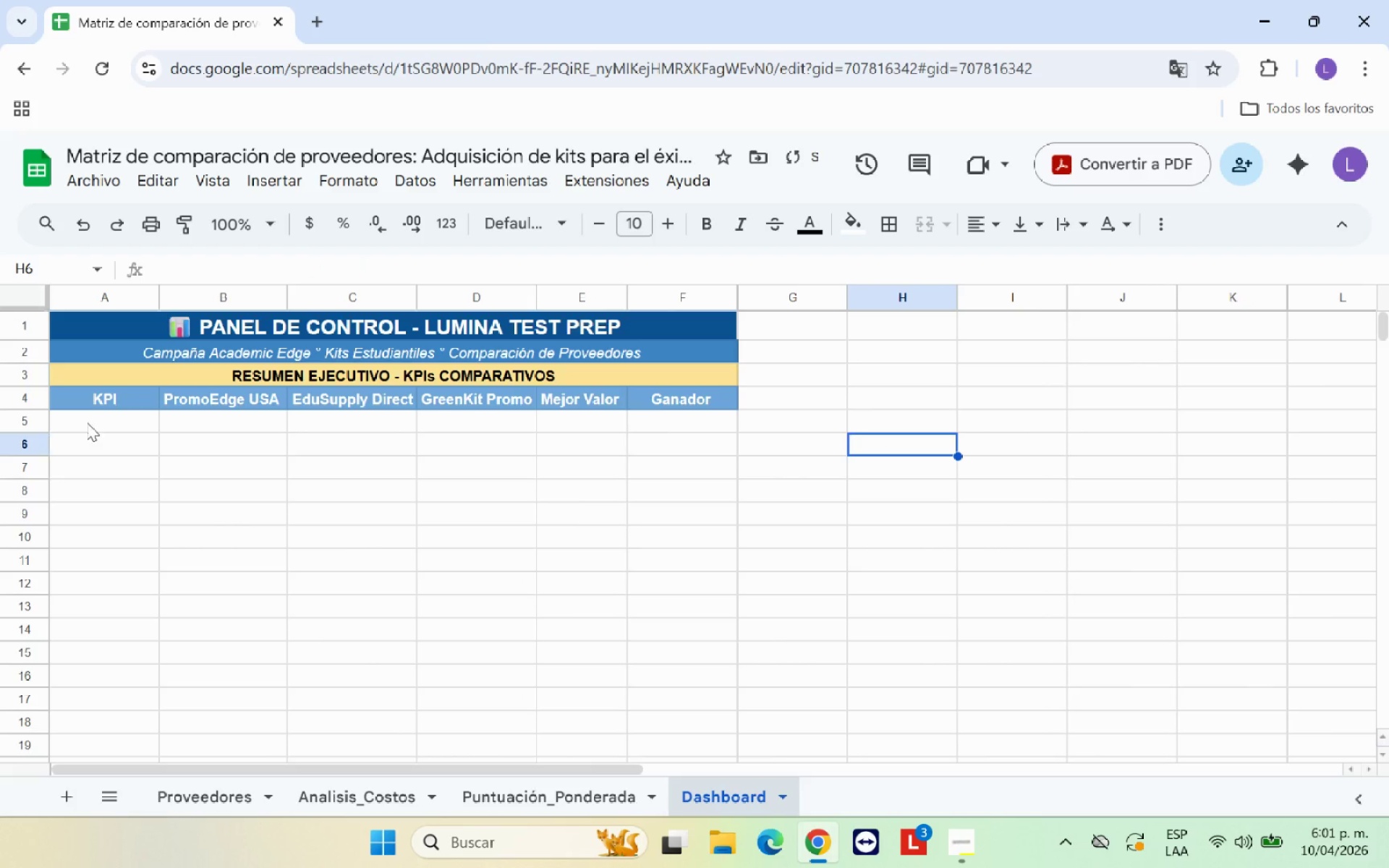 
left_click([103, 422])
 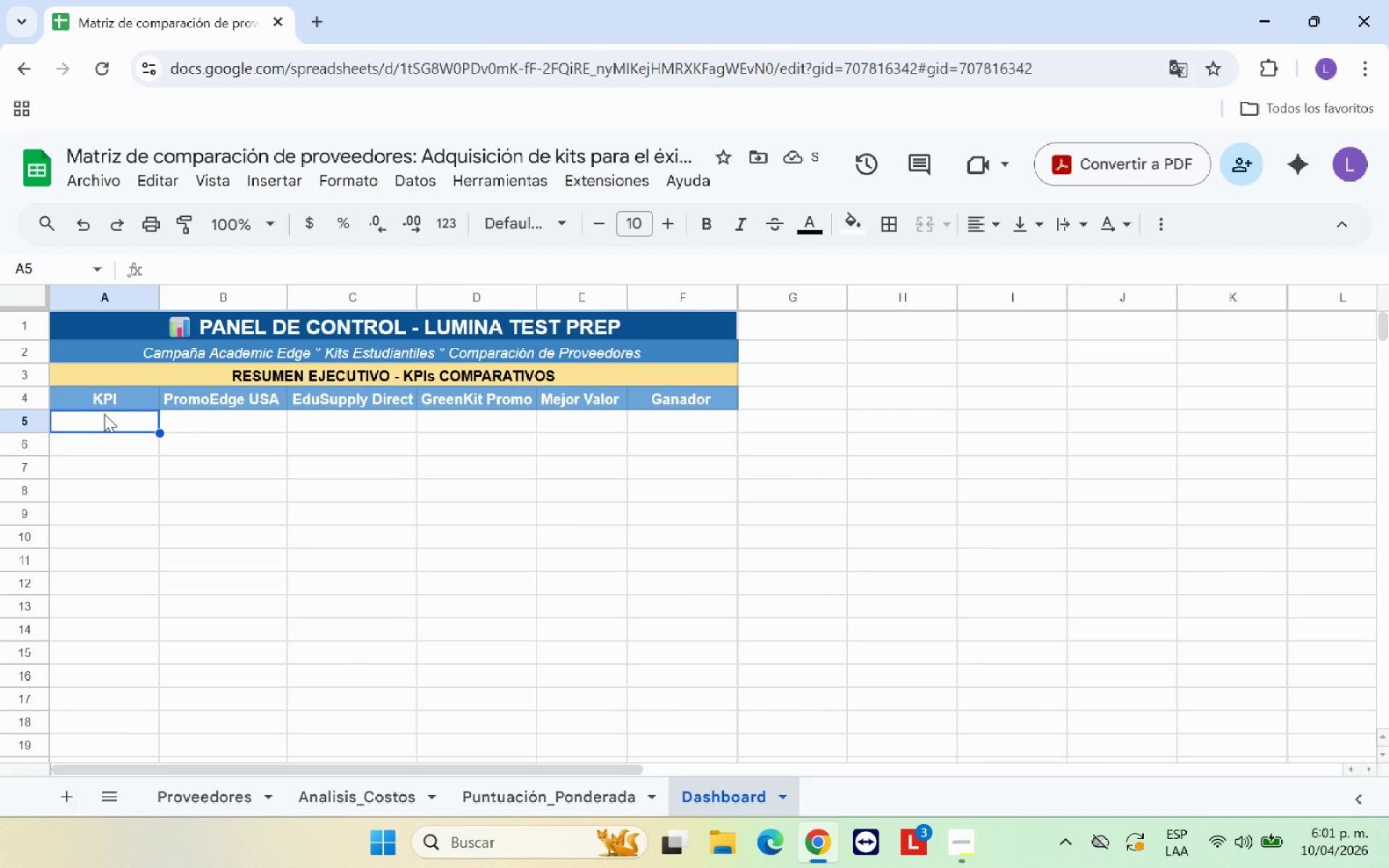 
type(Costo Total del Pedido *UD)
key(Backspace)
type(SD()
 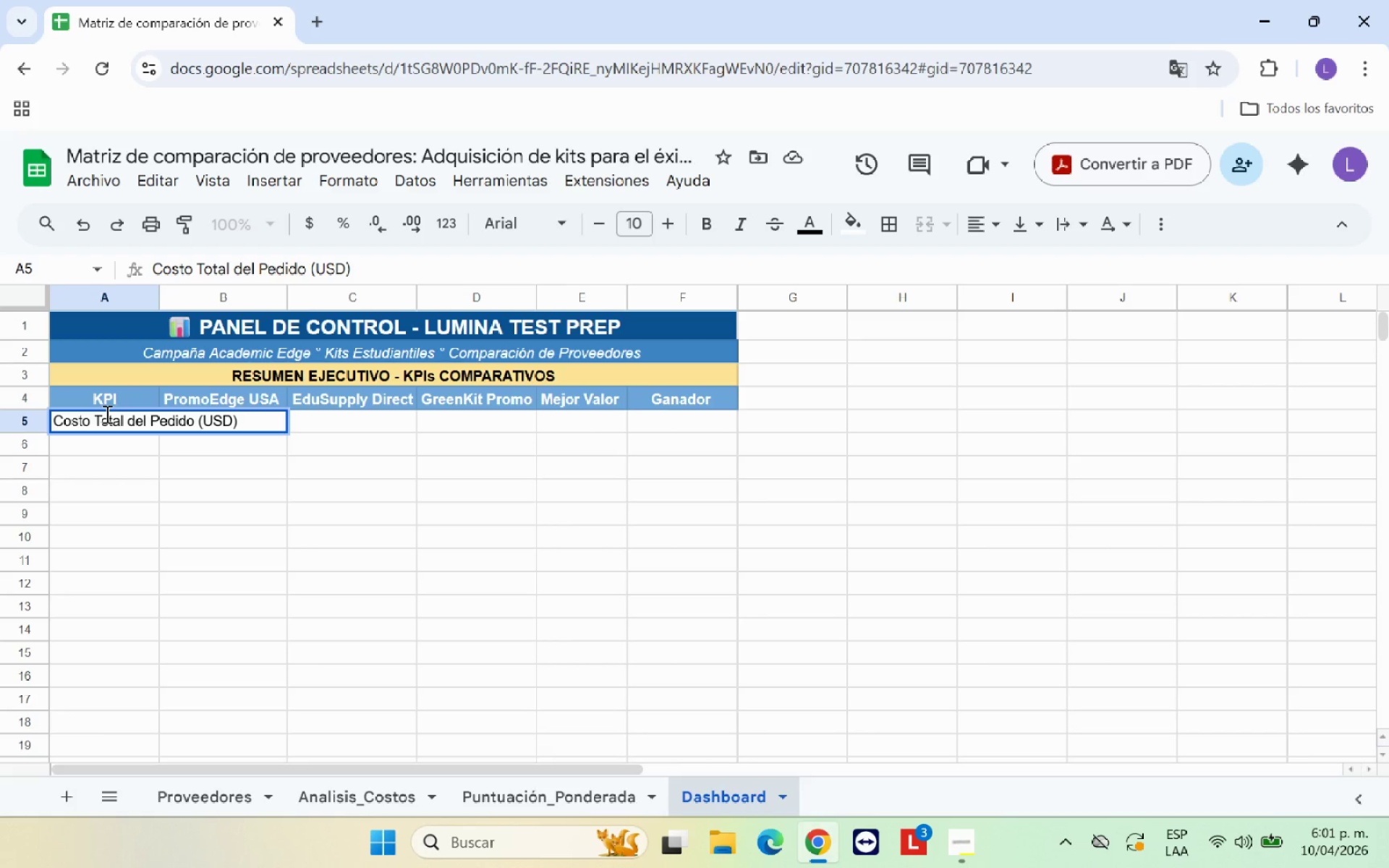 
key(Enter)
 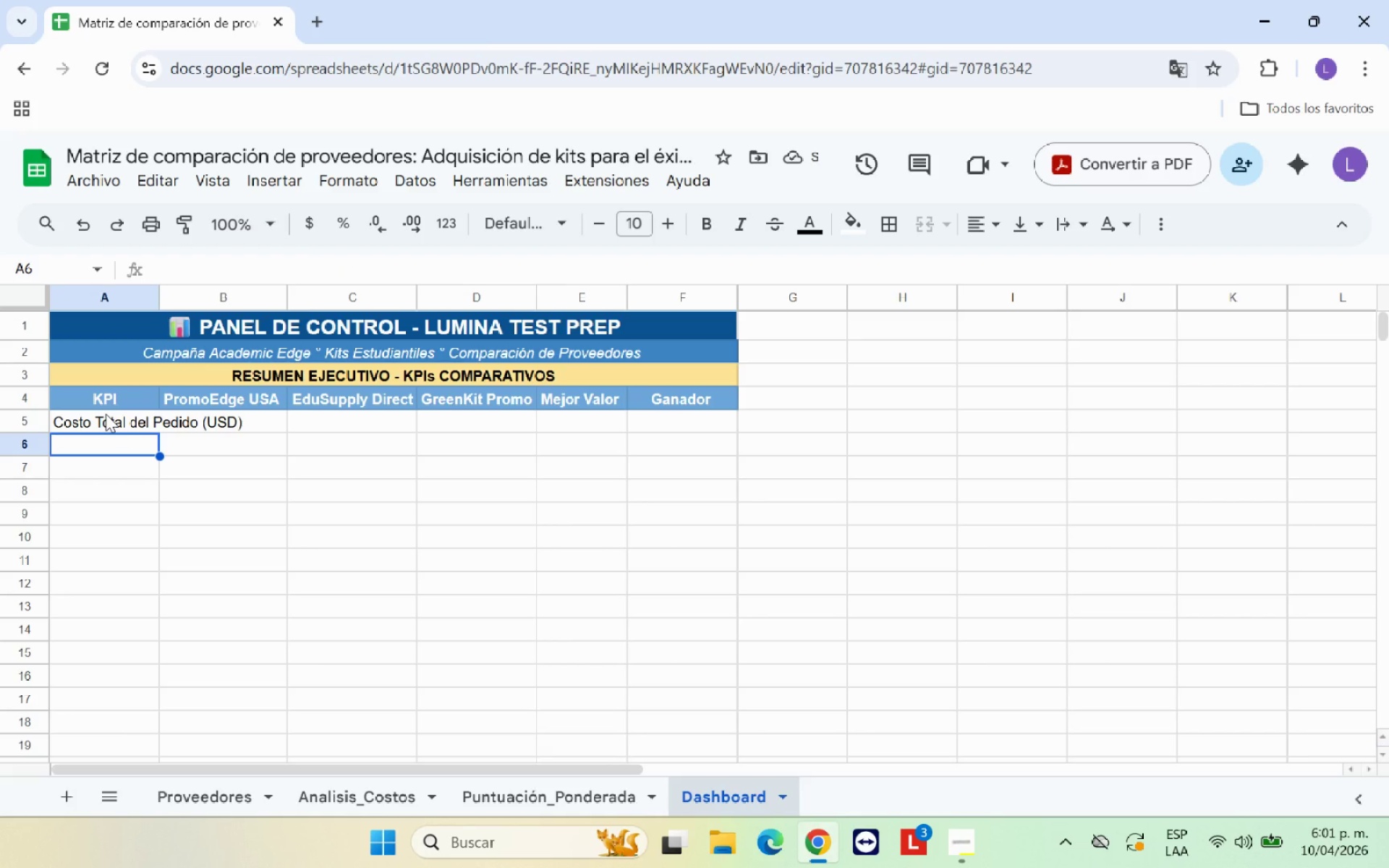 
type(Costo real por kit * USD()
 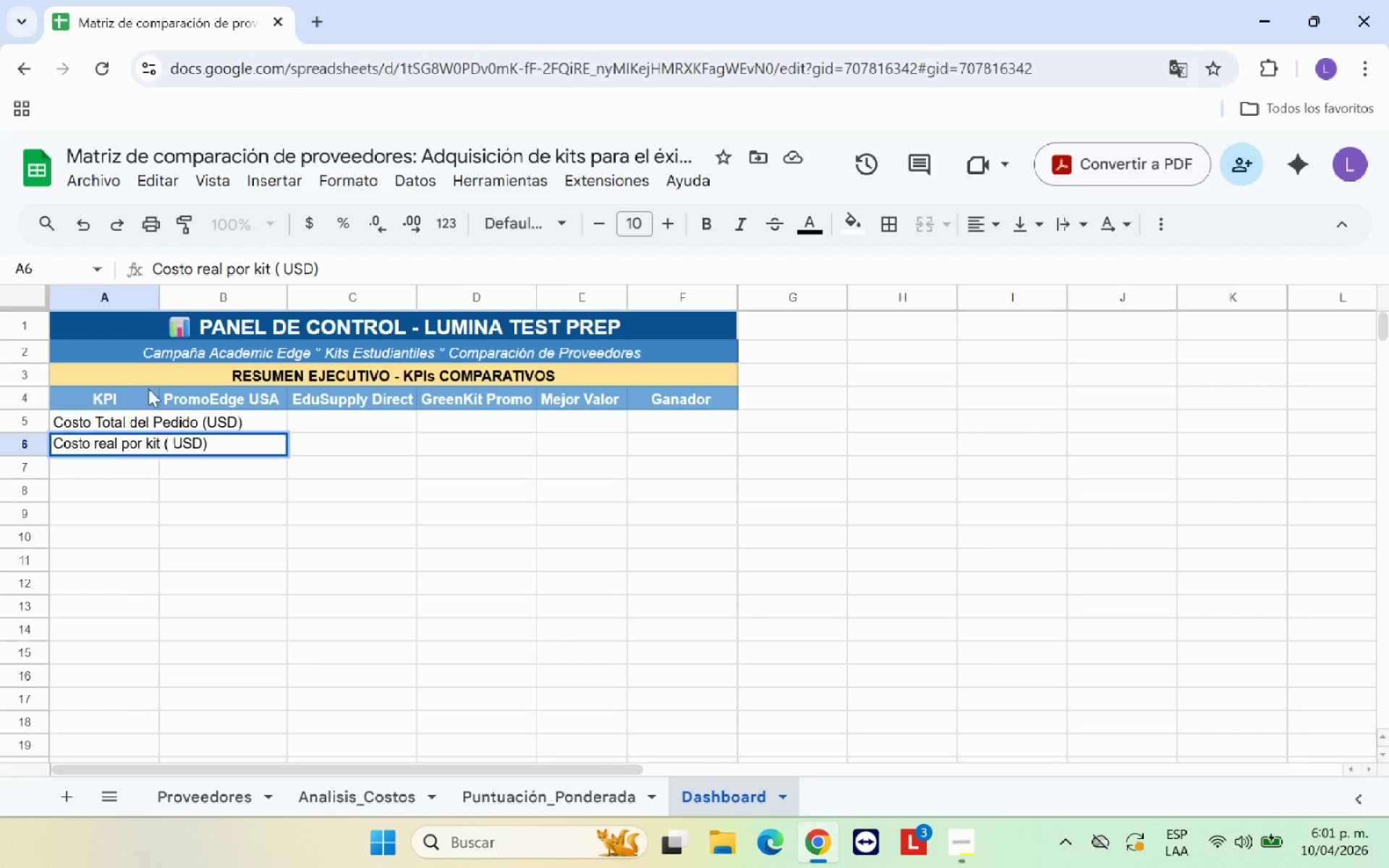 
left_click([205, 263])
 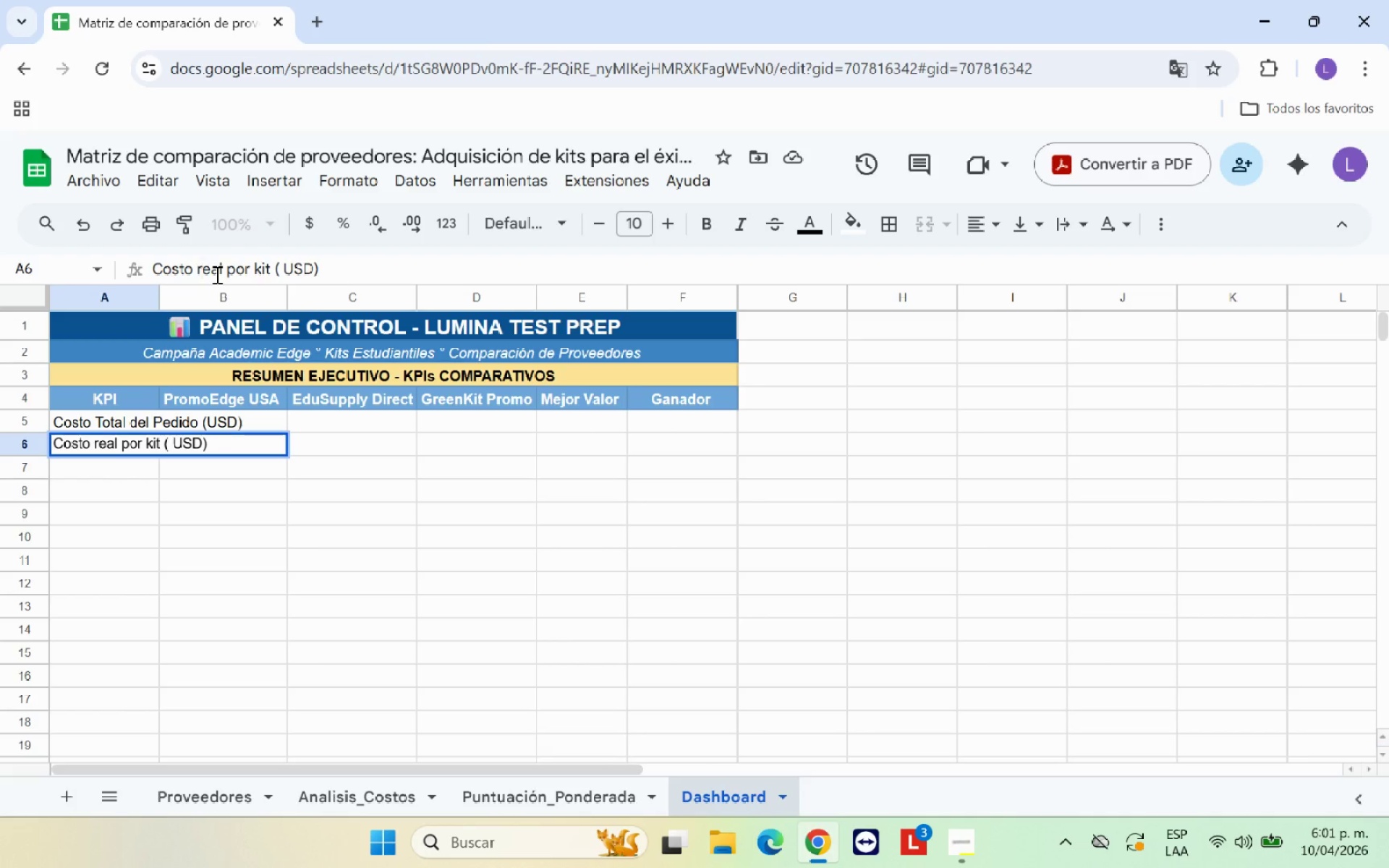 
key(Backspace)
 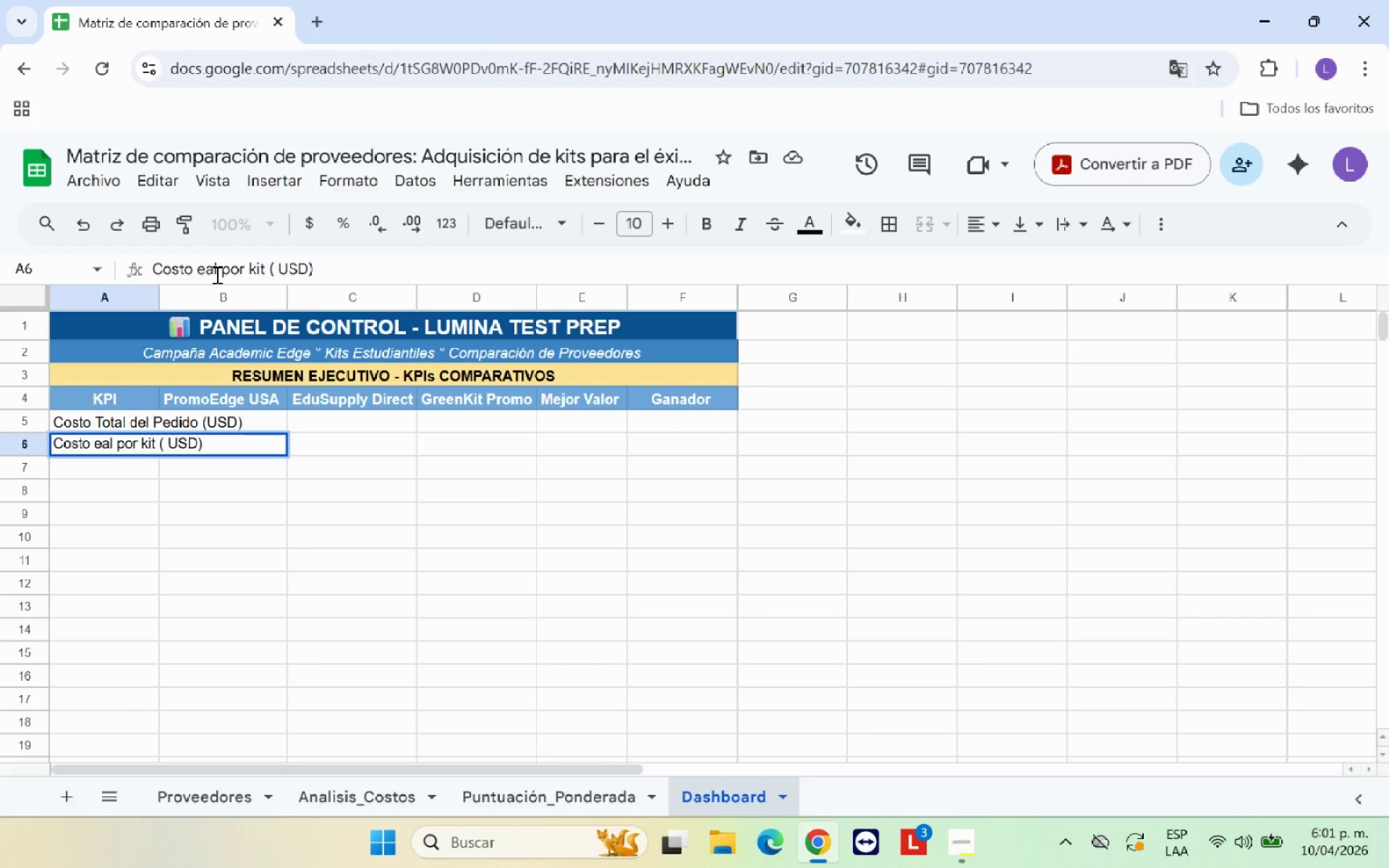 
key(CapsLock)
 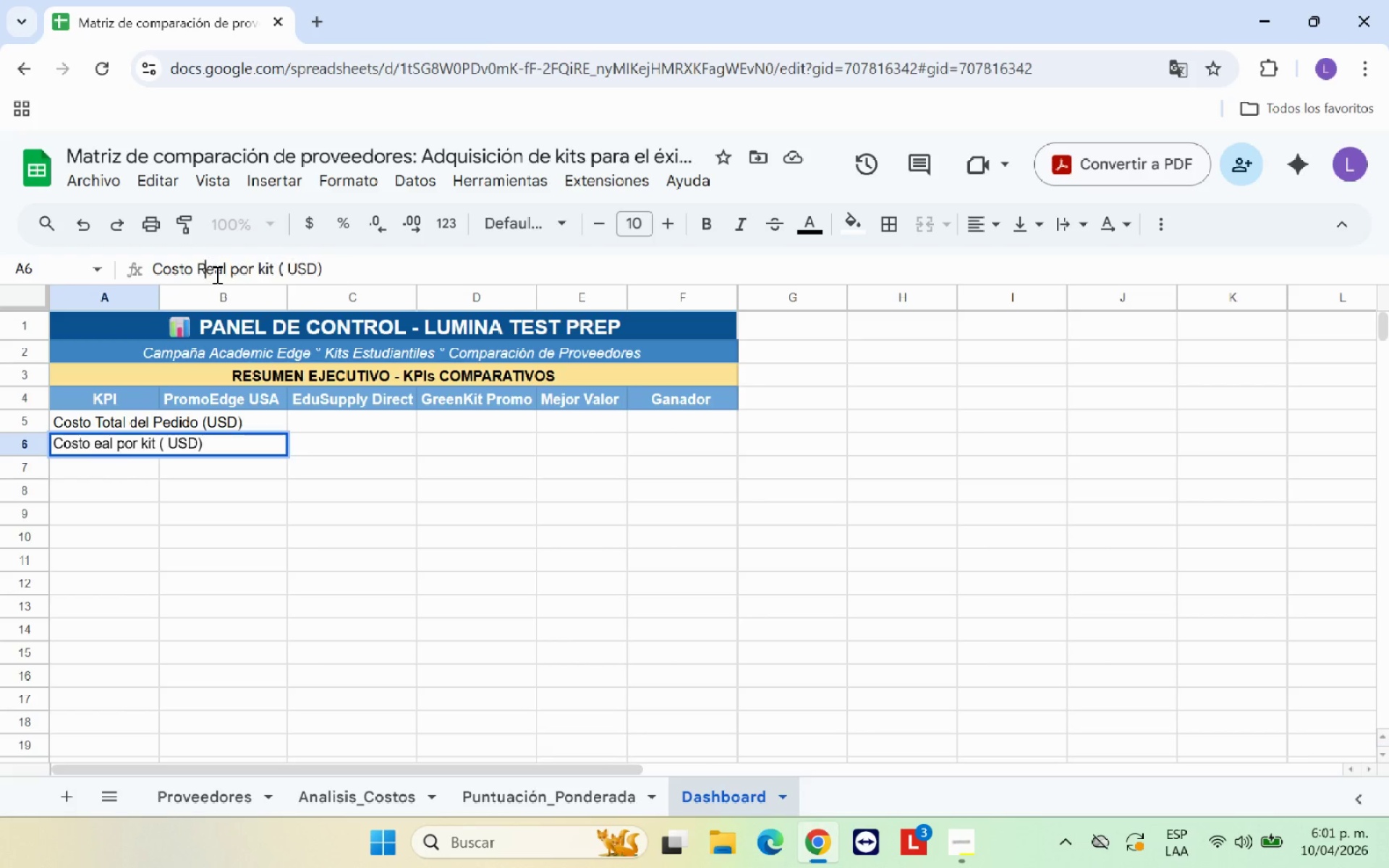 
key(R)
 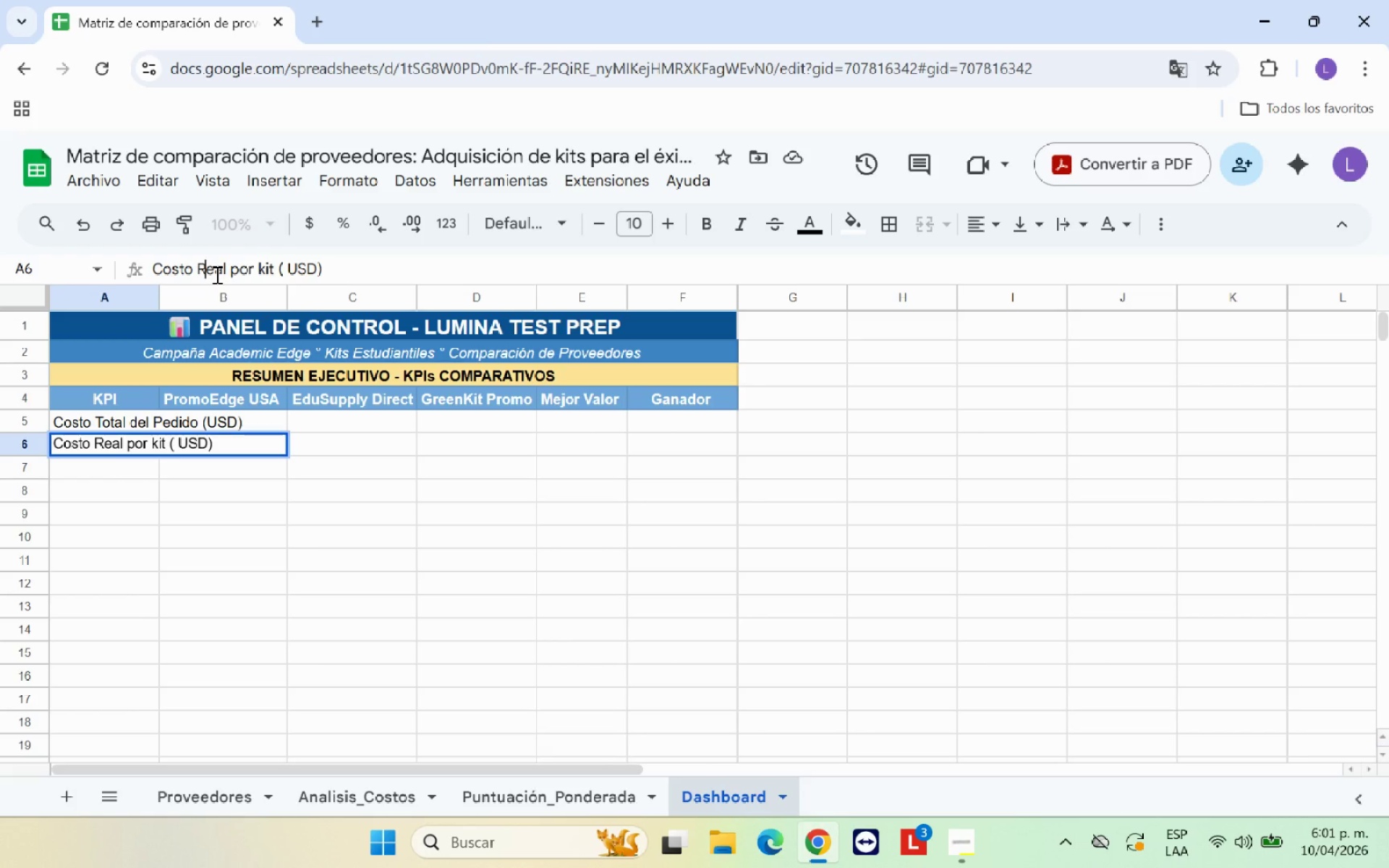 
key(CapsLock)
 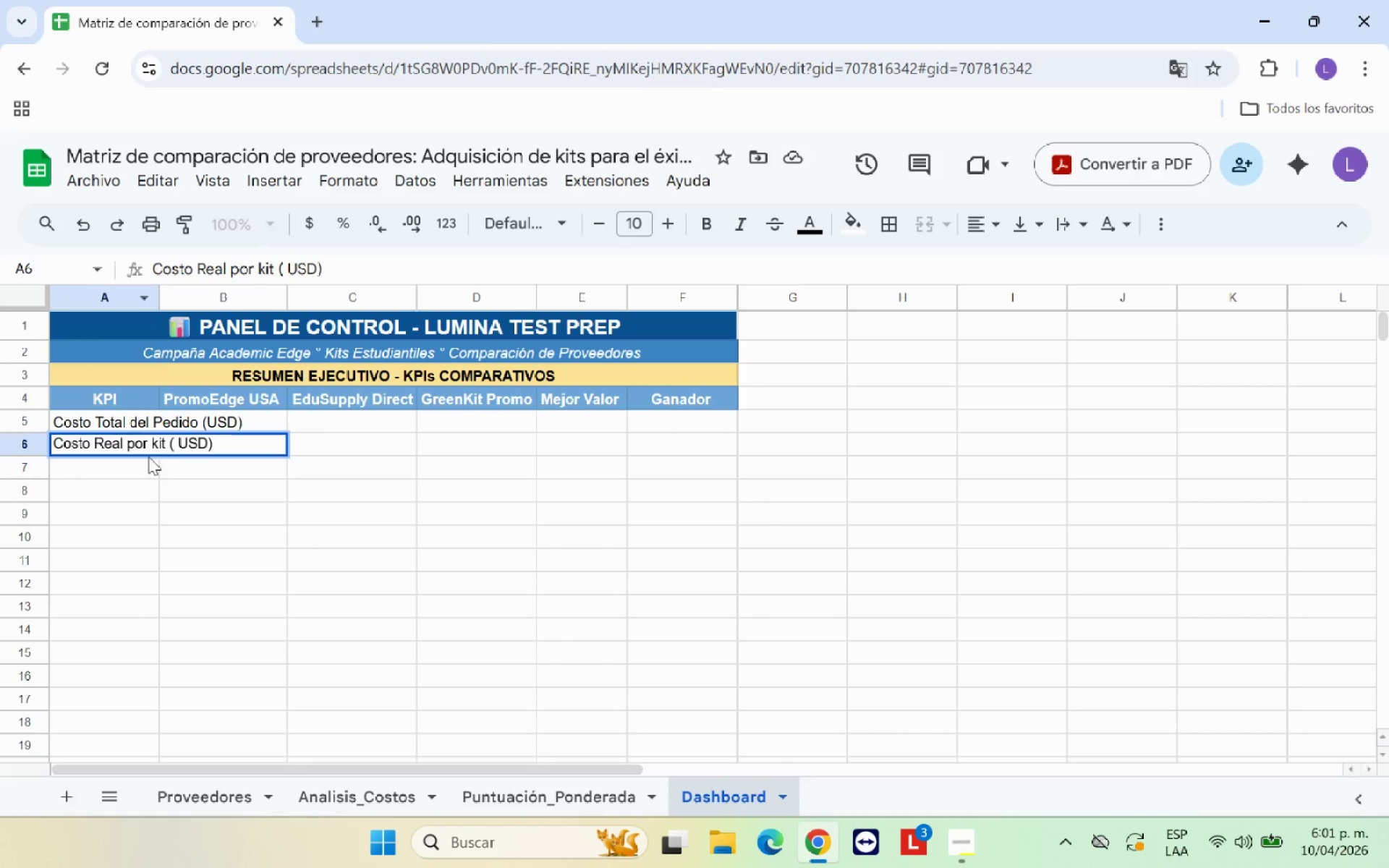 
left_click([237, 550])
 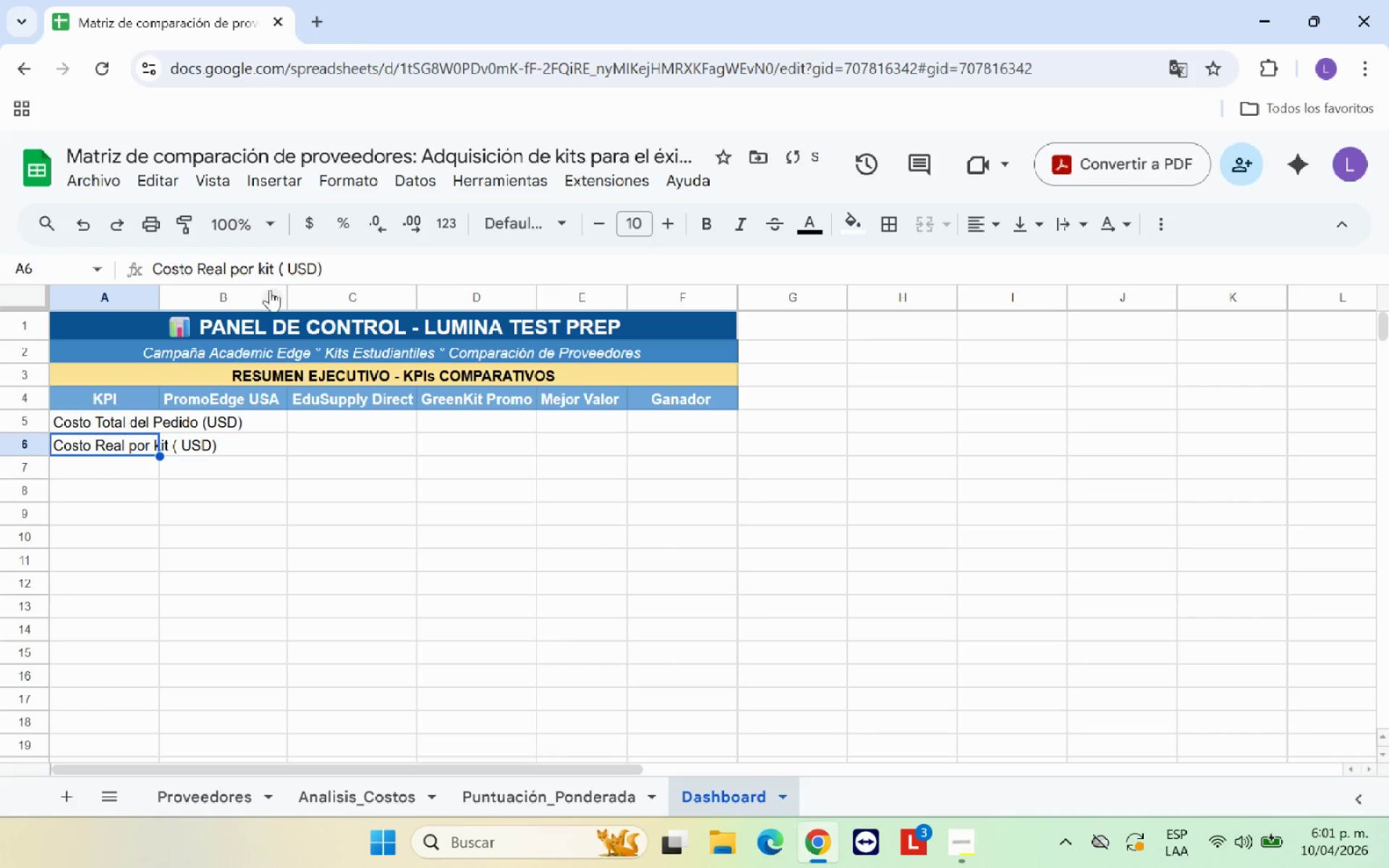 
left_click([290, 264])
 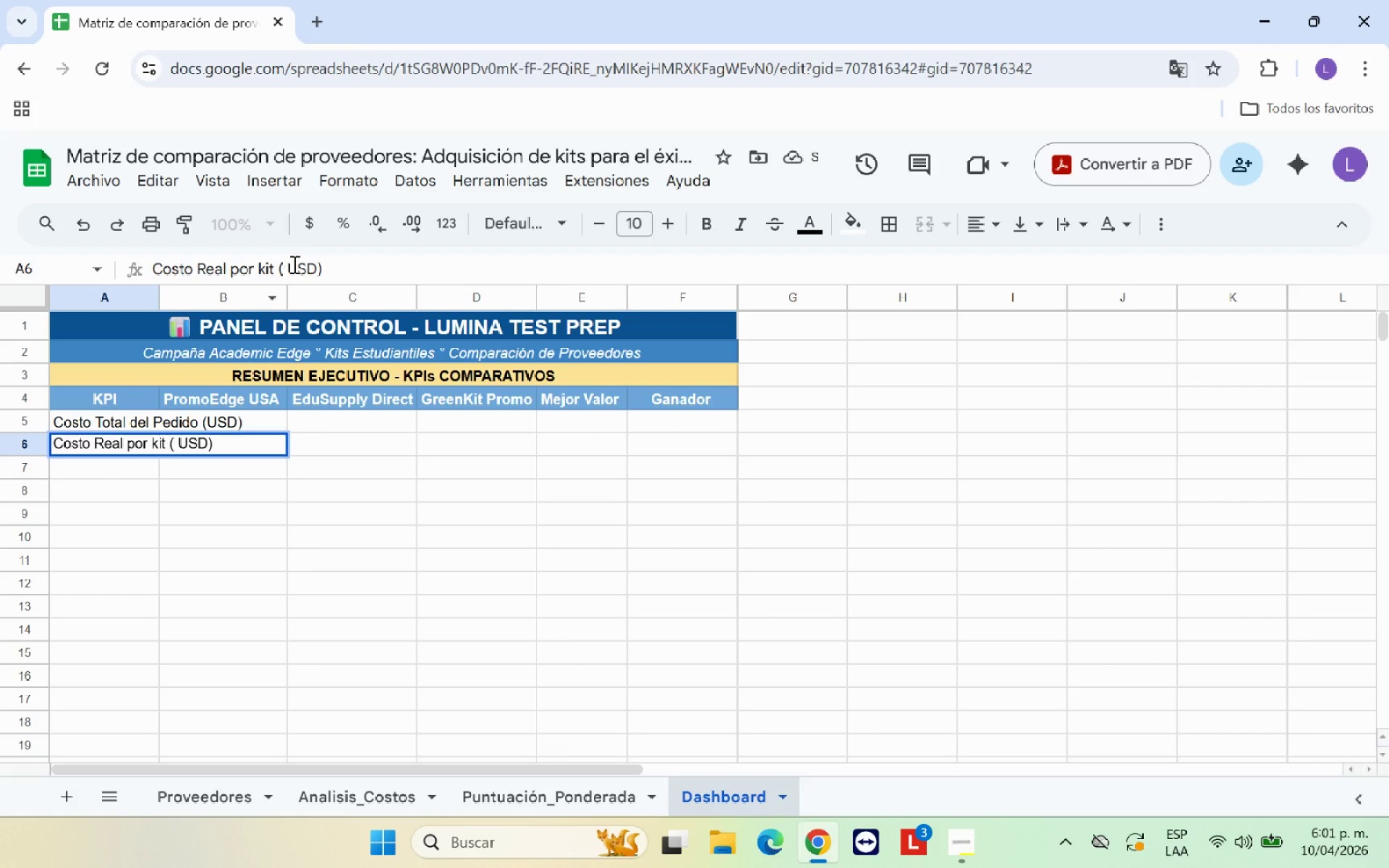 
key(Backspace)
 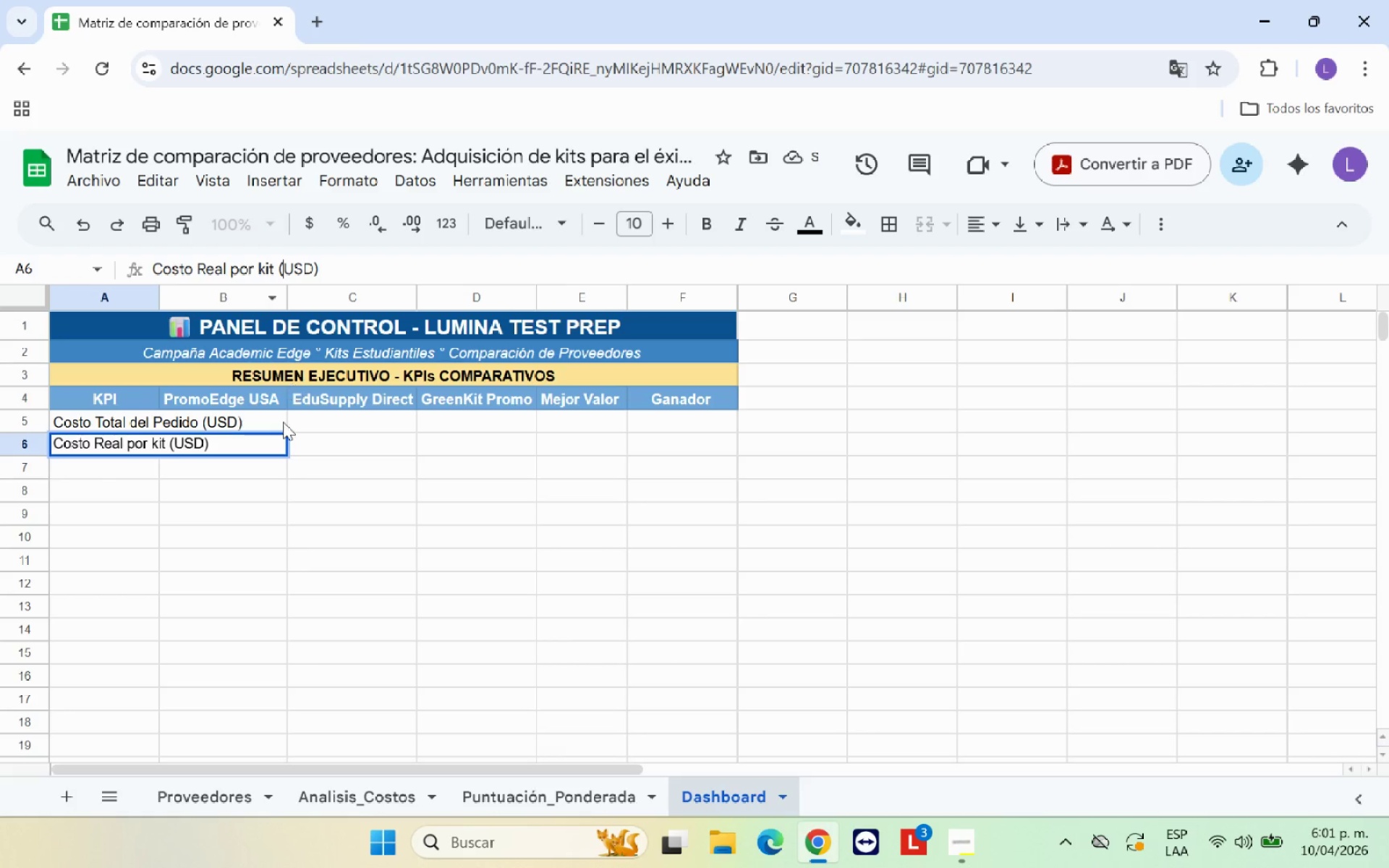 
left_click([275, 458])
 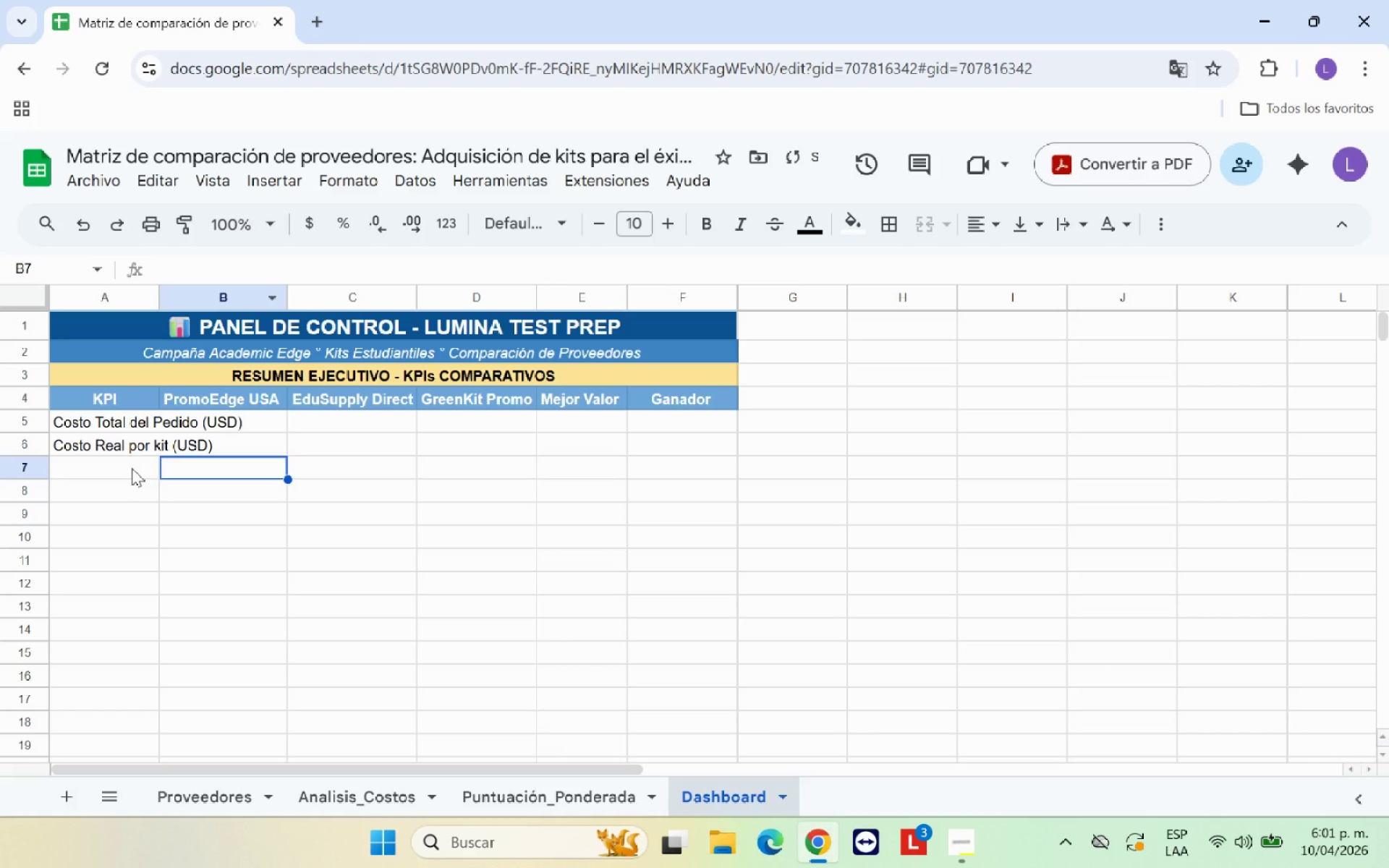 
left_click([132, 468])
 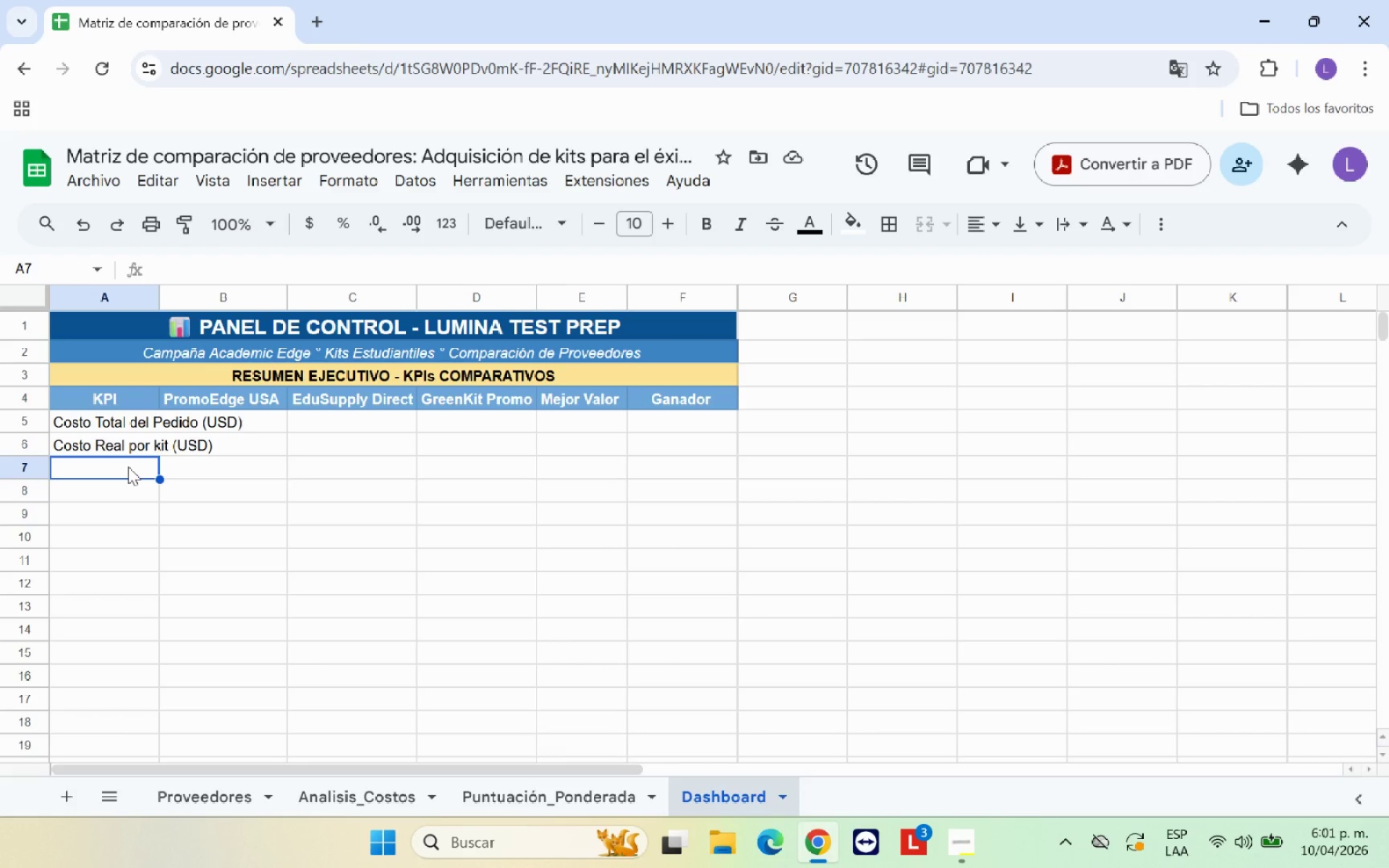 
wait(11.78)
 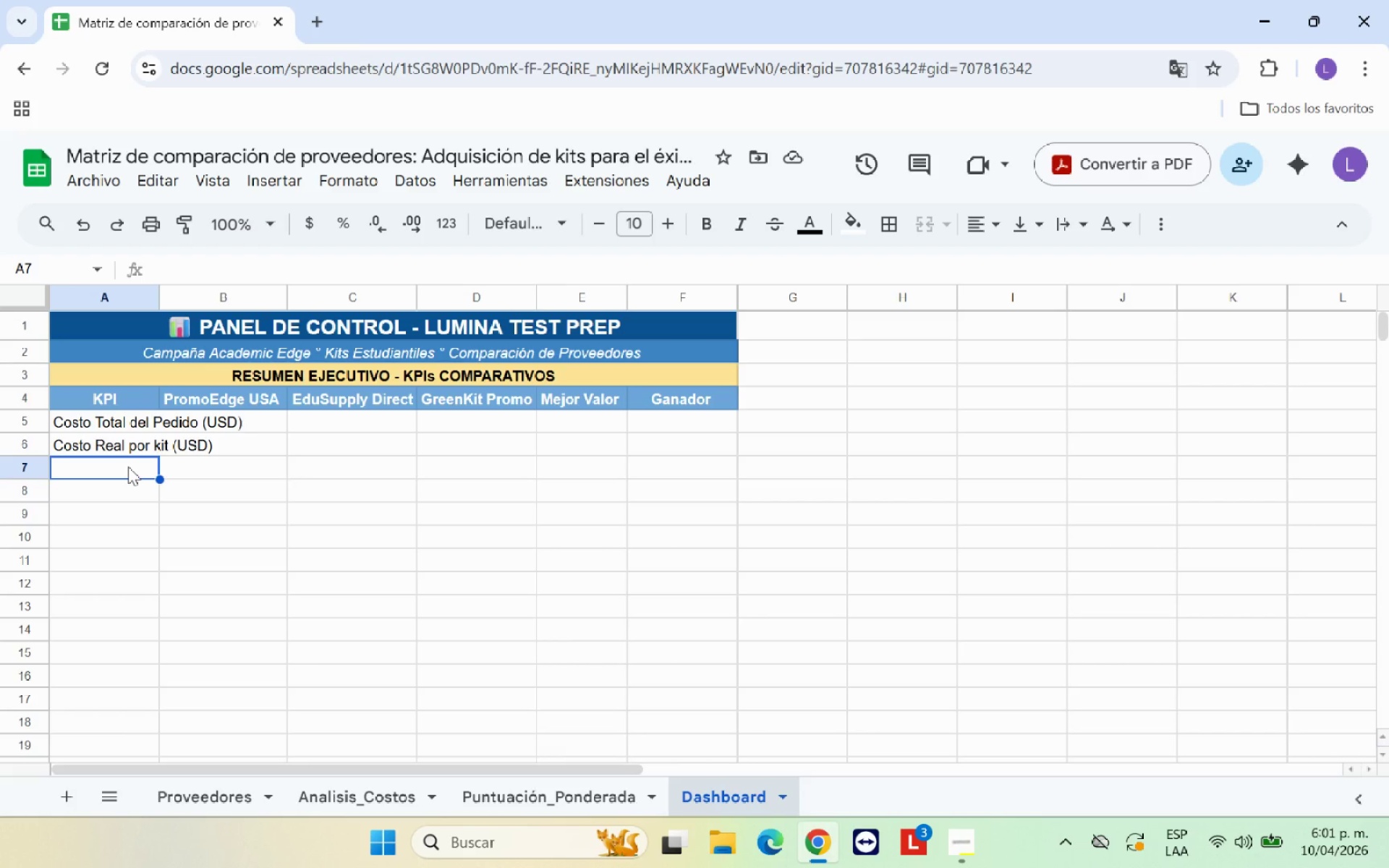 
type(ROI % *retorno sobre inversi;on()
 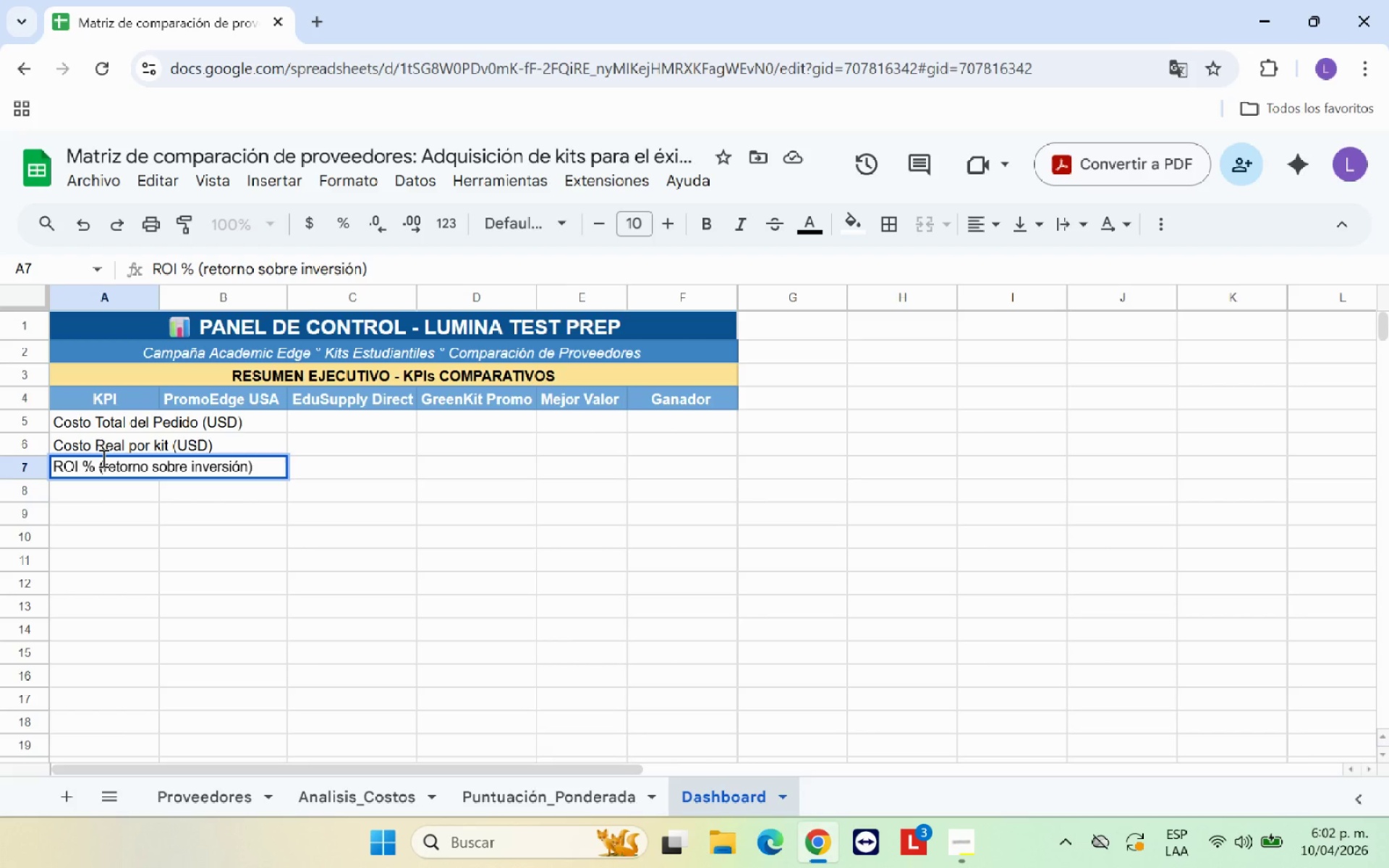 
left_click([136, 491])
 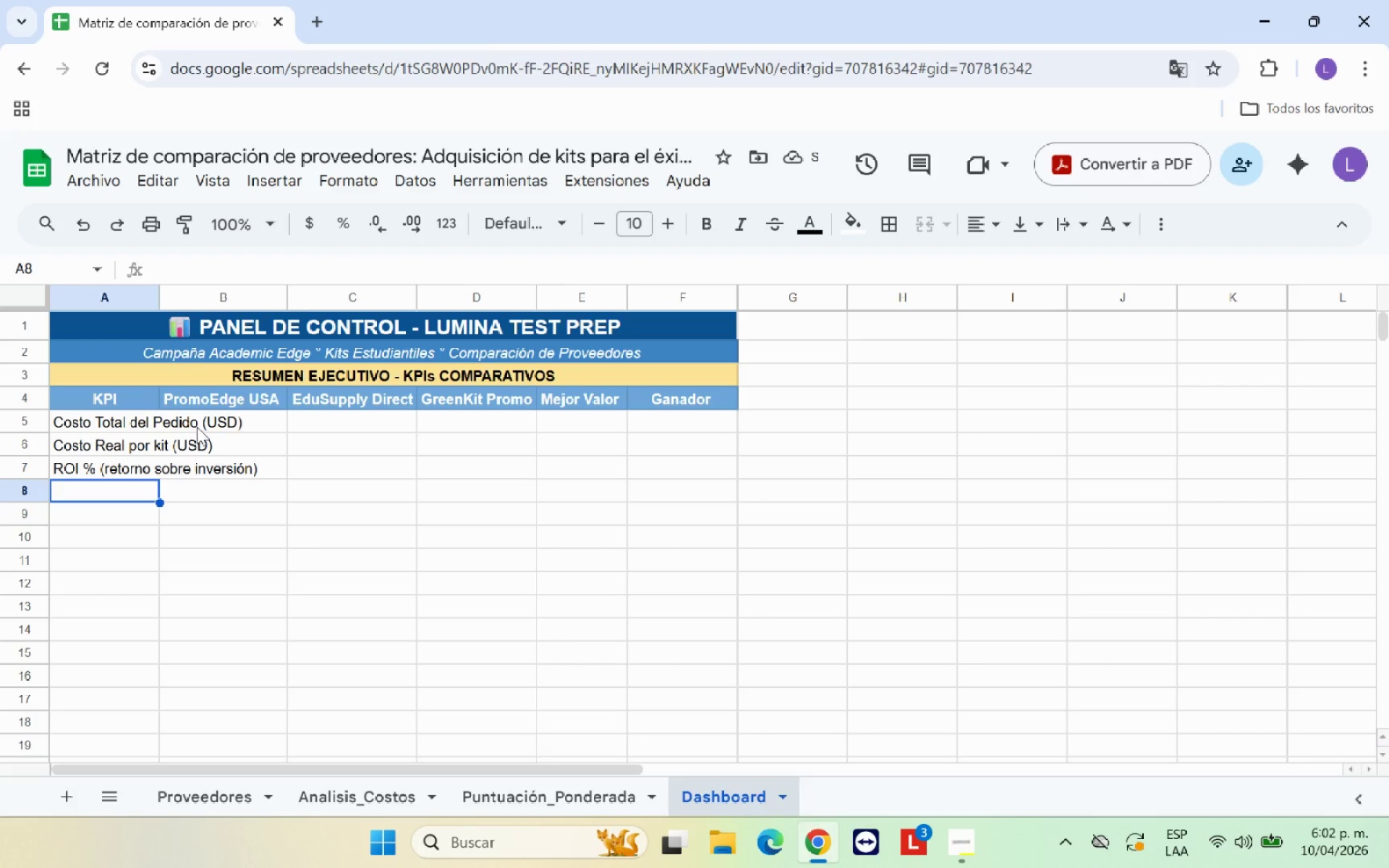 
left_click_drag(start_coordinate=[161, 294], to_coordinate=[276, 307])
 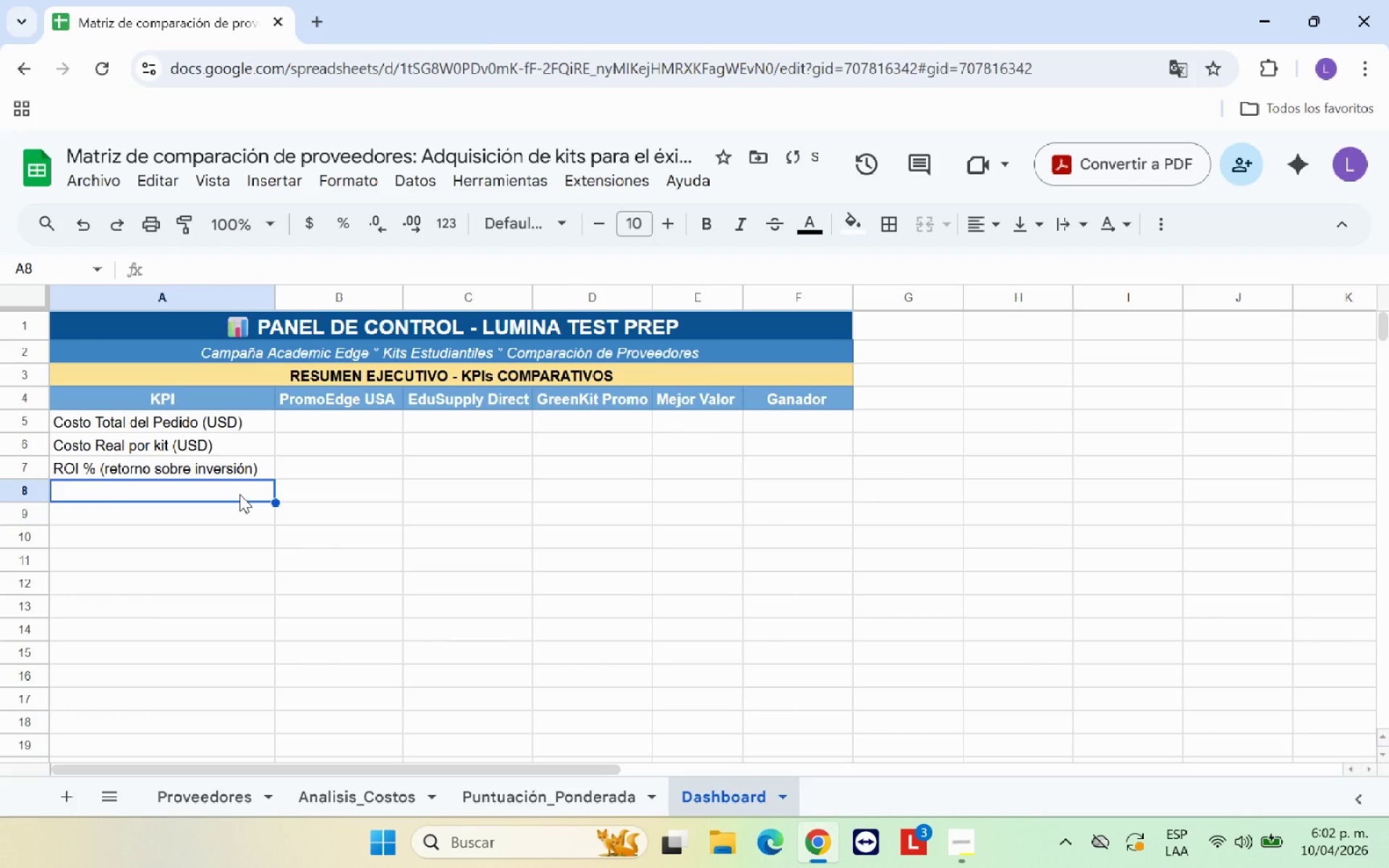 
type(Puntaje ponderado total )
 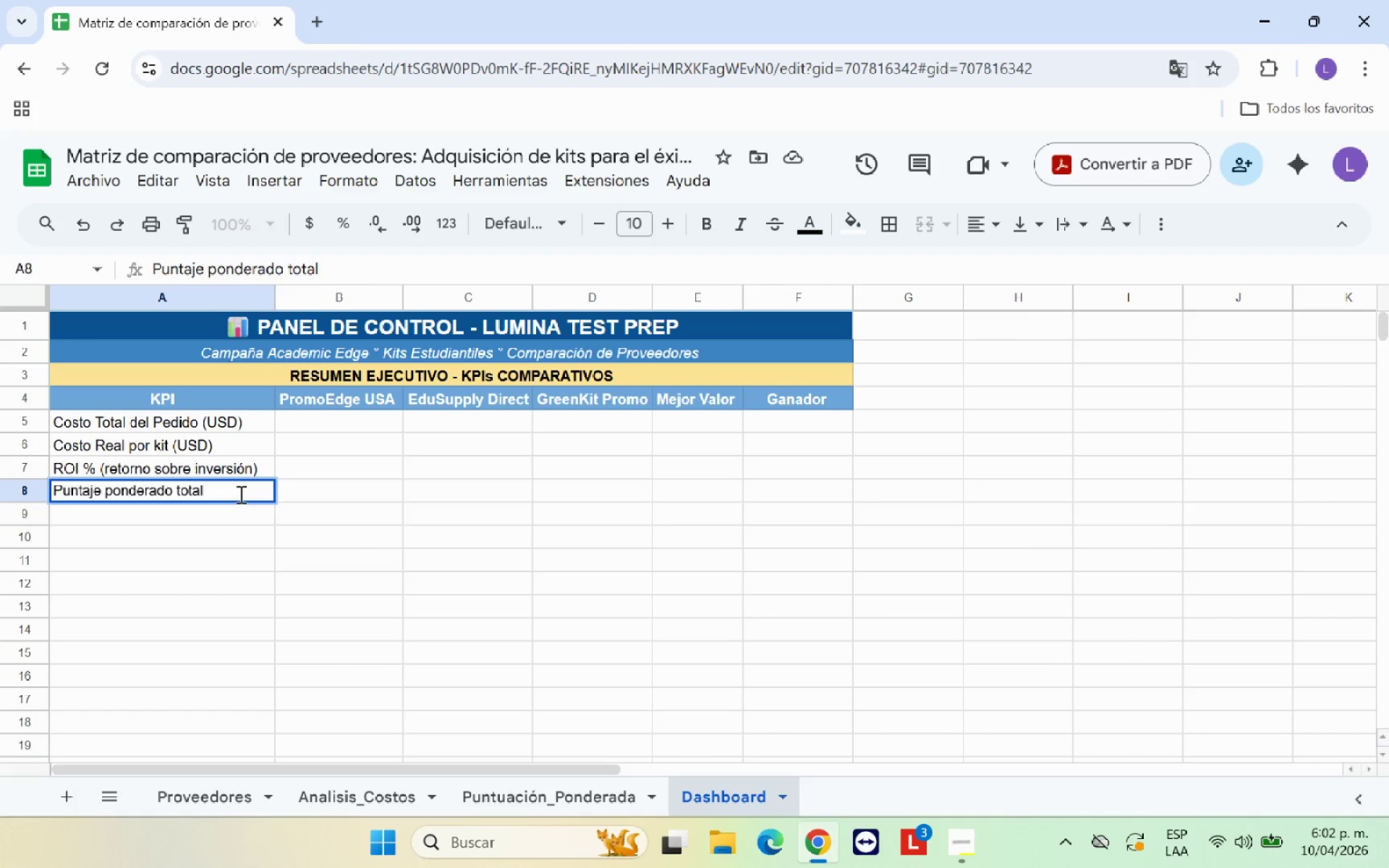 
key(Enter)
 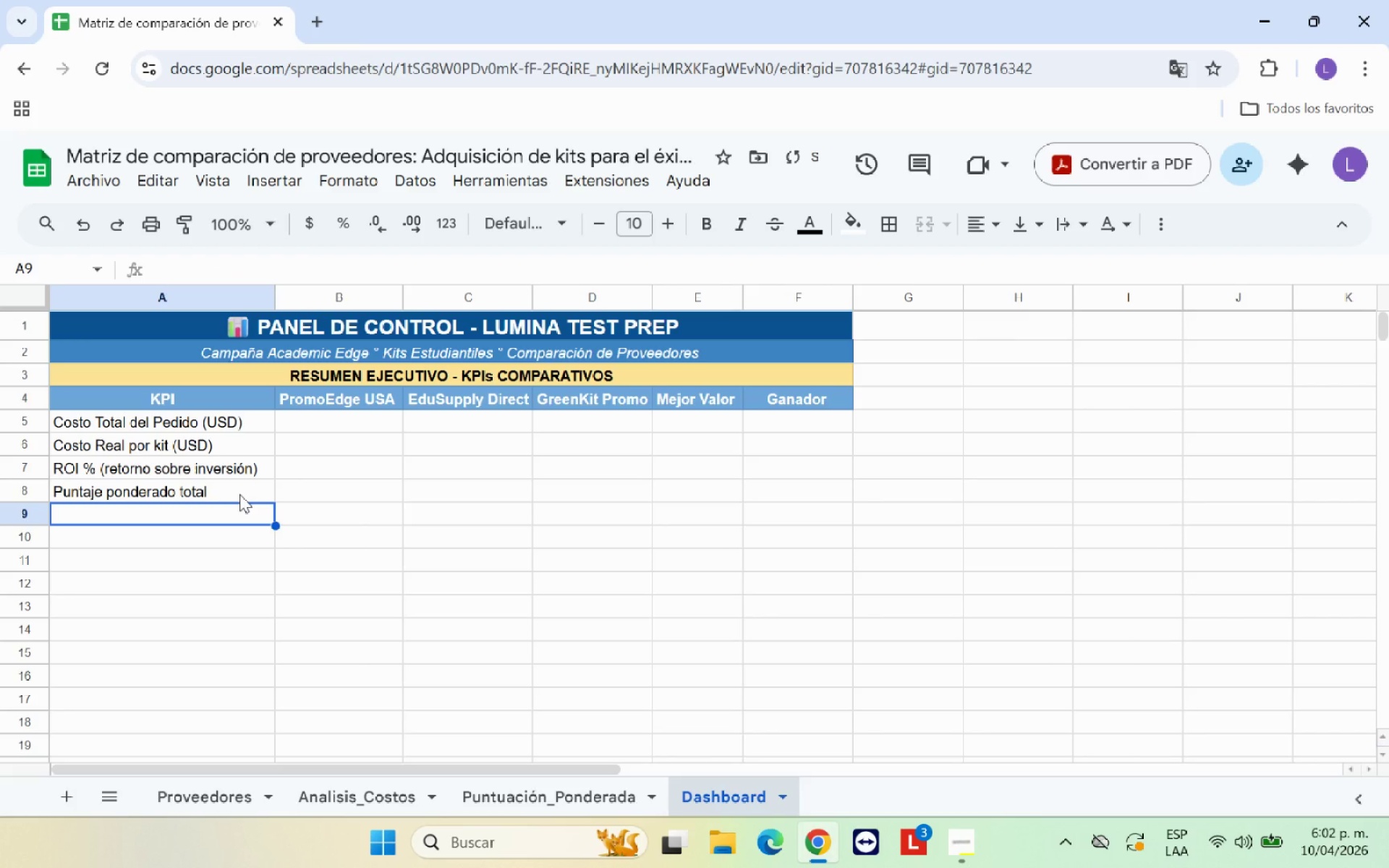 
type(Di)
key(Backspace)
type(i;)
key(Backspace)
type(i;as de emtrega )
 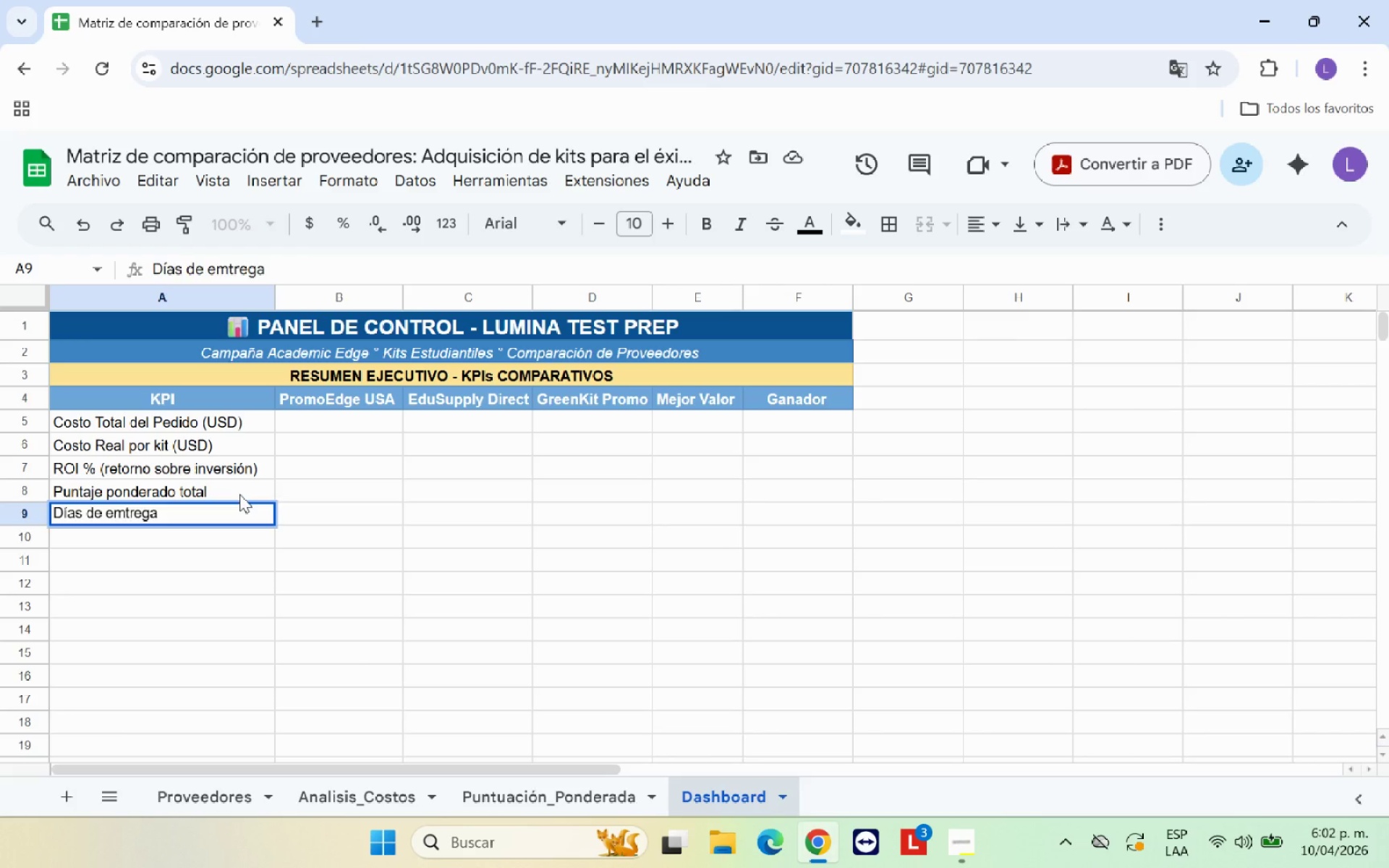 
key(Enter)
 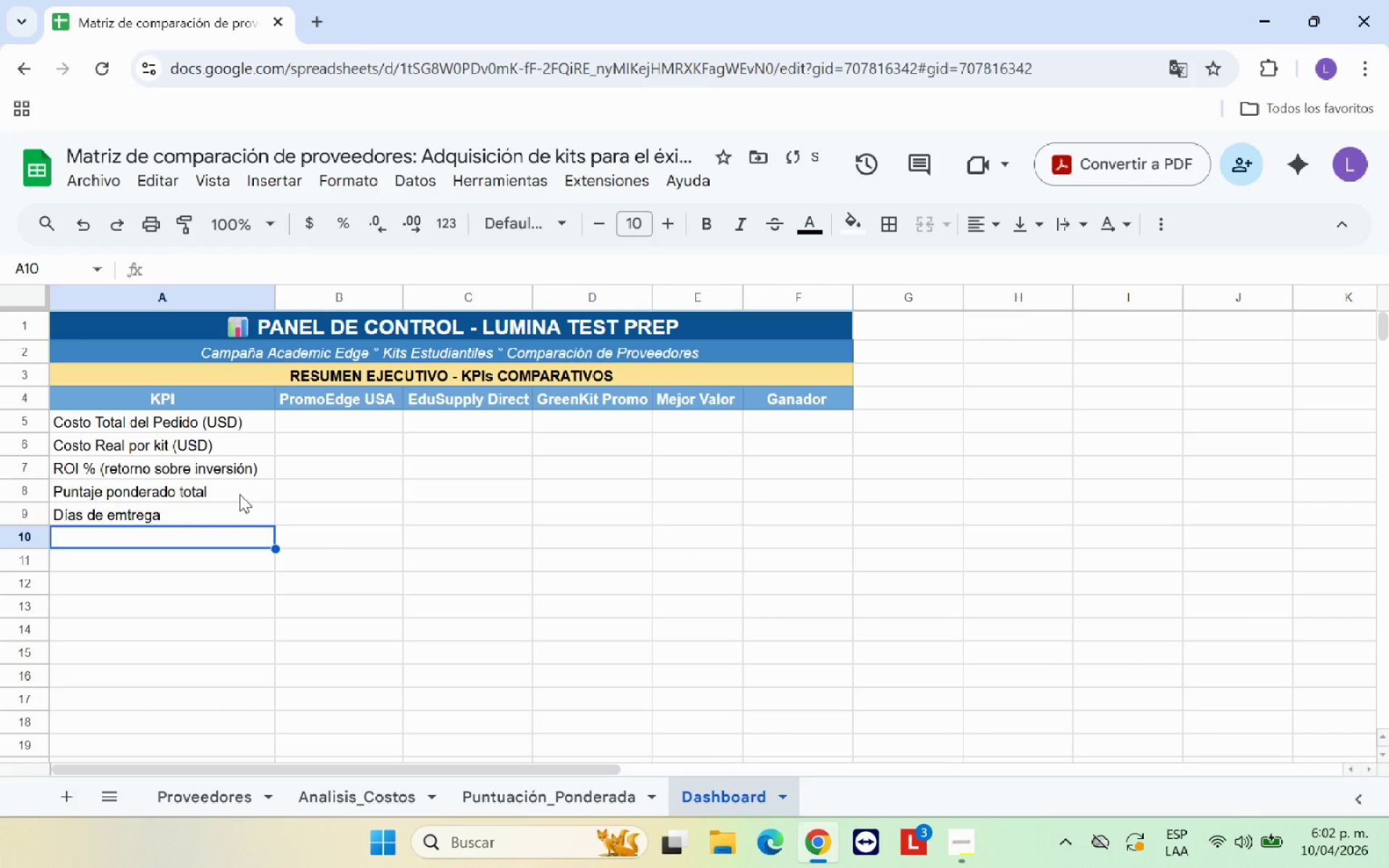 
type(Sostenibilidad *1-%()
key(Backspace)
key(Backspace)
type(5()
 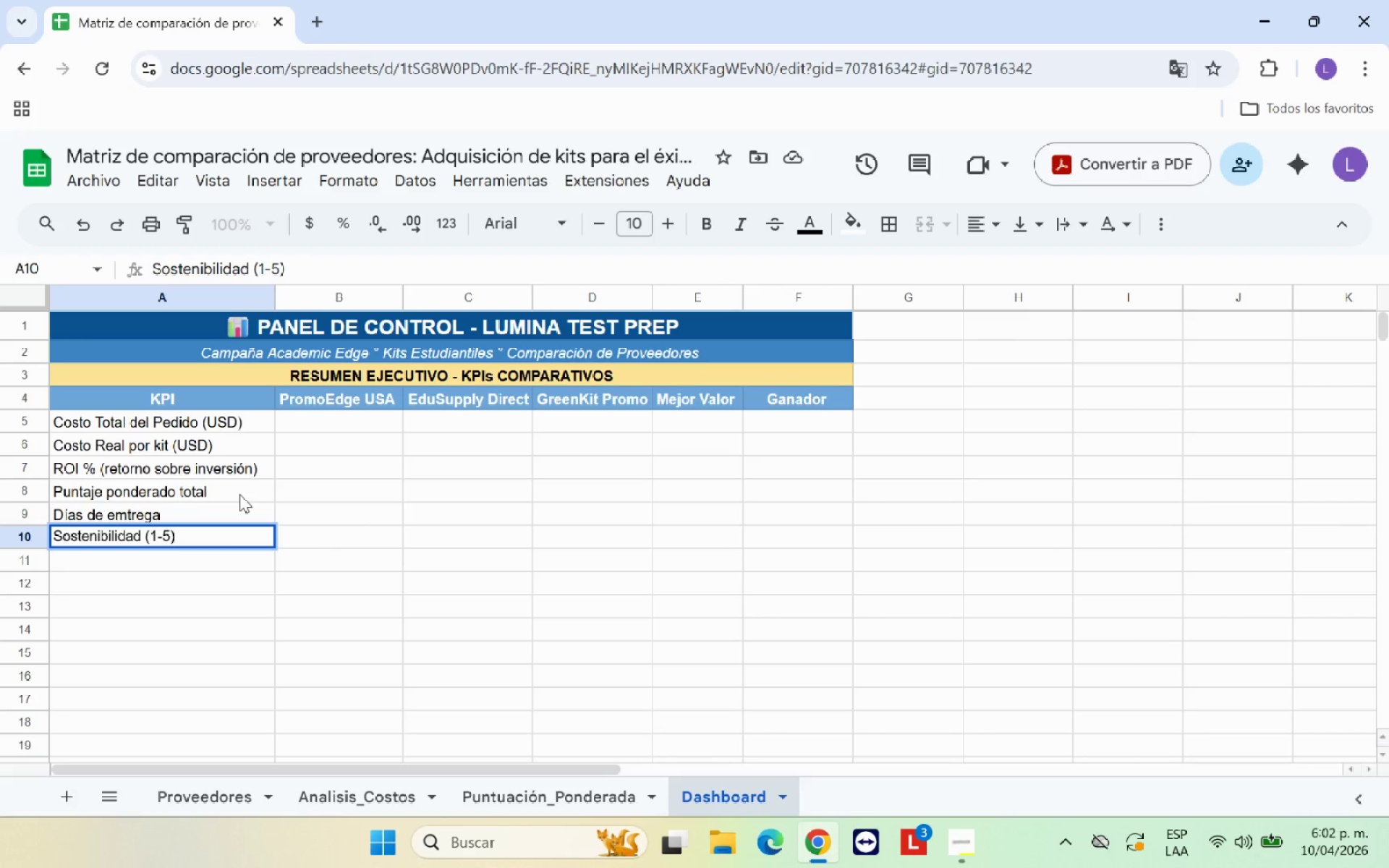 
left_click([227, 271])
 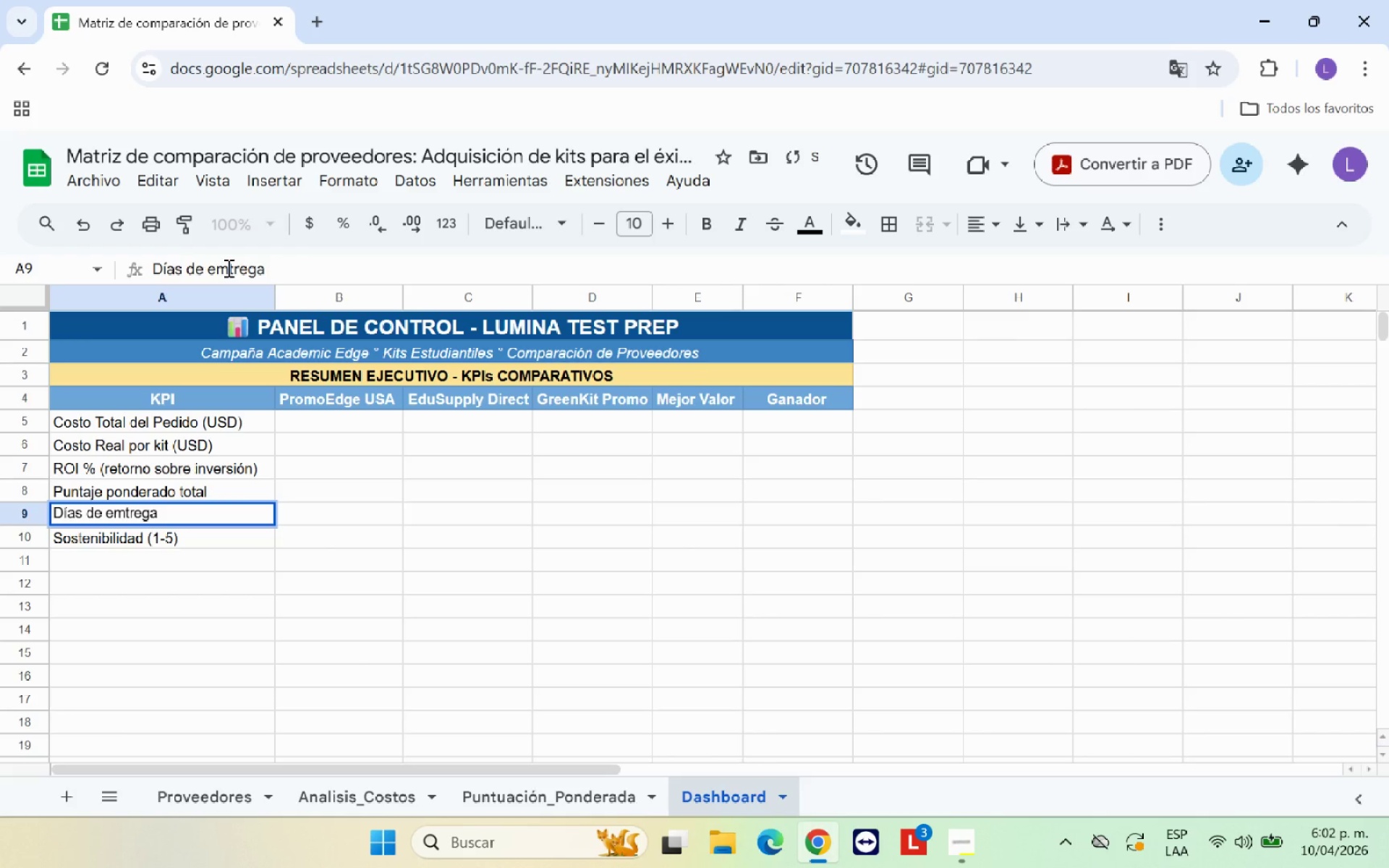 
key(Backspace)
 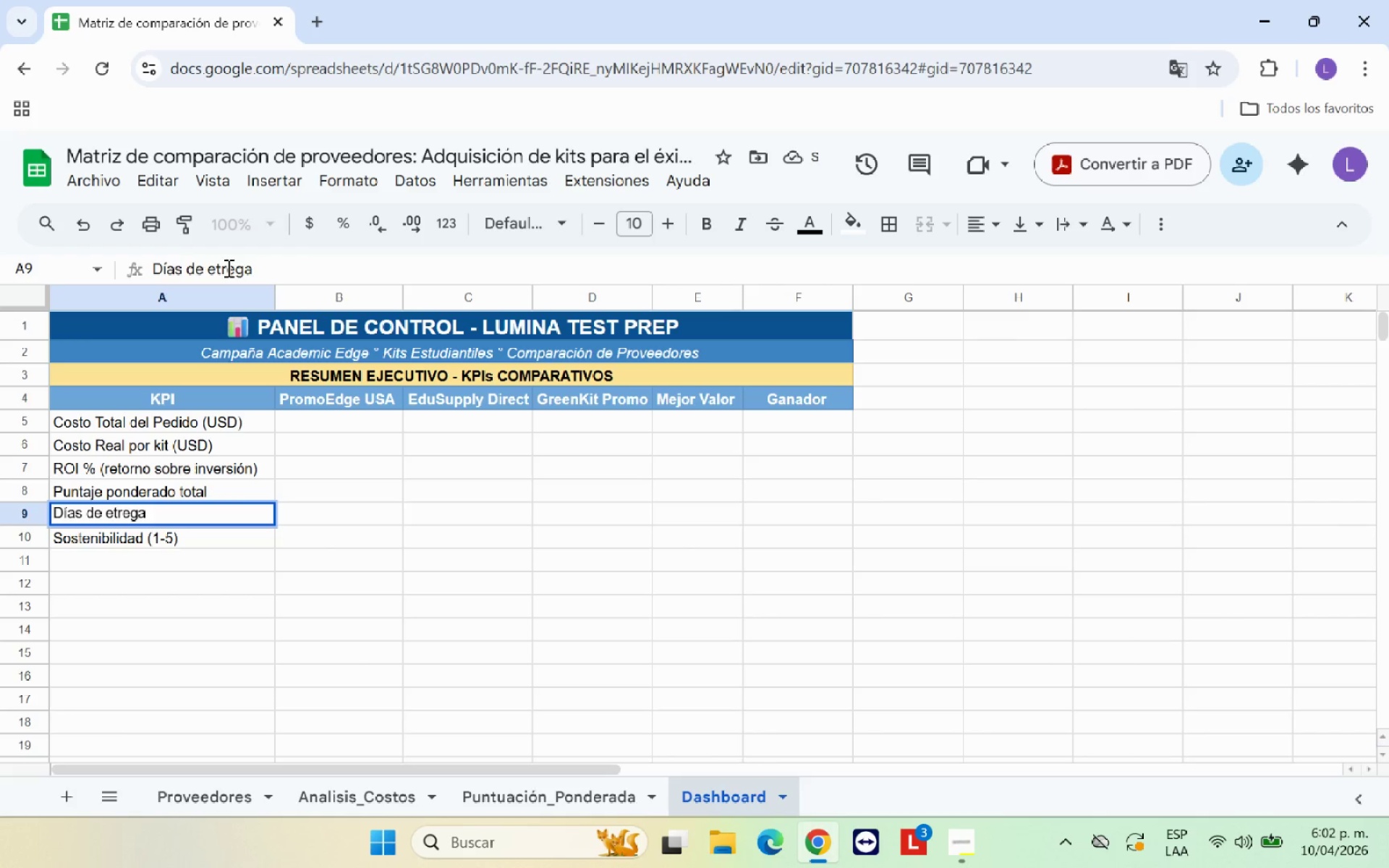 
key(N)
 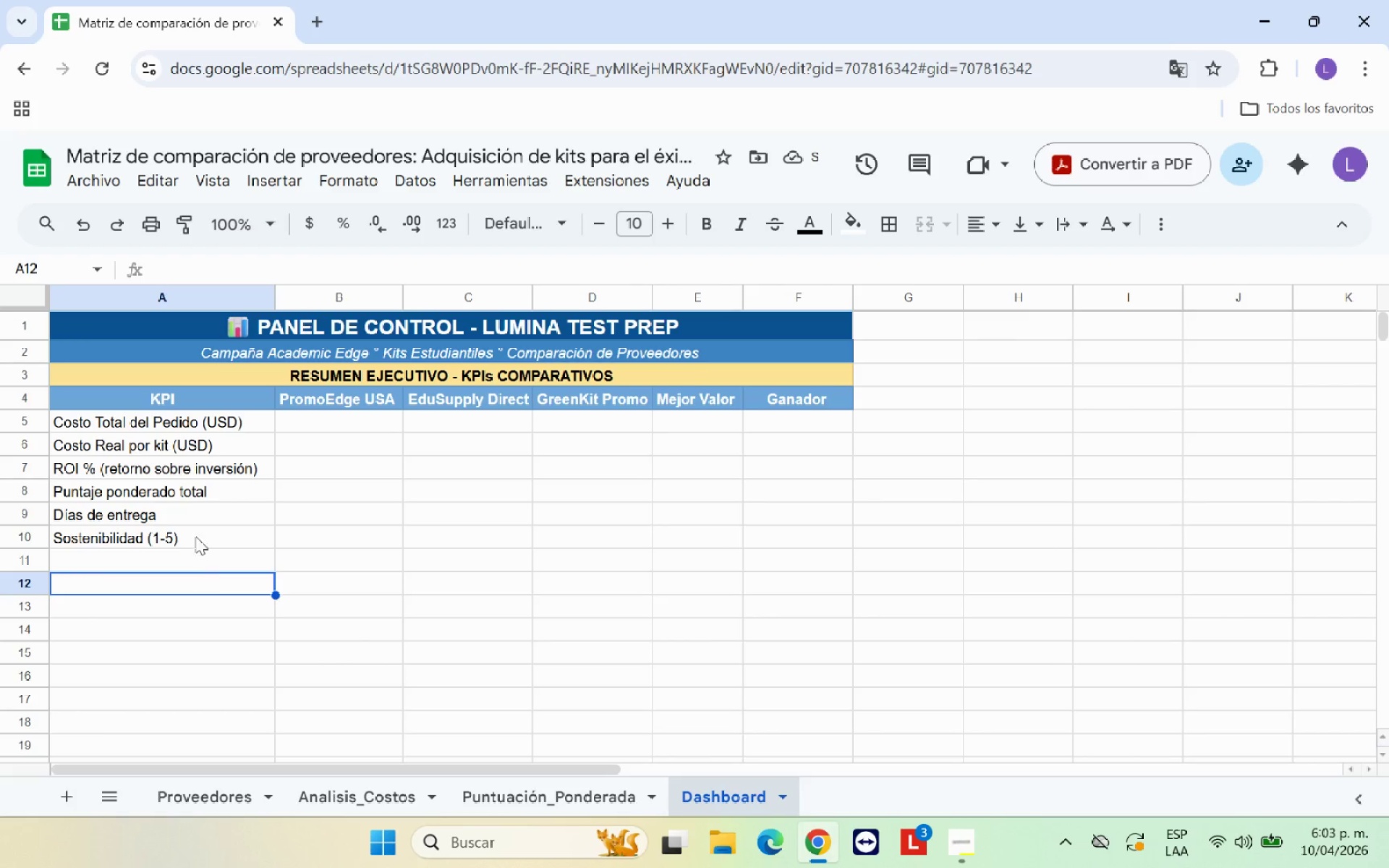 
wait(6.16)
 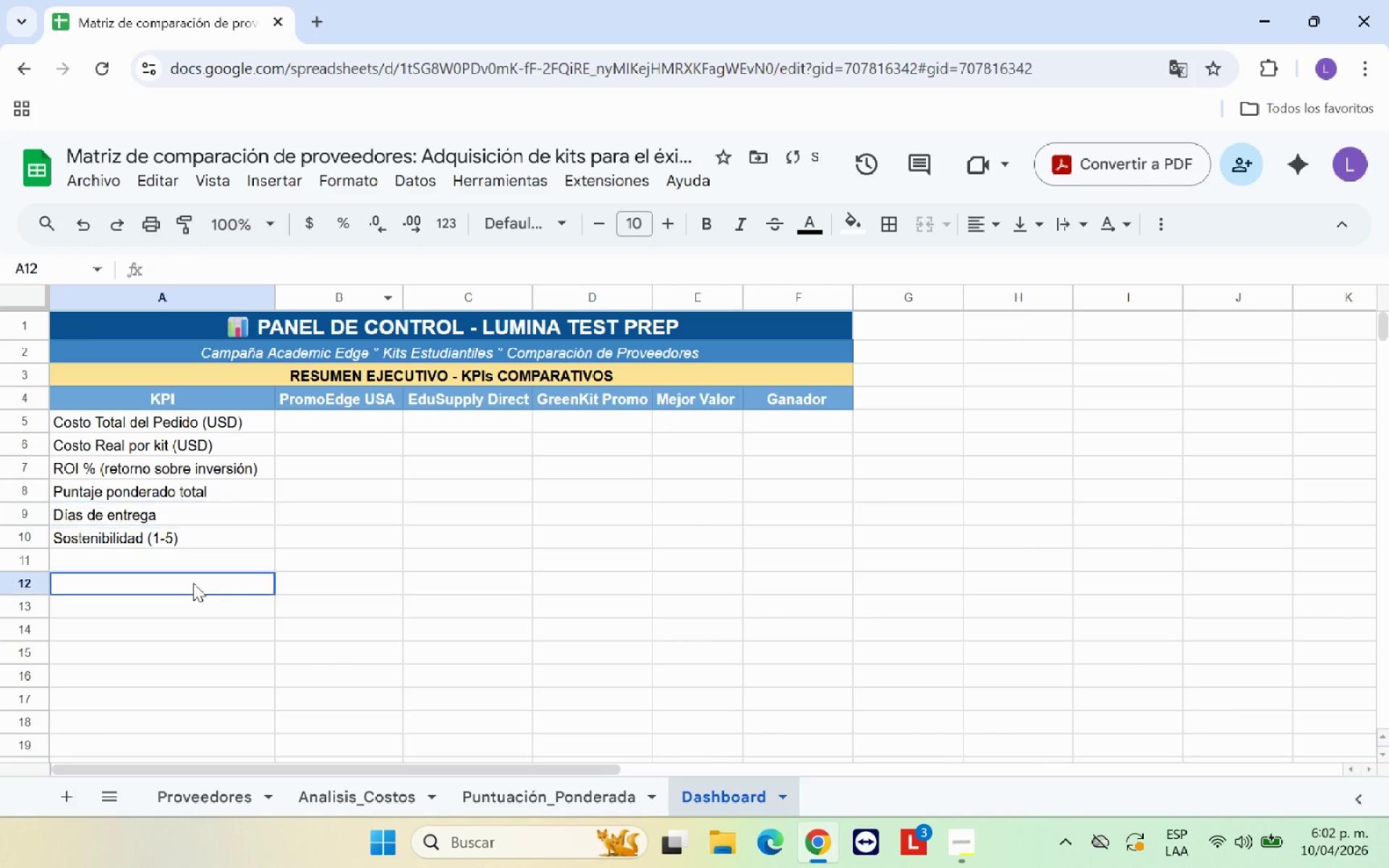 
left_click_drag(start_coordinate=[217, 415], to_coordinate=[239, 547])
 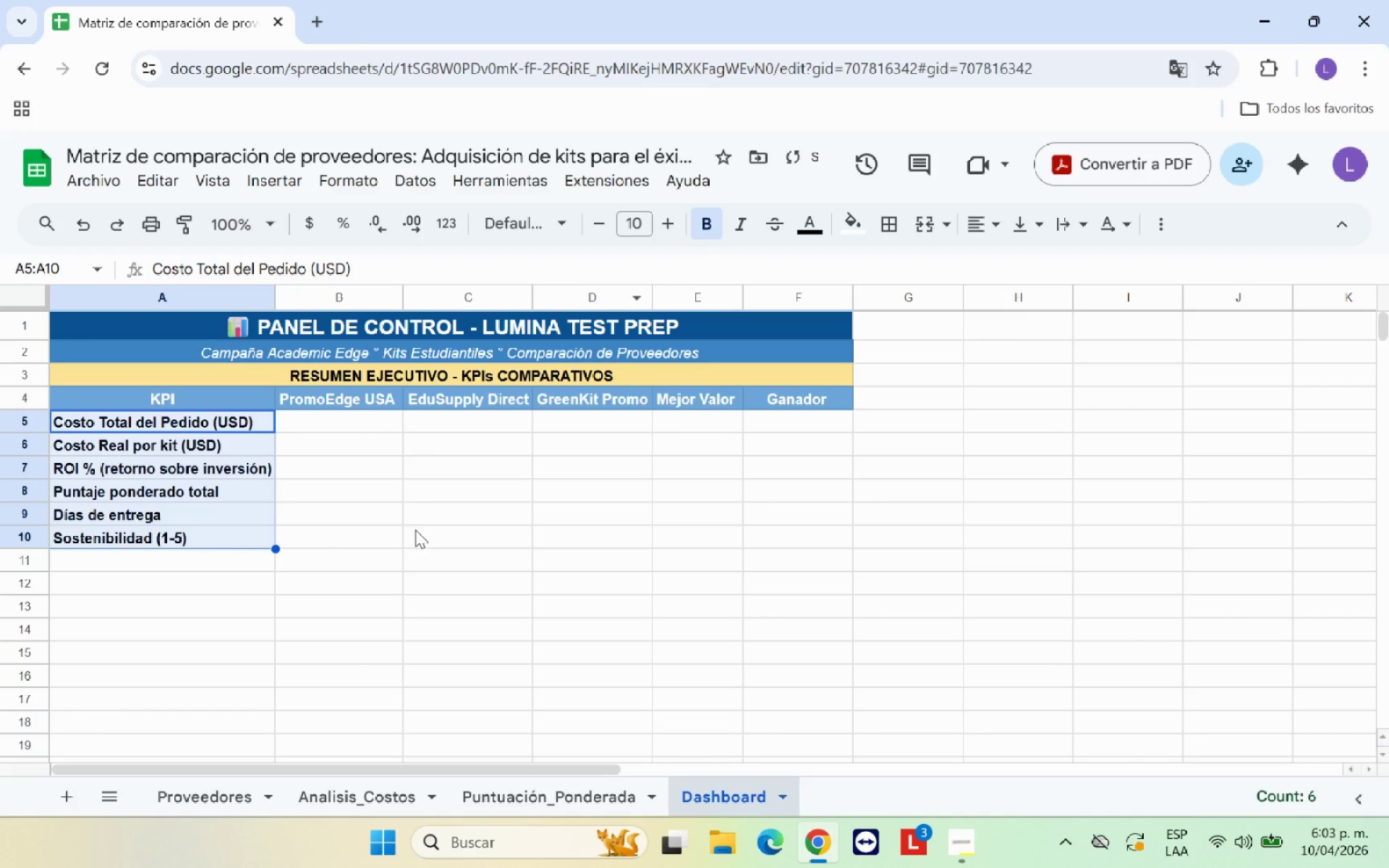 
left_click([415, 529])
 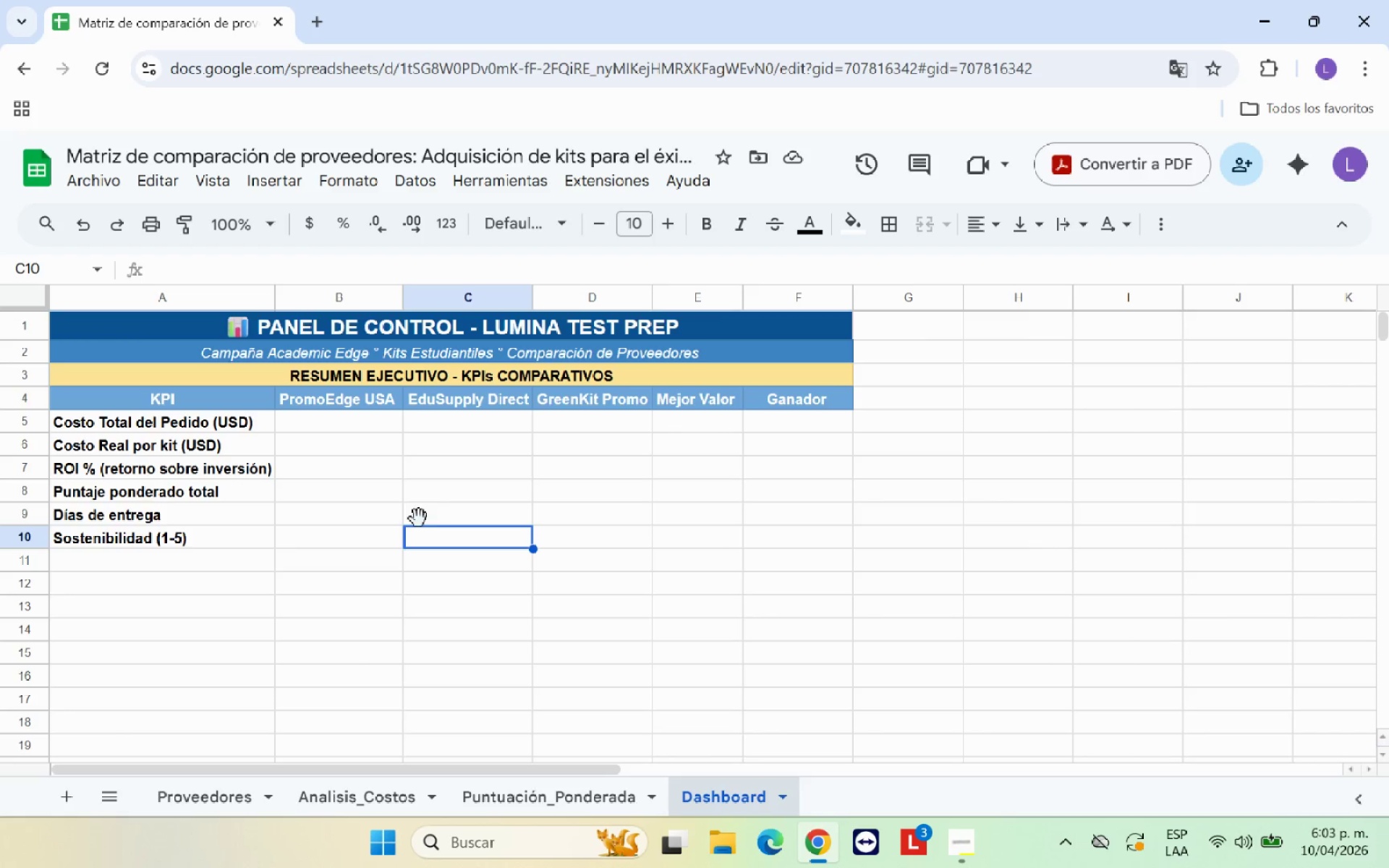 
wait(6.08)
 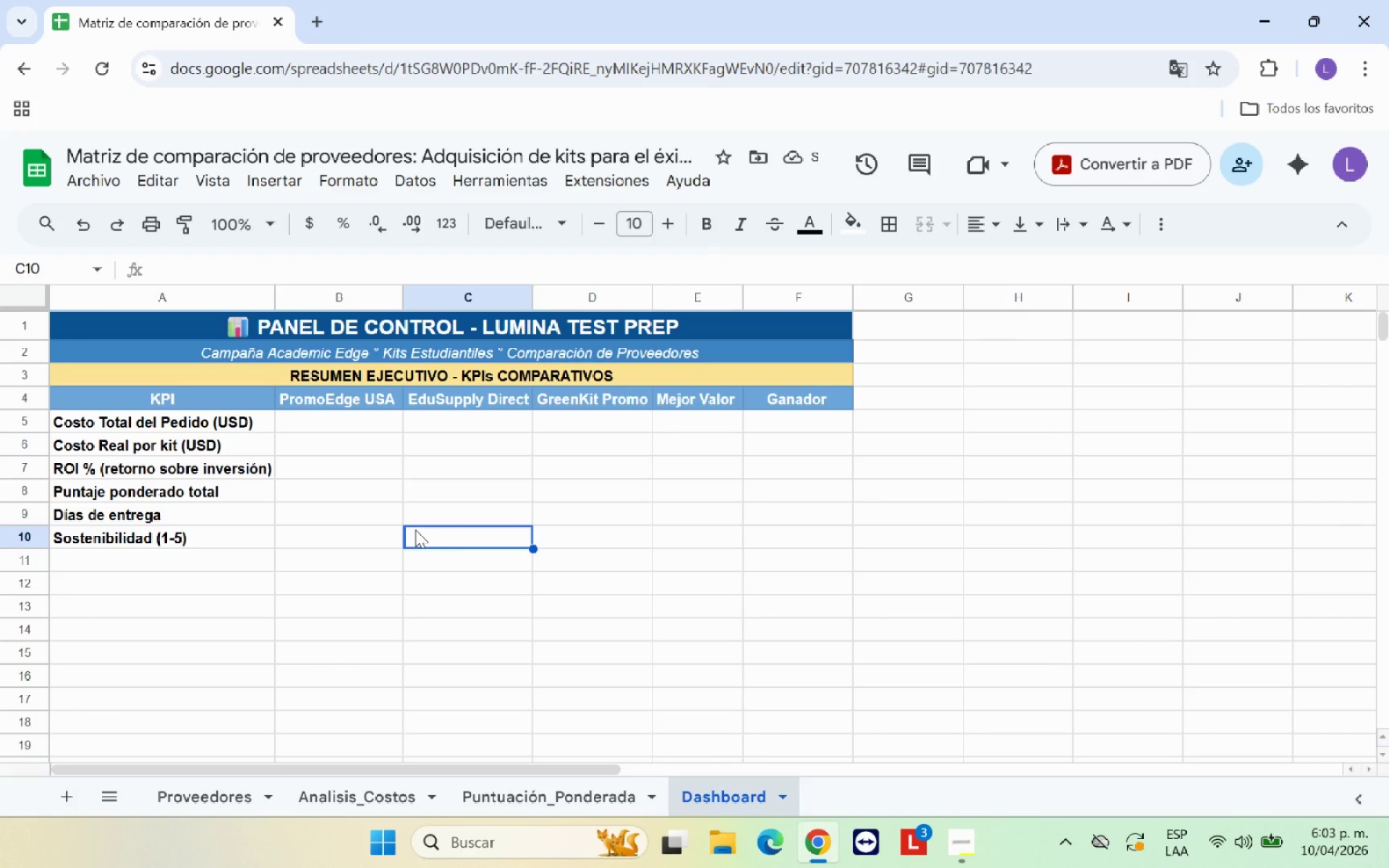 
left_click([339, 416])
 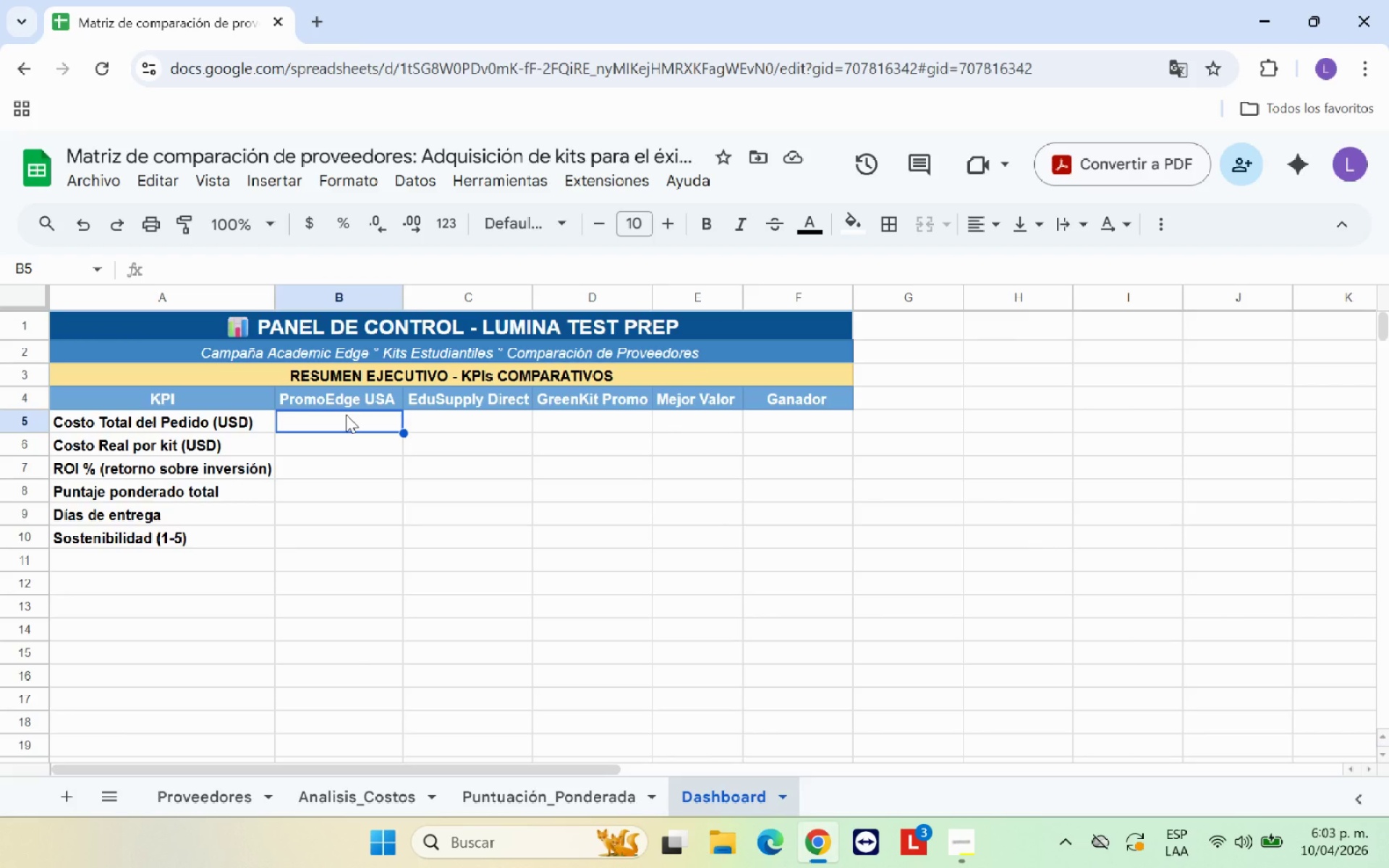 
key(Shift+0)
 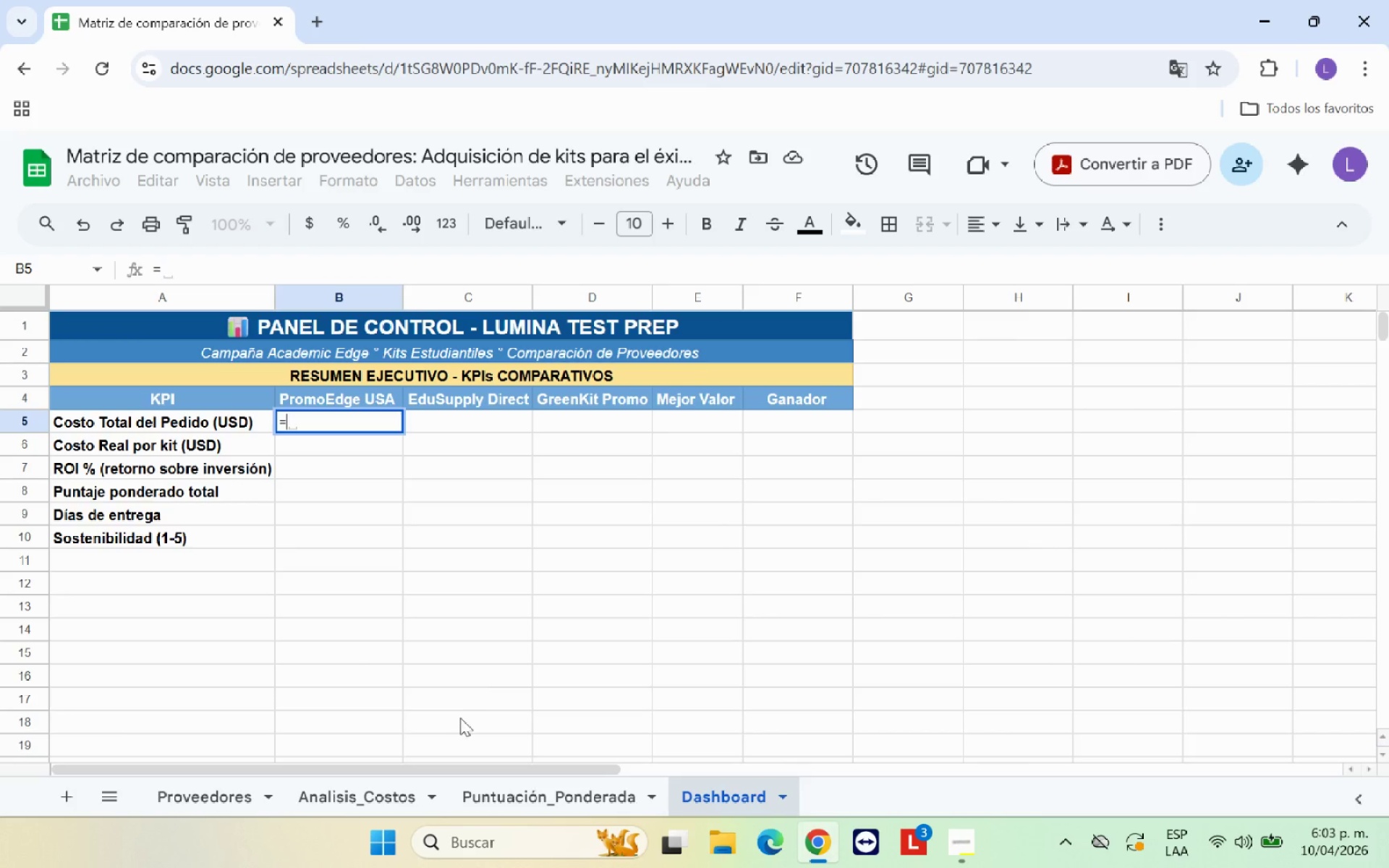 
left_click([404, 791])
 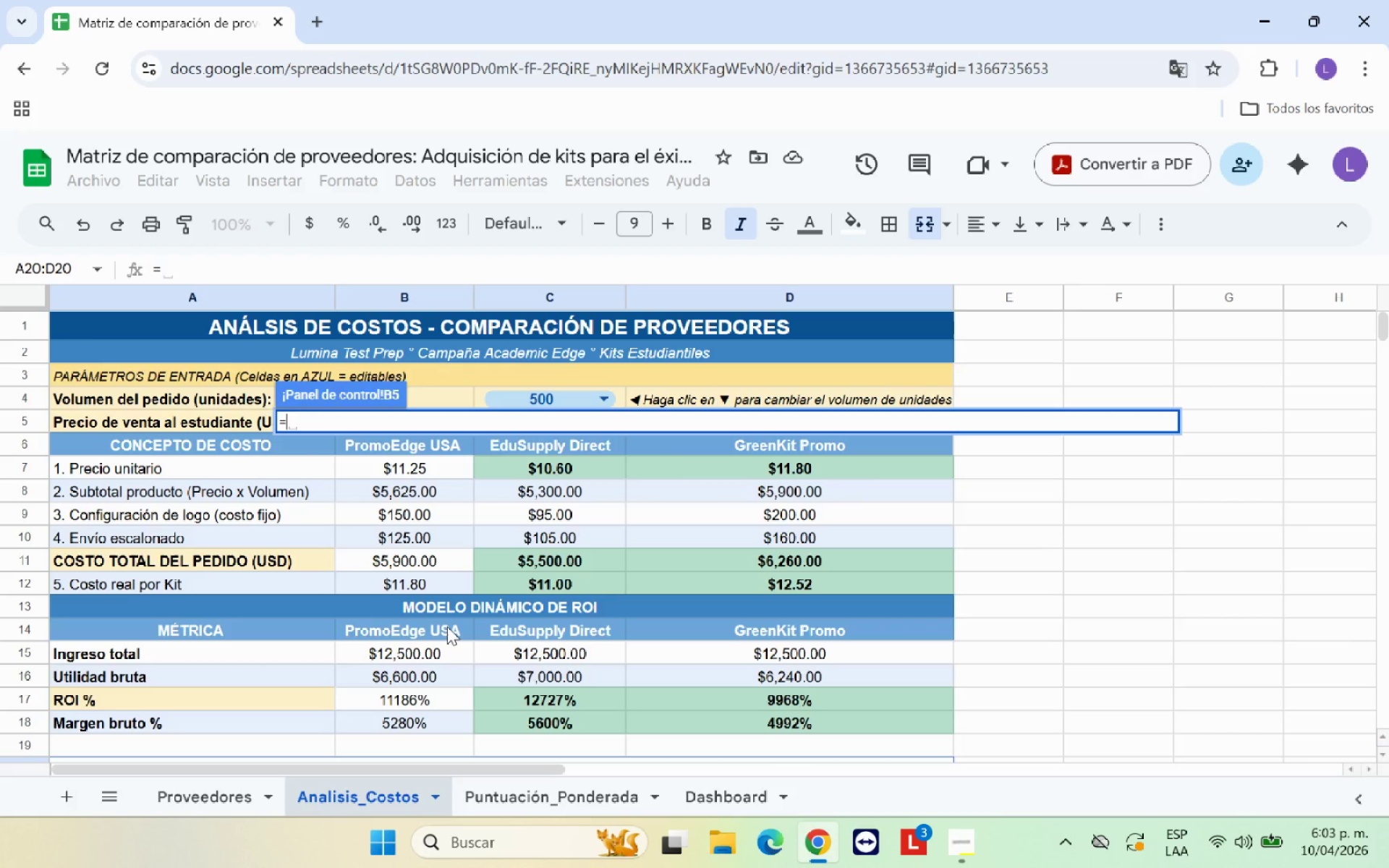 
wait(5.02)
 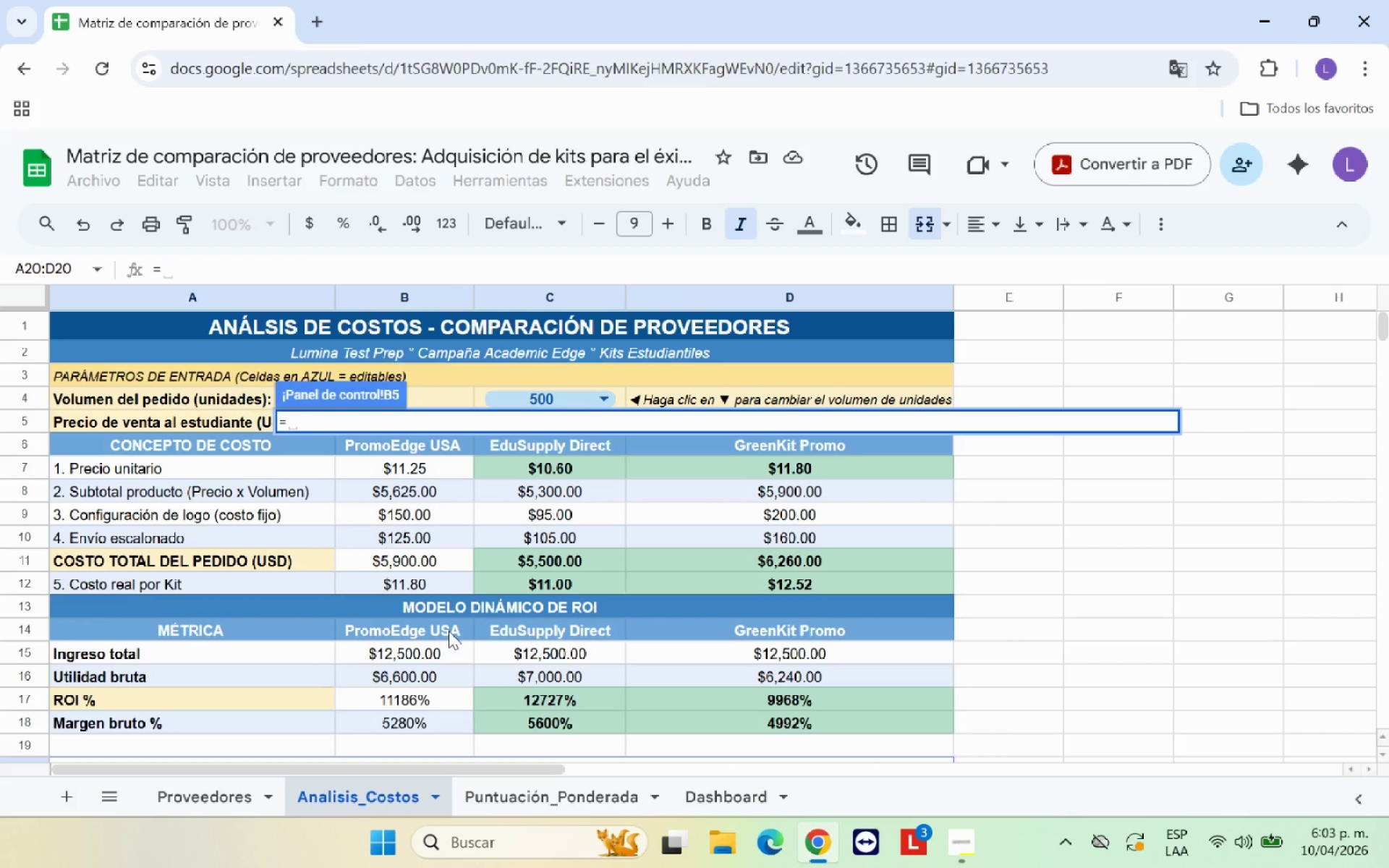 
left_click([430, 558])
 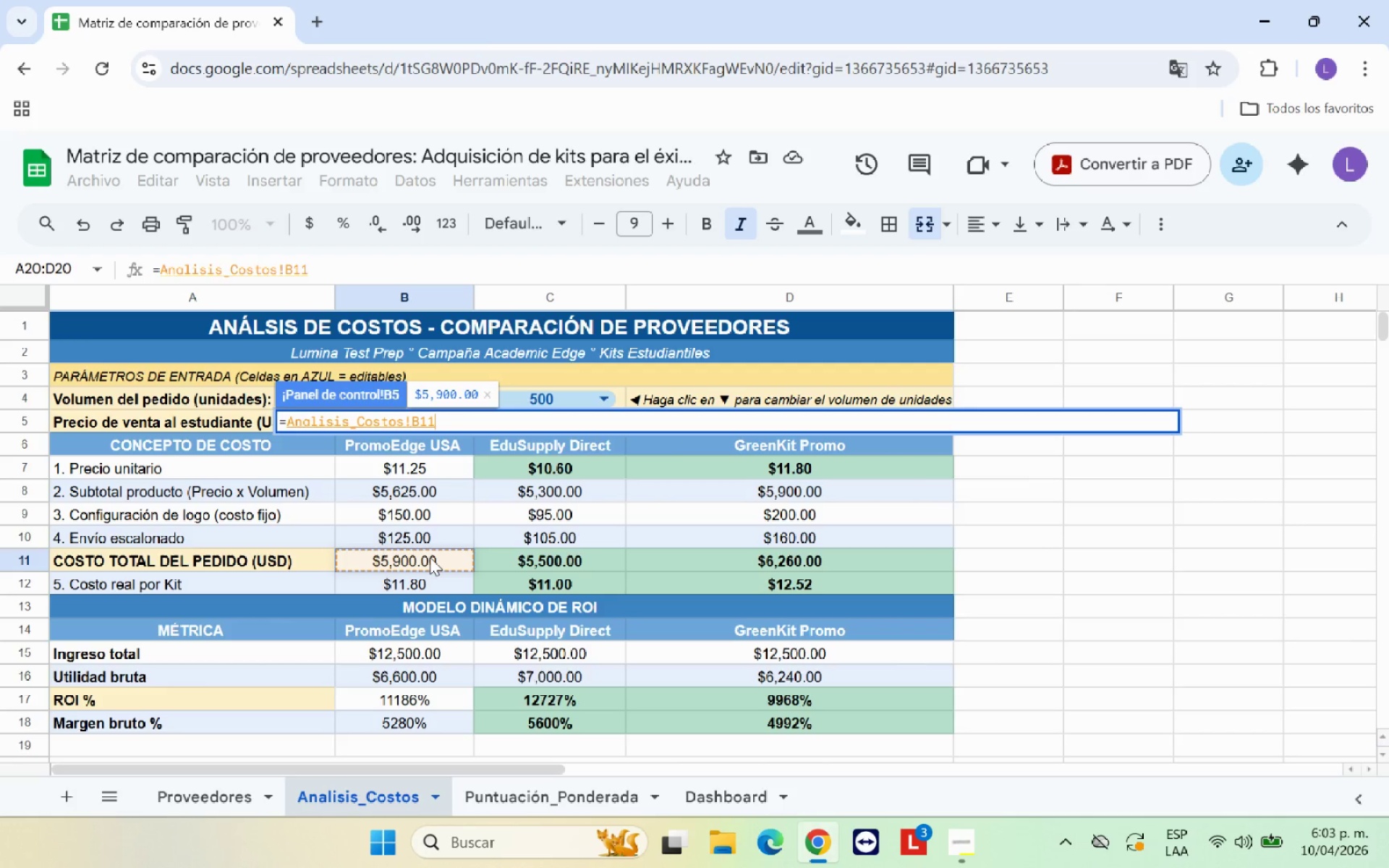 
key(Enter)
 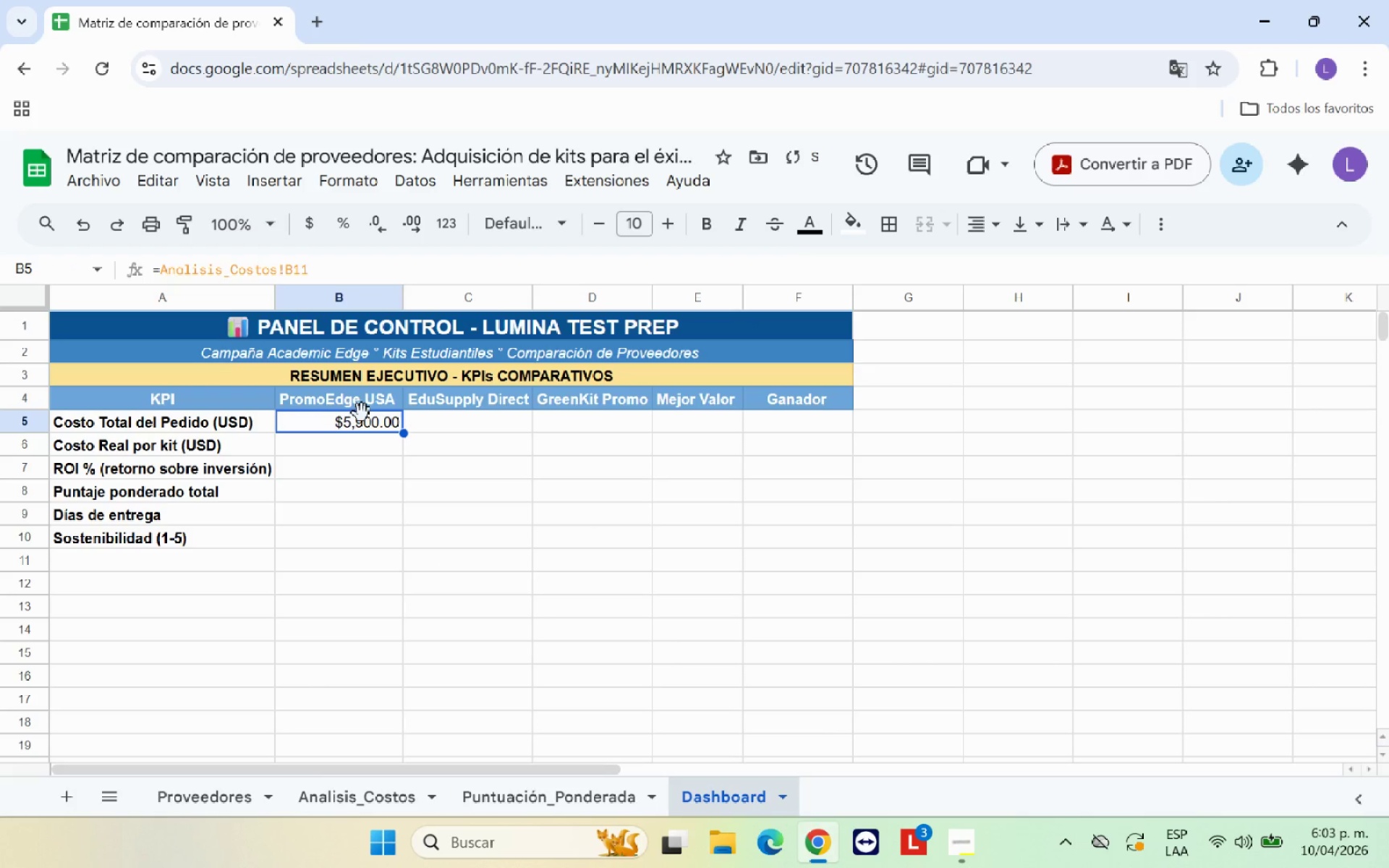 
left_click_drag(start_coordinate=[374, 421], to_coordinate=[814, 556])
 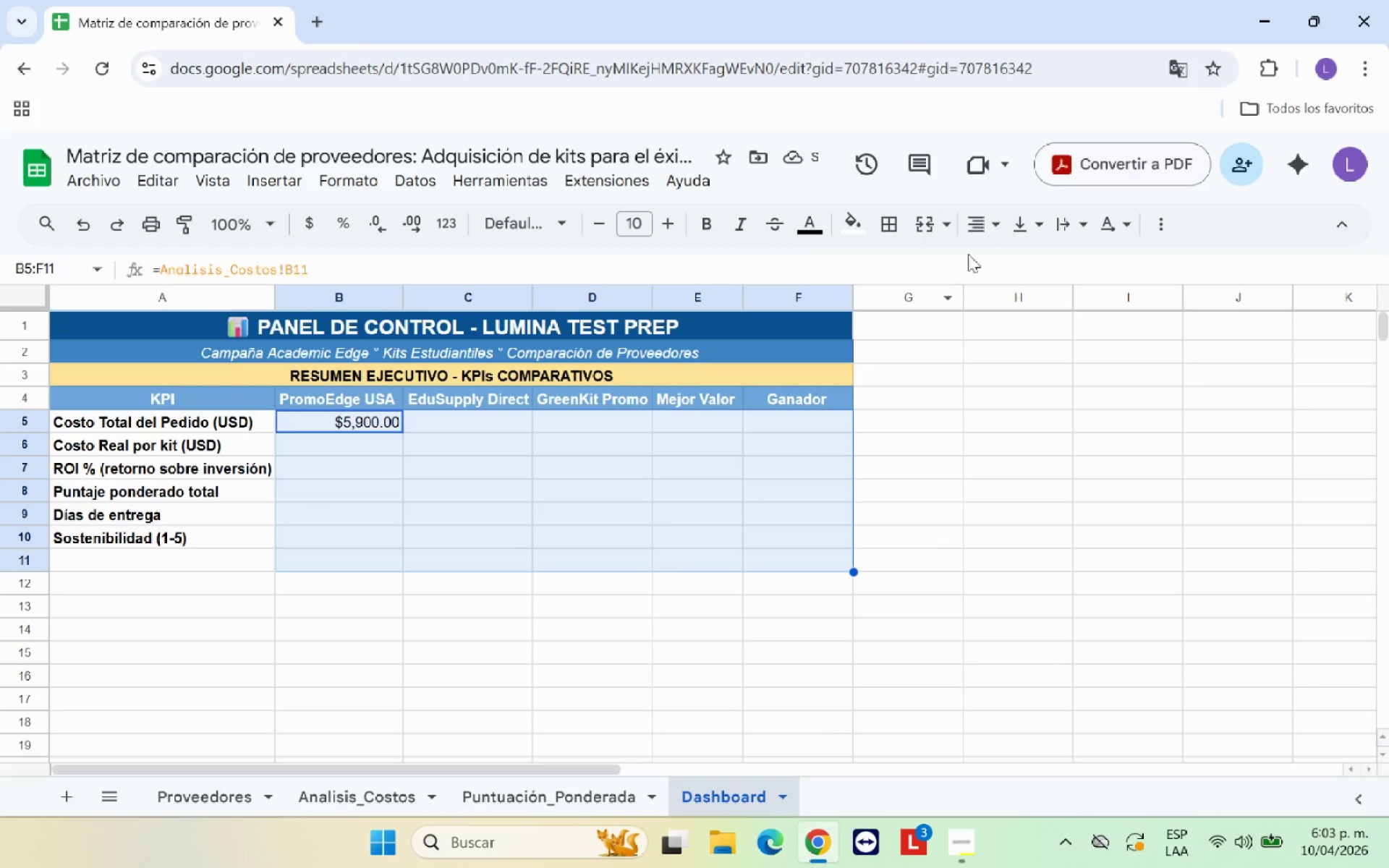 
left_click([987, 237])
 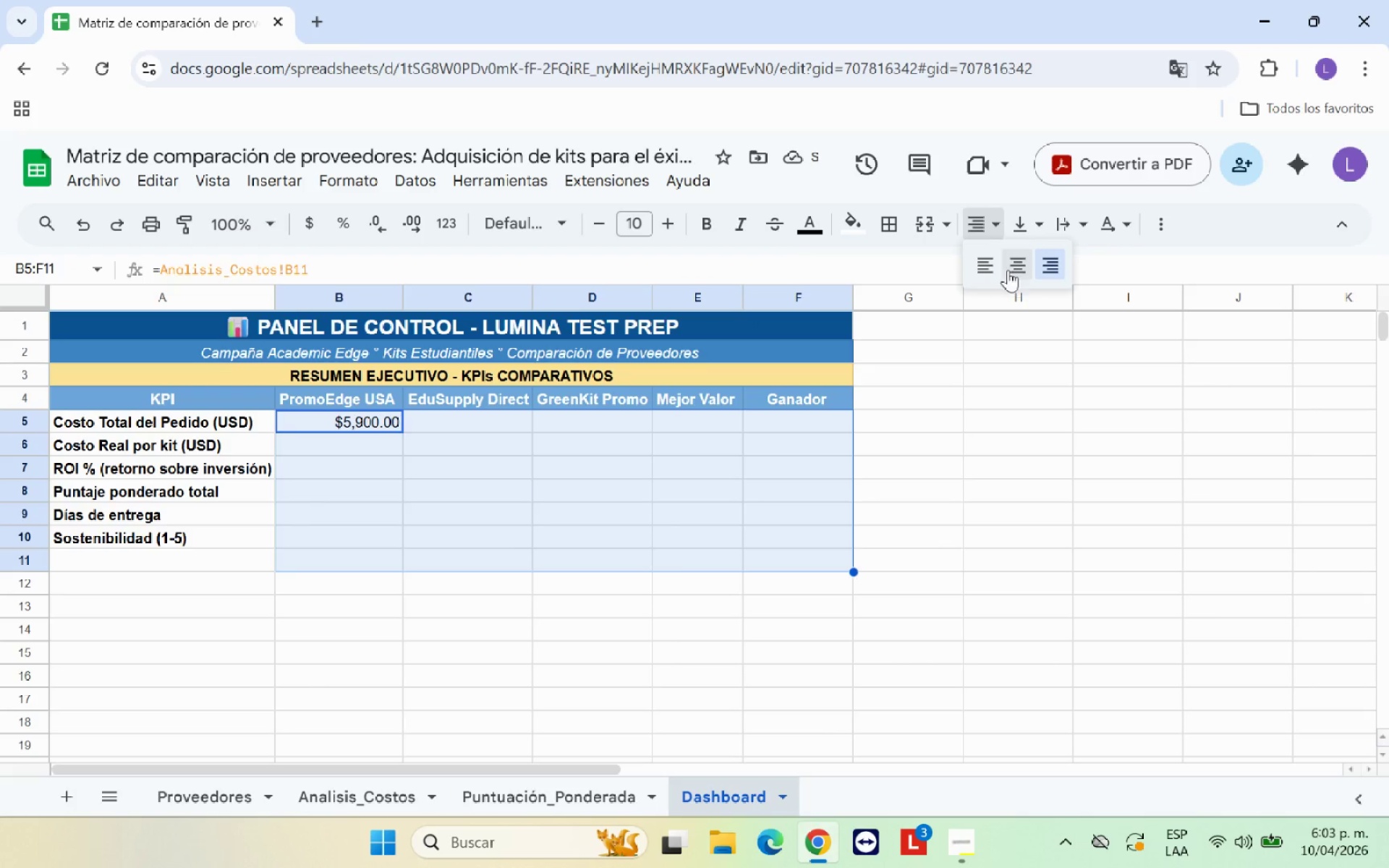 
left_click([1024, 271])
 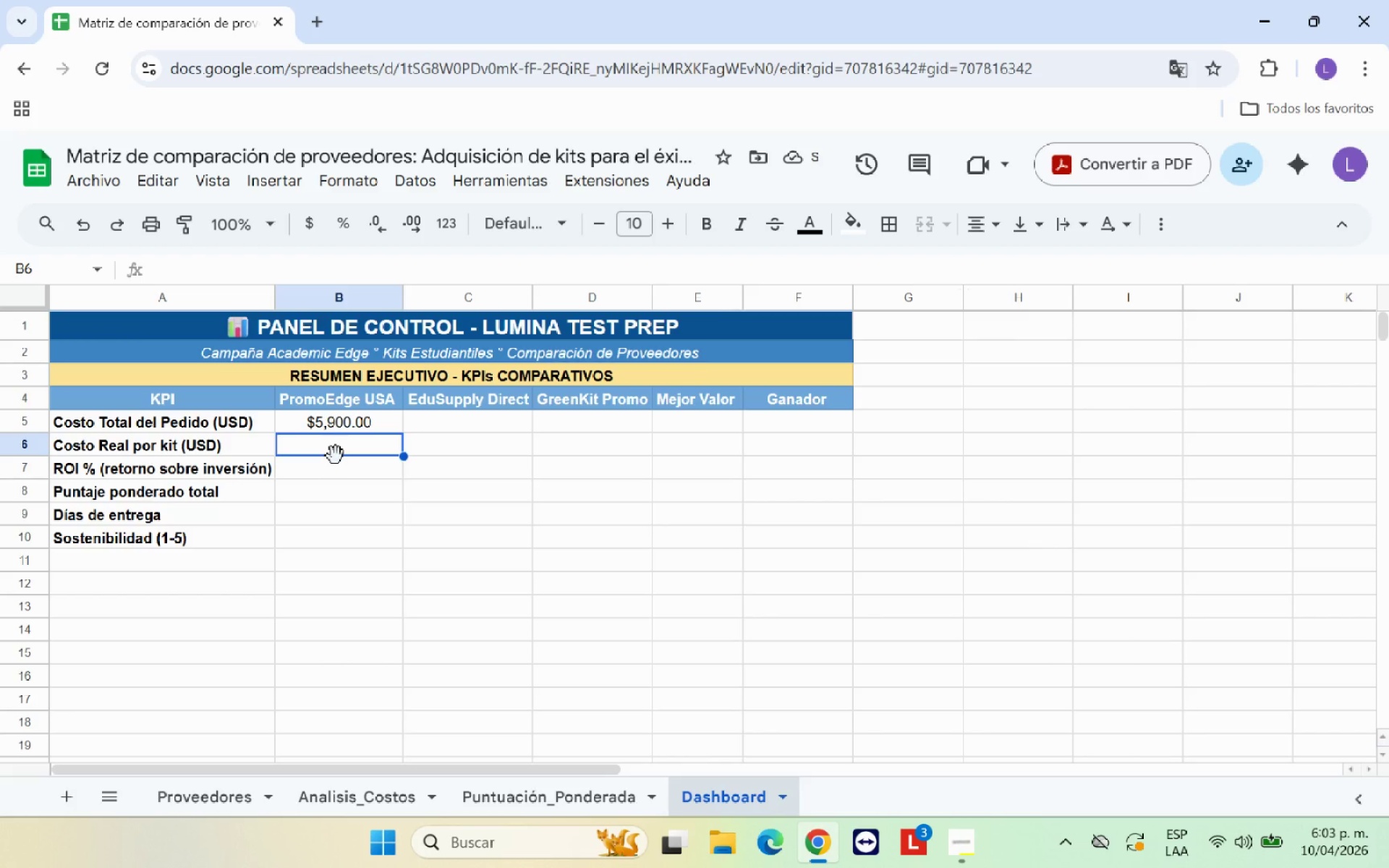 
left_click([367, 425])
 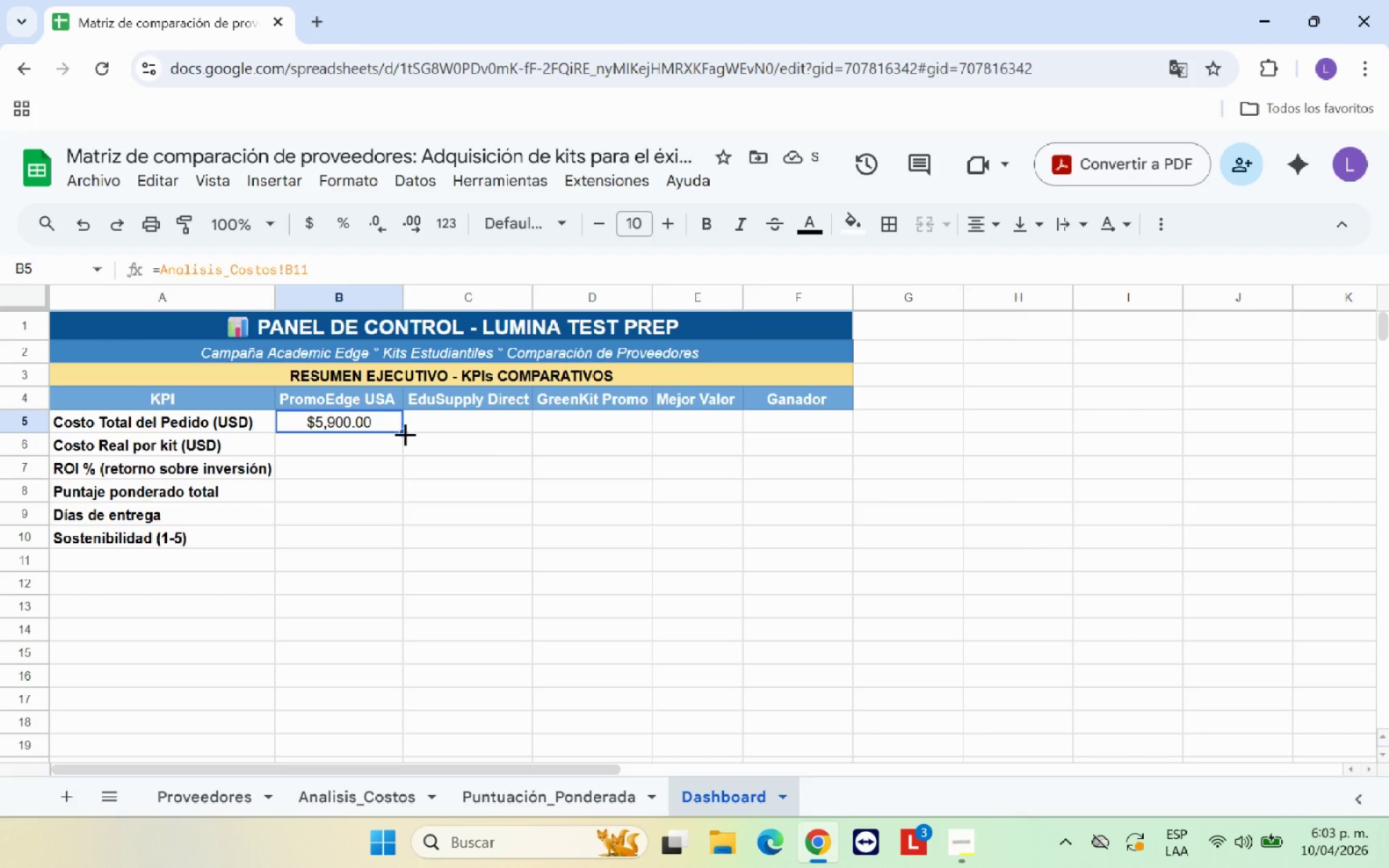 
left_click_drag(start_coordinate=[405, 434], to_coordinate=[610, 433])
 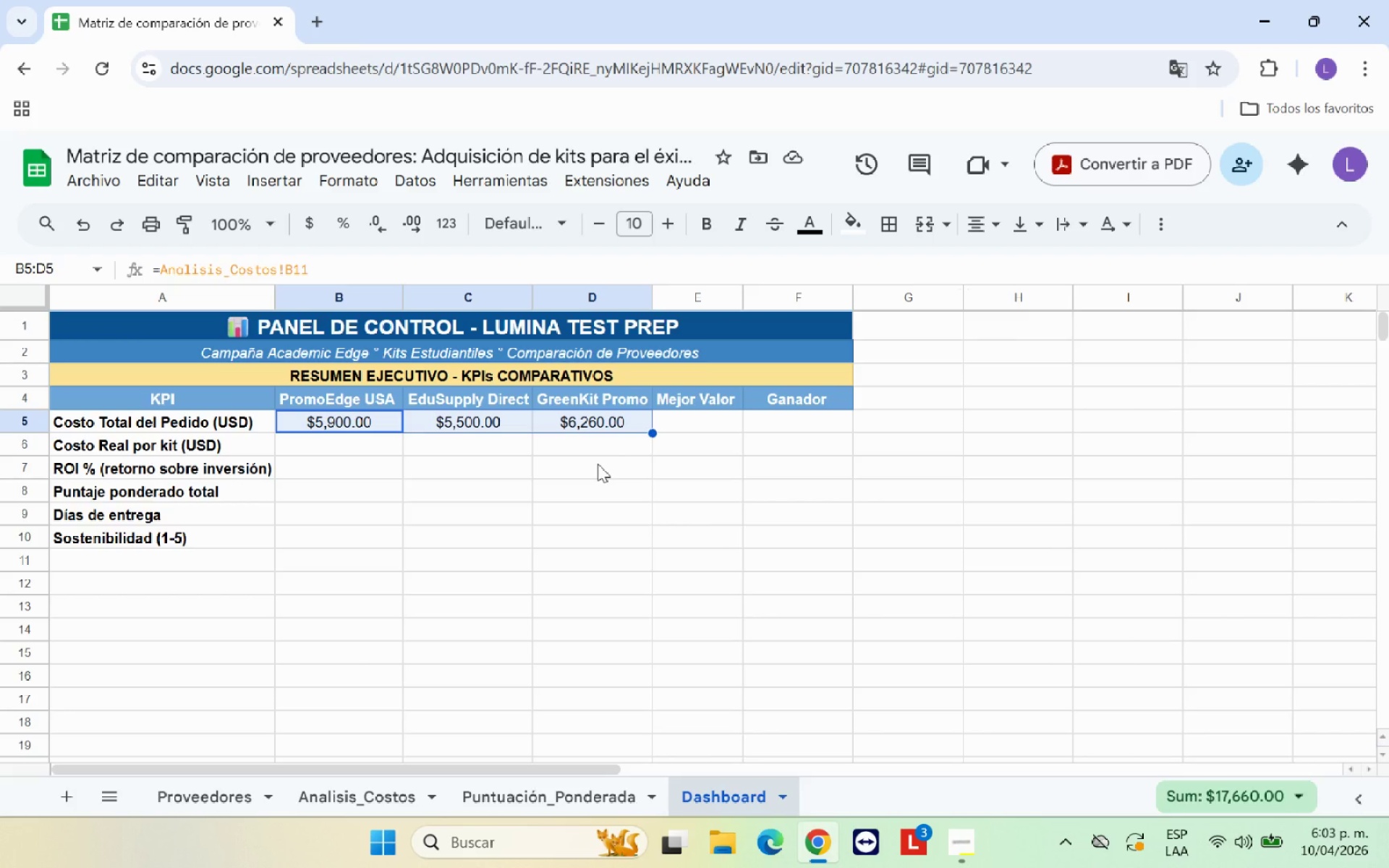 
wait(10.52)
 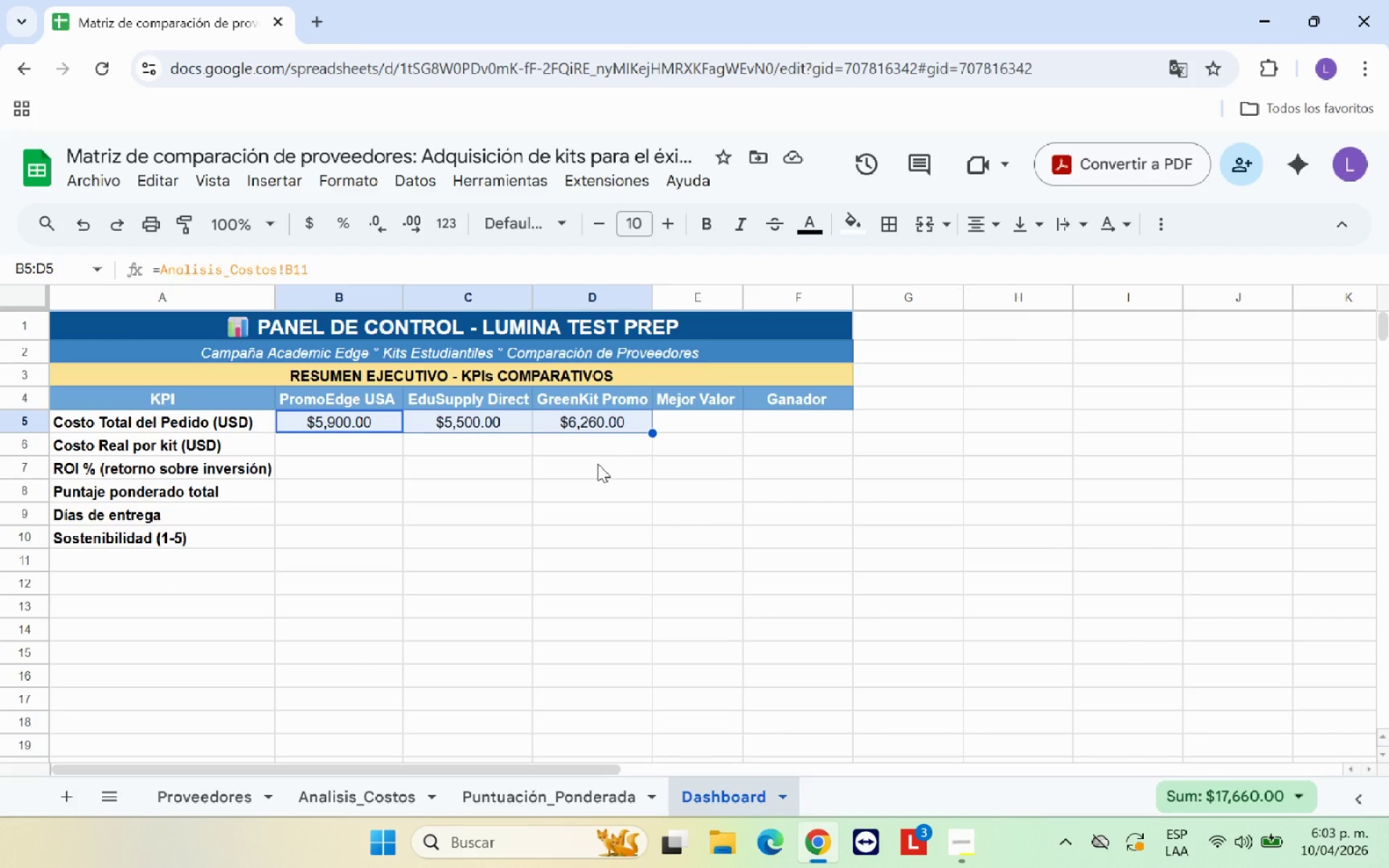 
left_click([361, 446])
 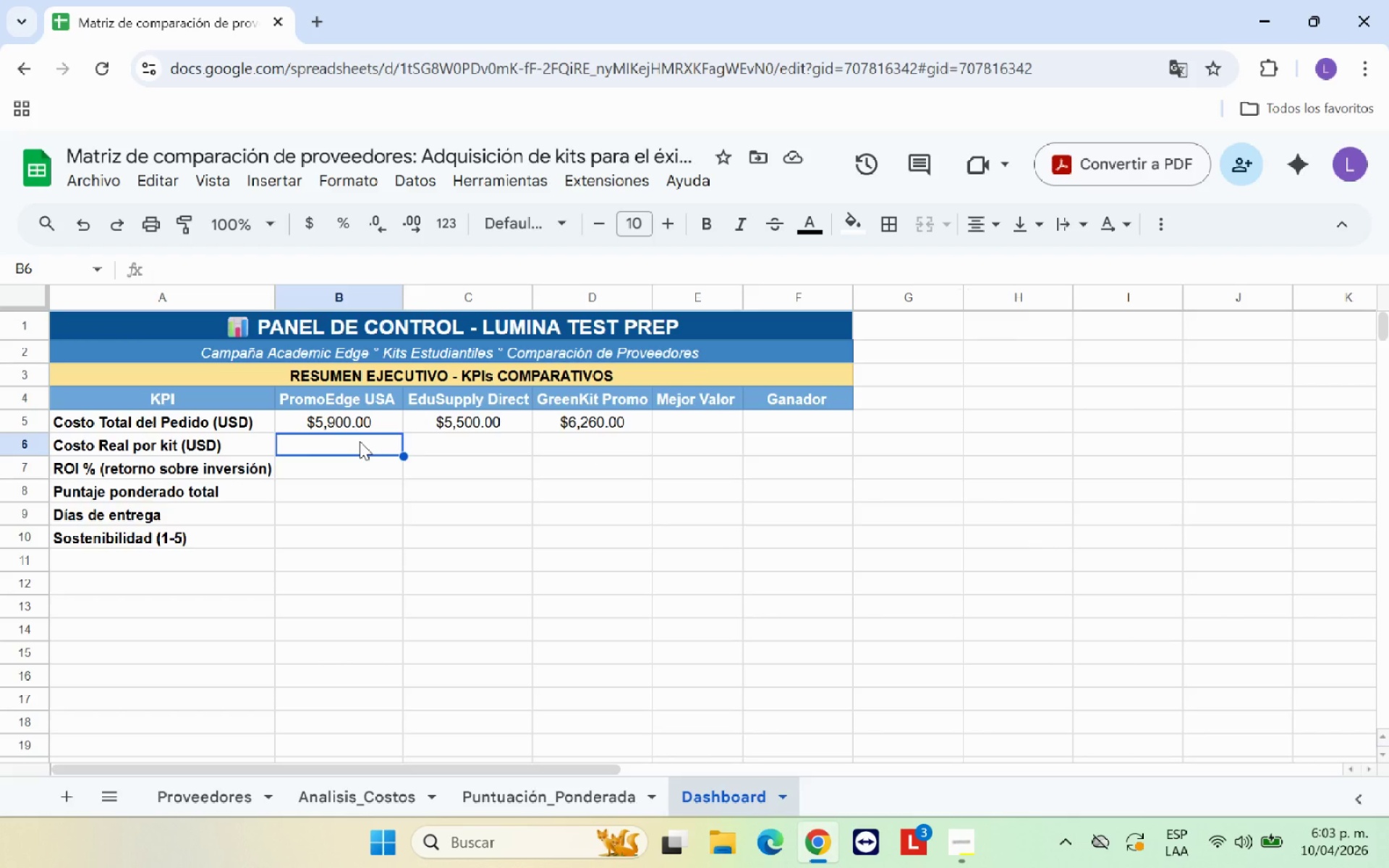 
key(Shift+0)
 